 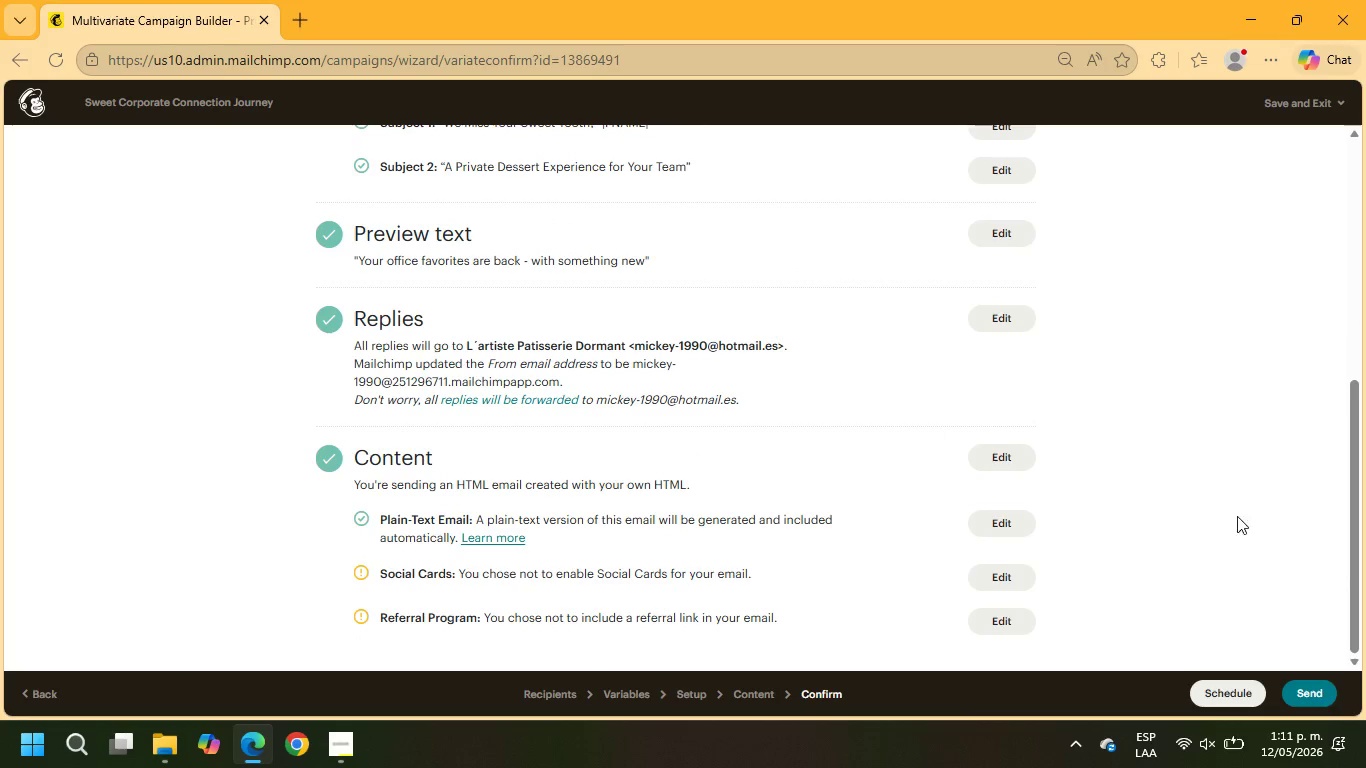 
left_click([1318, 695])
 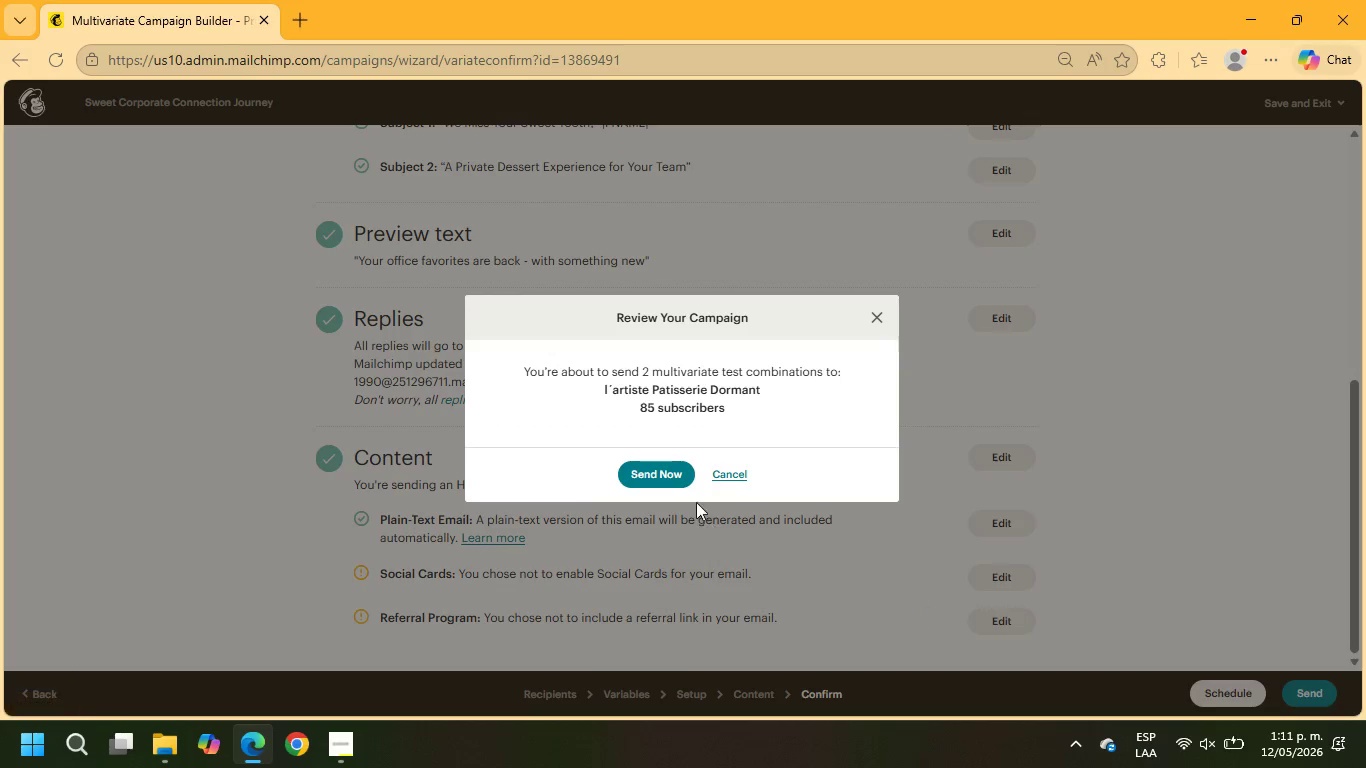 
left_click([662, 474])
 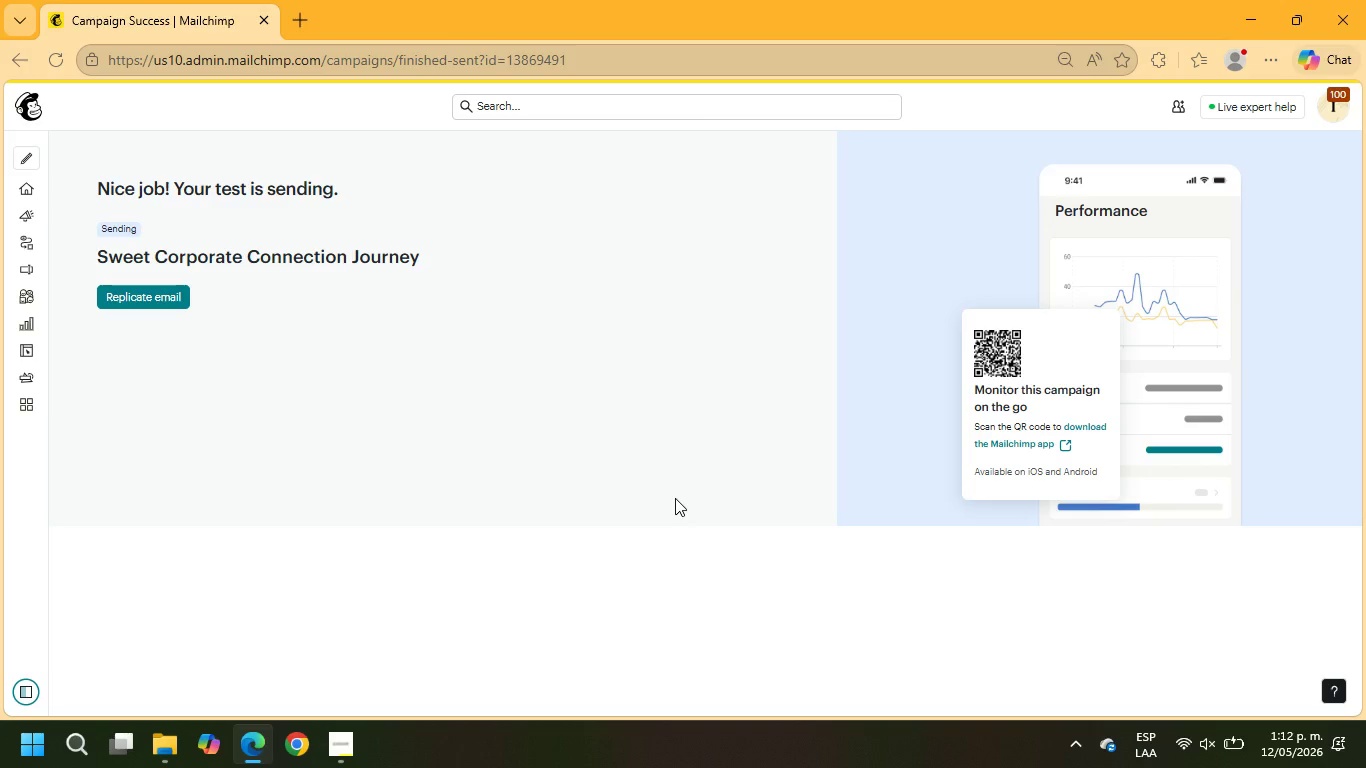 
wait(91.2)
 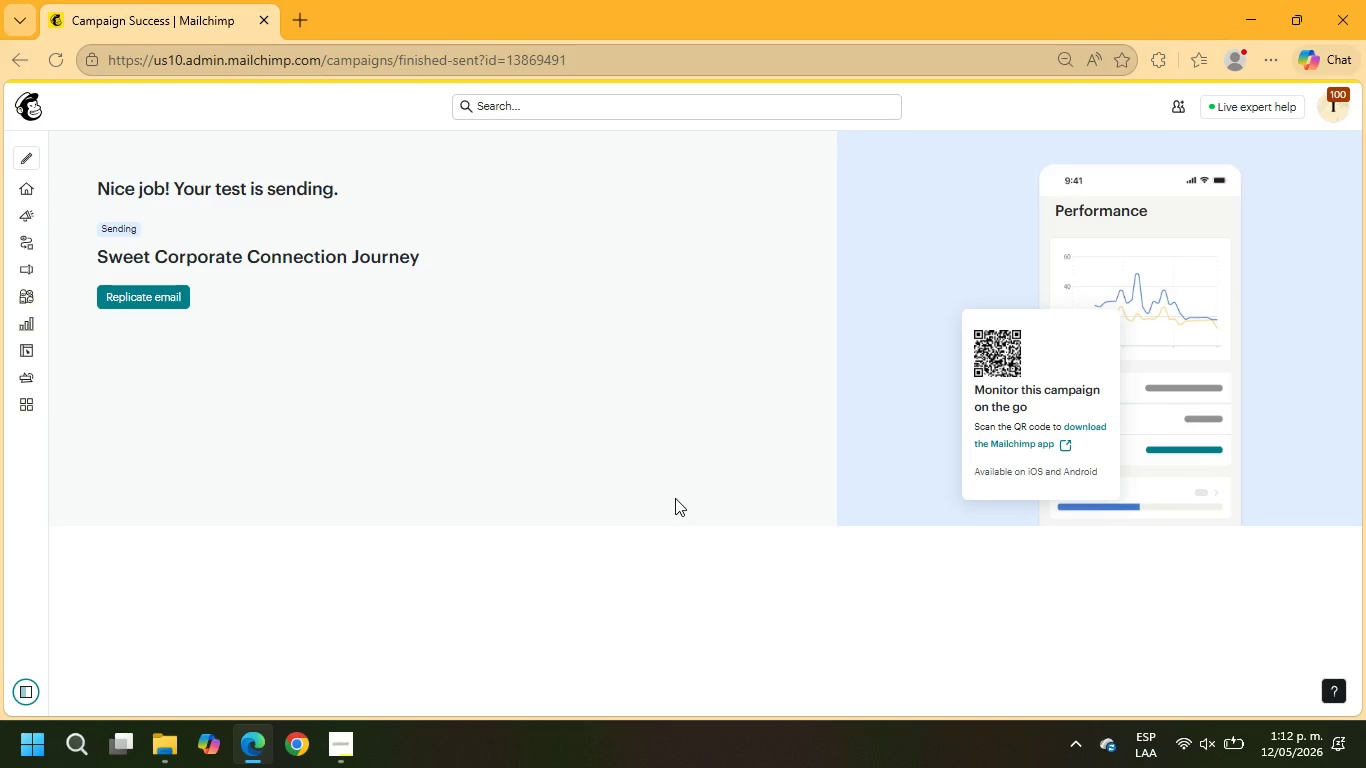 
left_click([65, 238])
 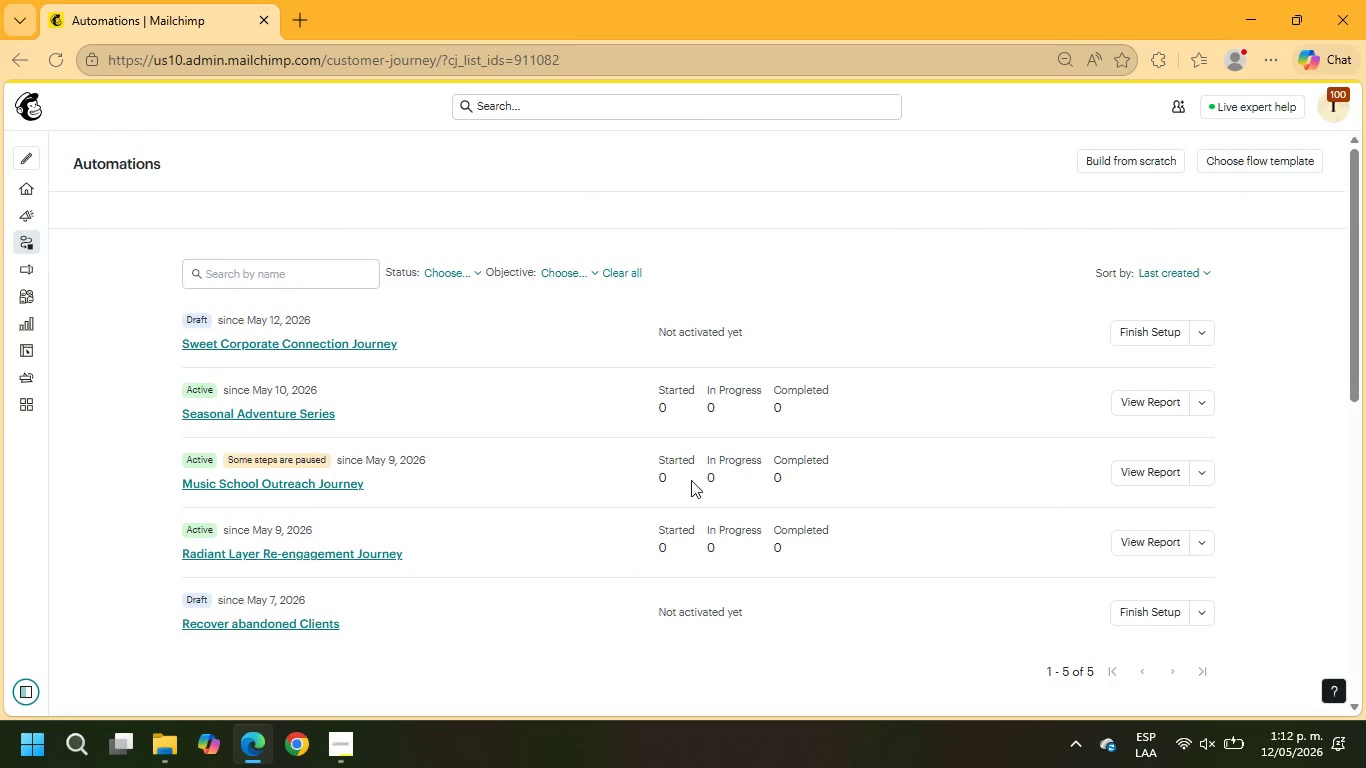 
wait(11.22)
 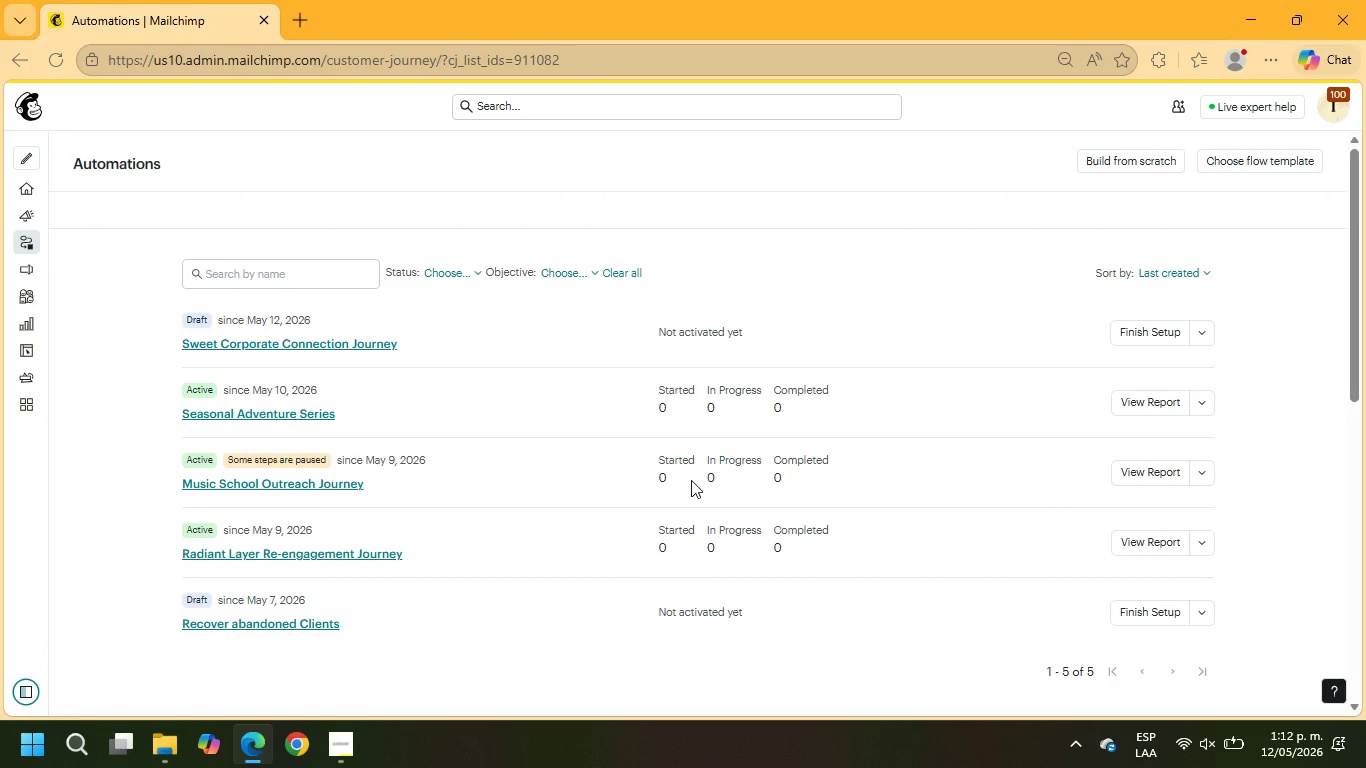 
left_click([258, 348])
 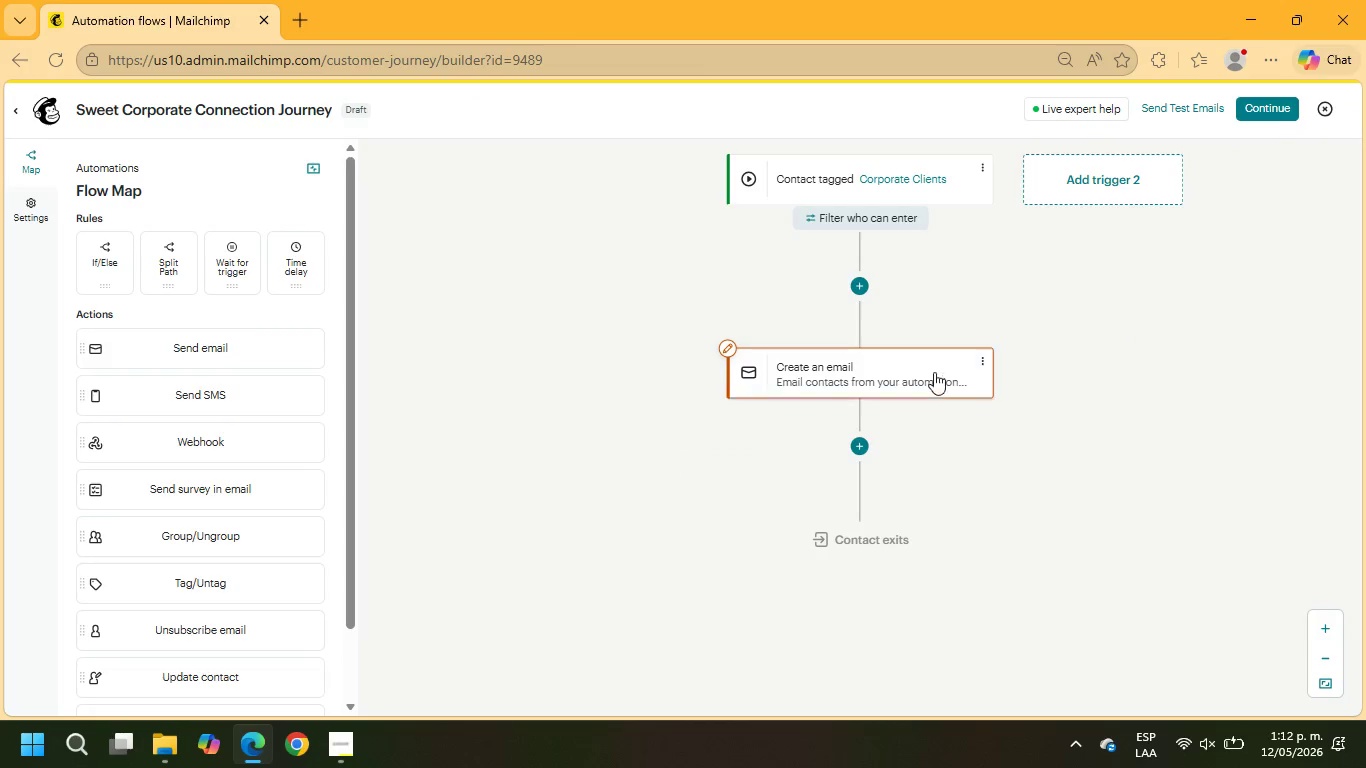 
left_click([986, 359])
 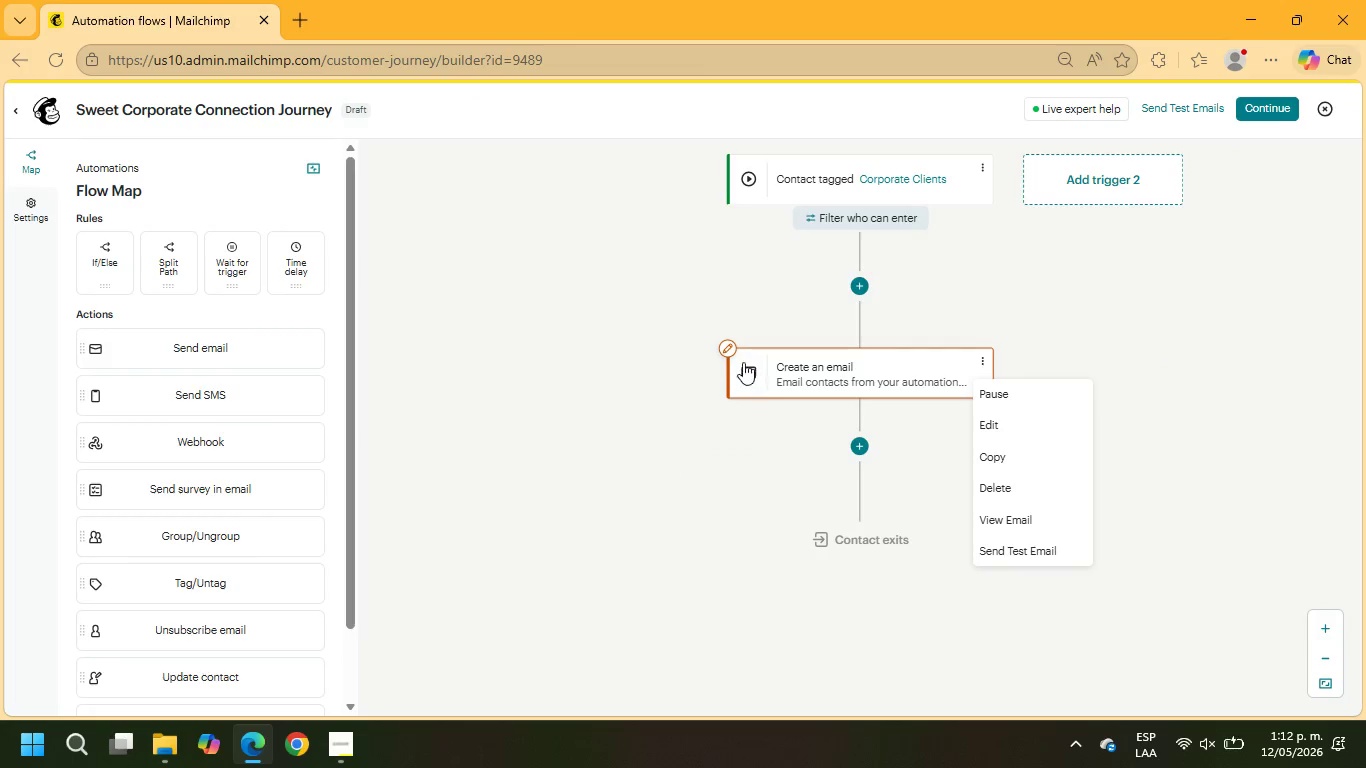 
left_click([730, 350])
 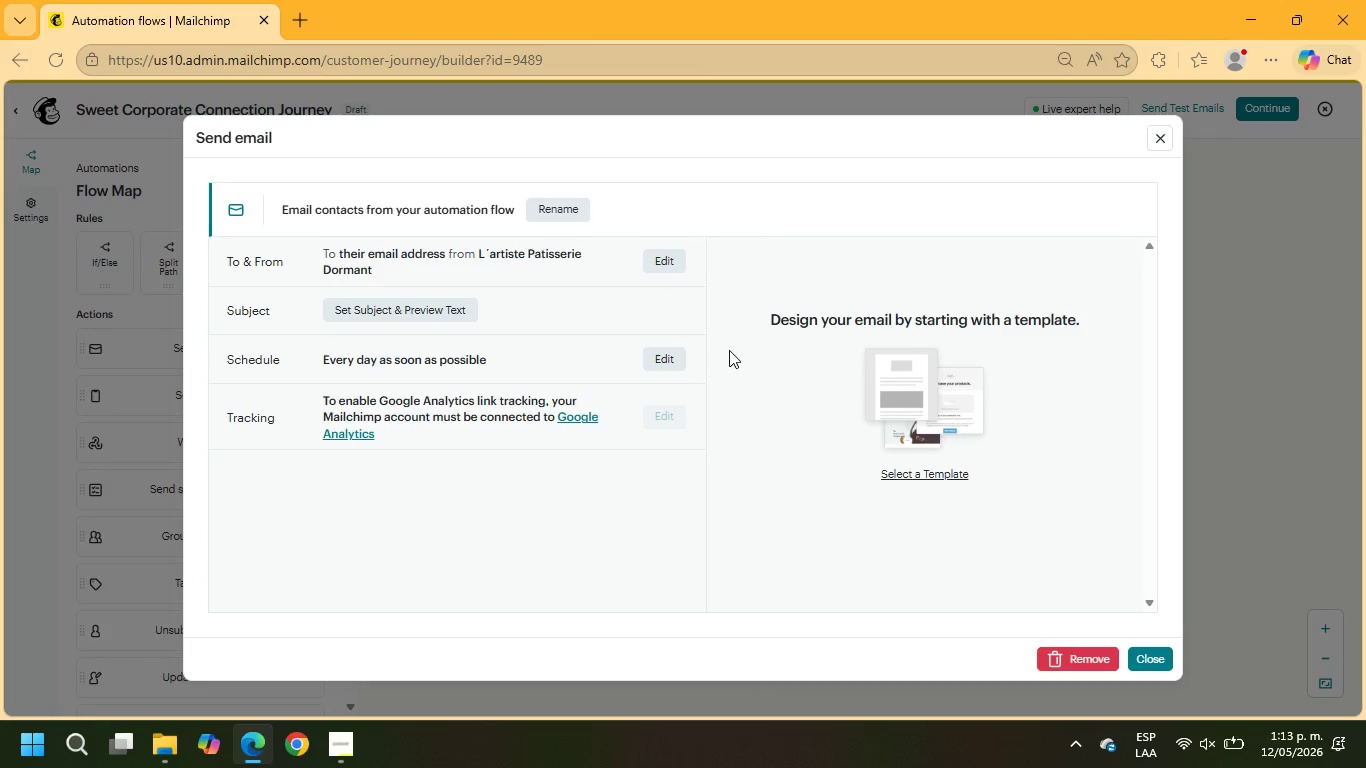 
wait(30.99)
 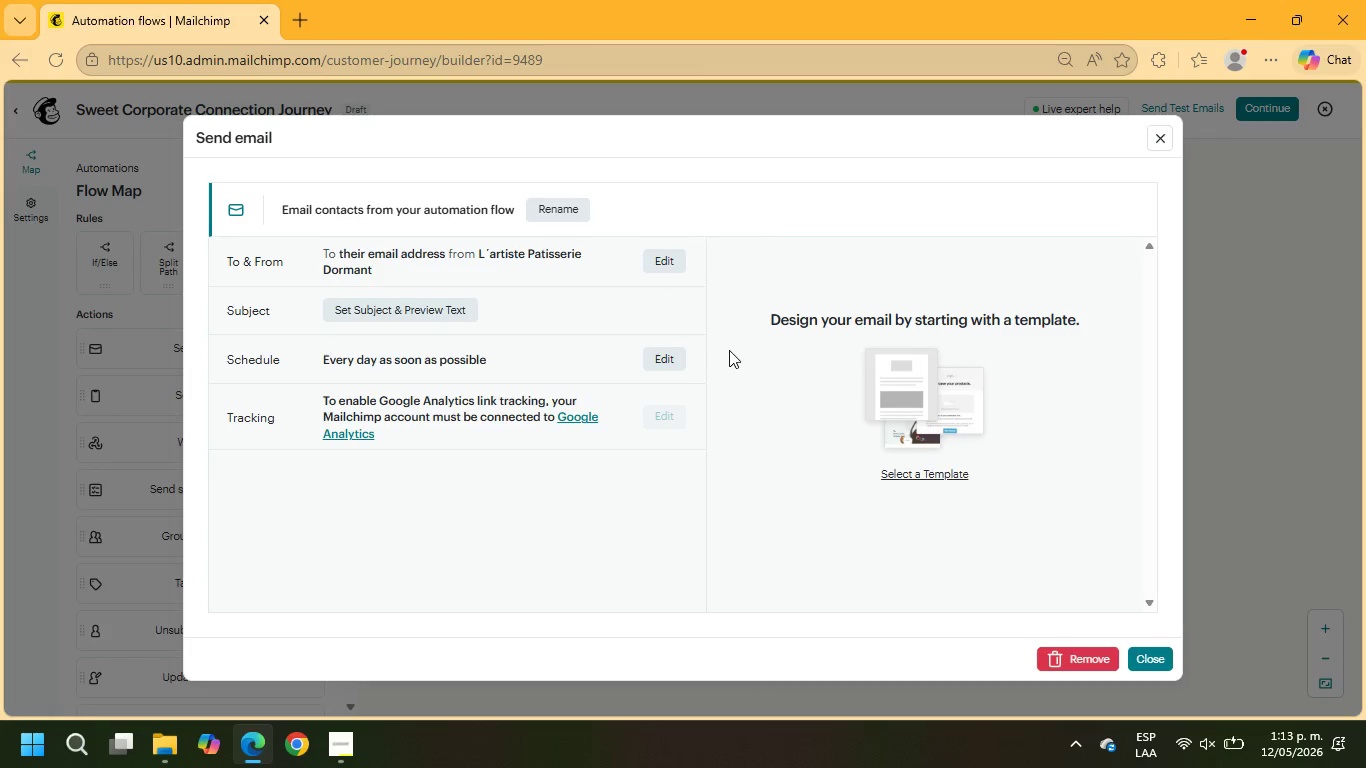 
left_click([558, 211])
 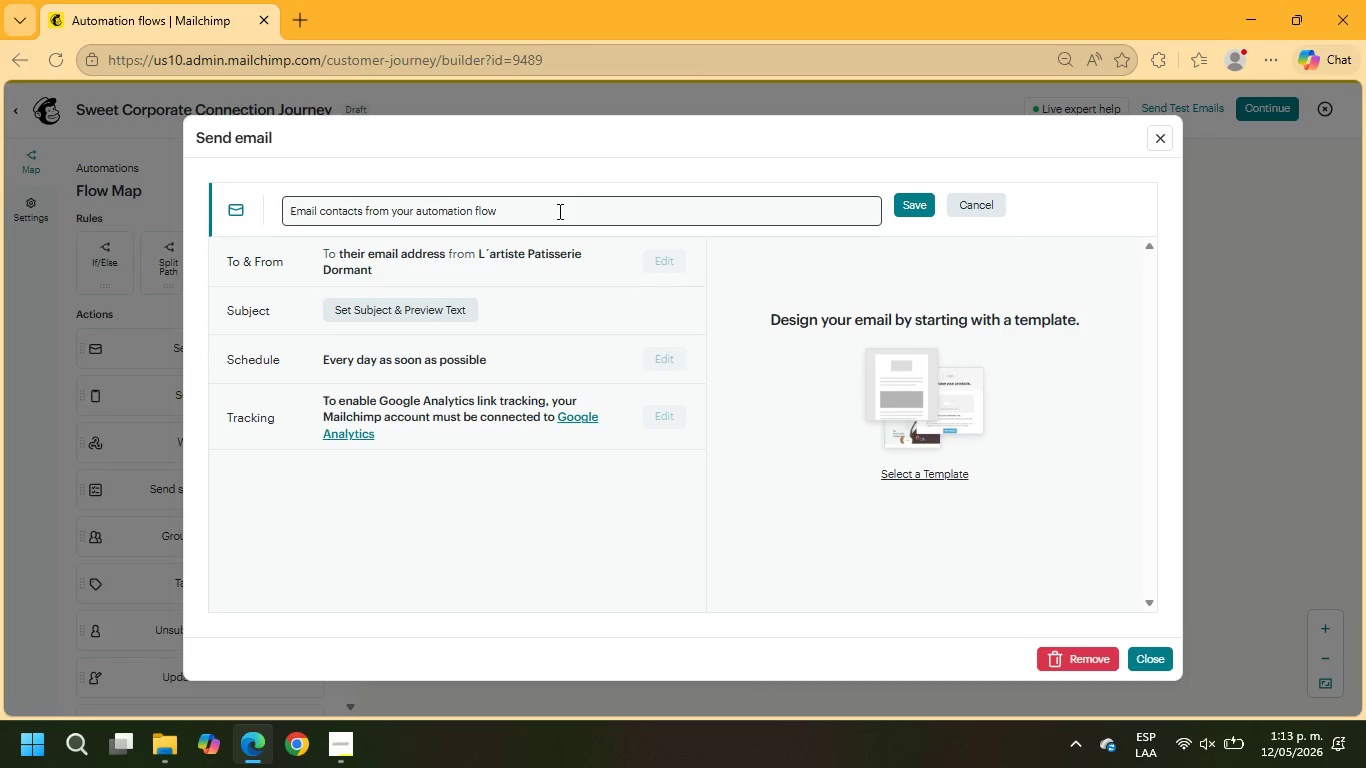 
wait(6.92)
 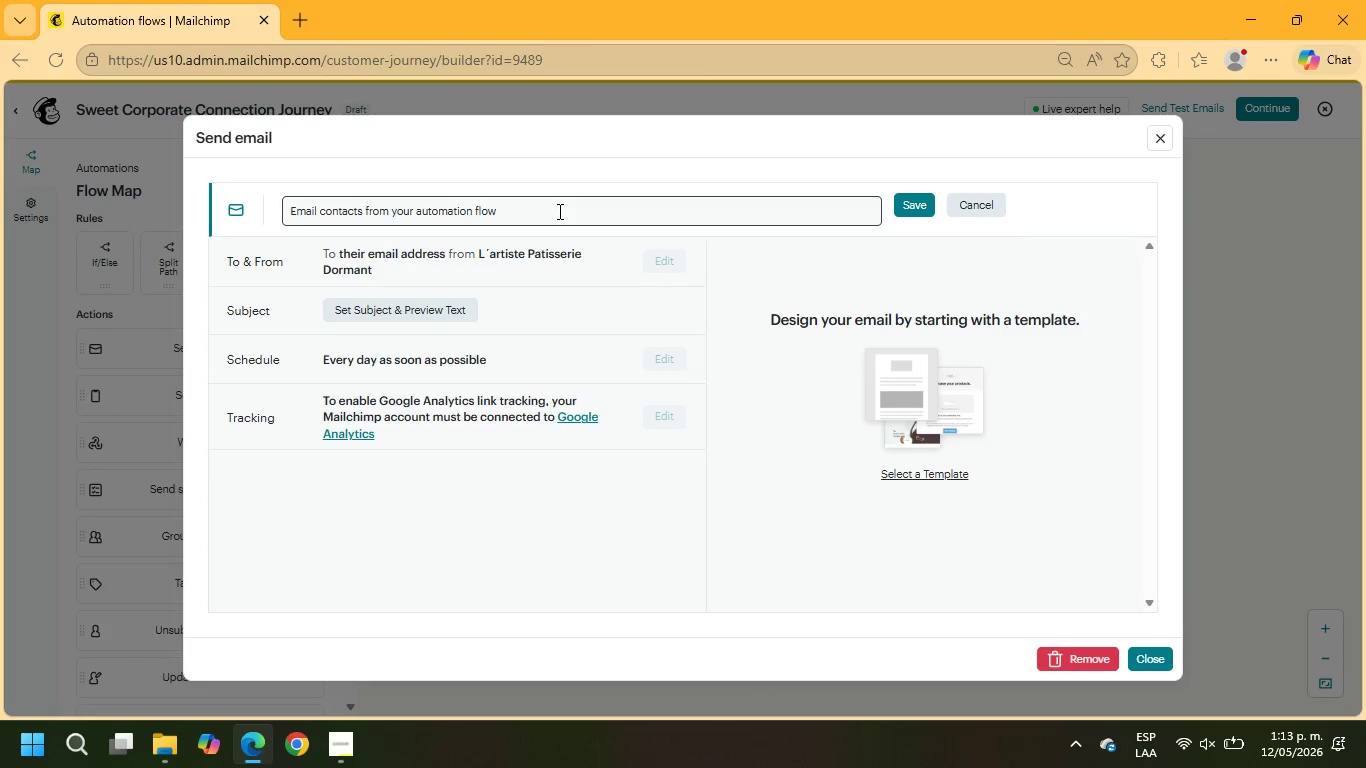 
left_click_drag(start_coordinate=[522, 213], to_coordinate=[80, 218])
 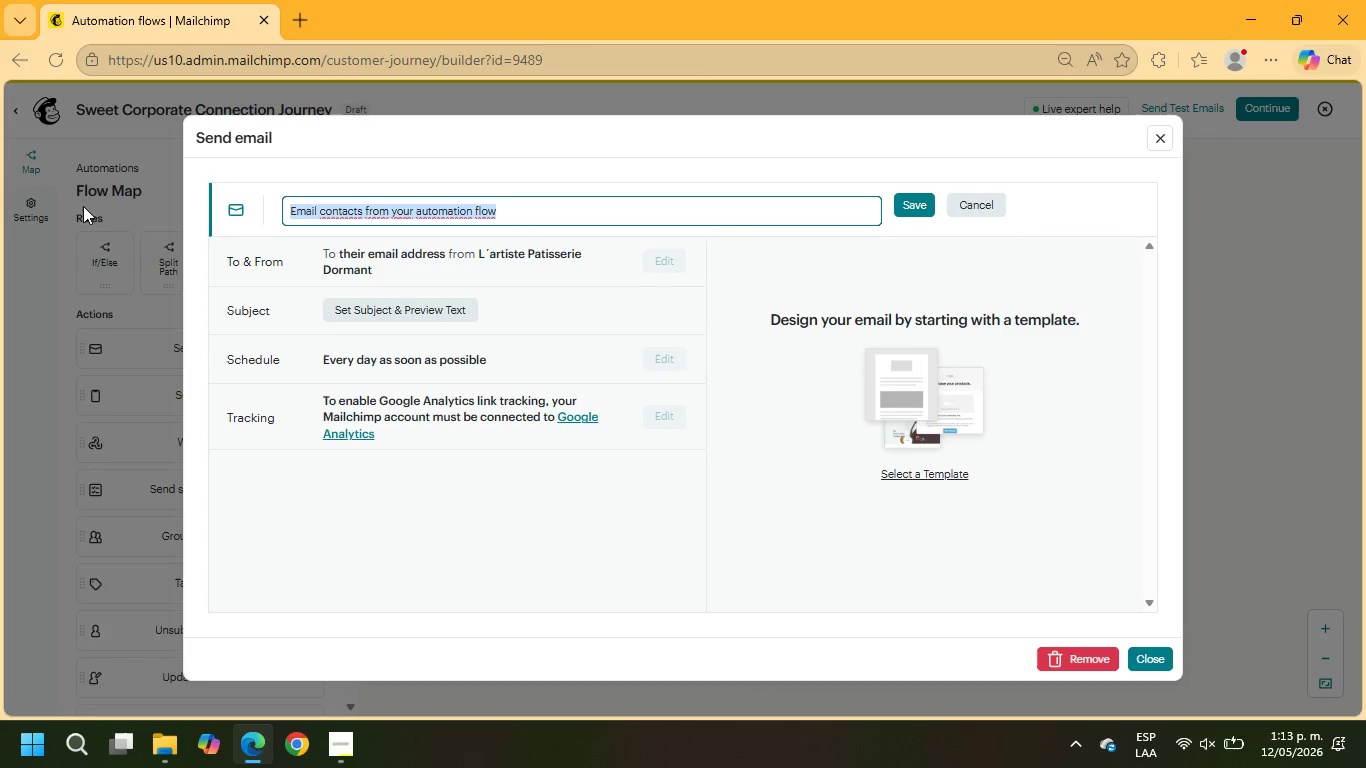 
type(Email 1 We miss your cravings)
 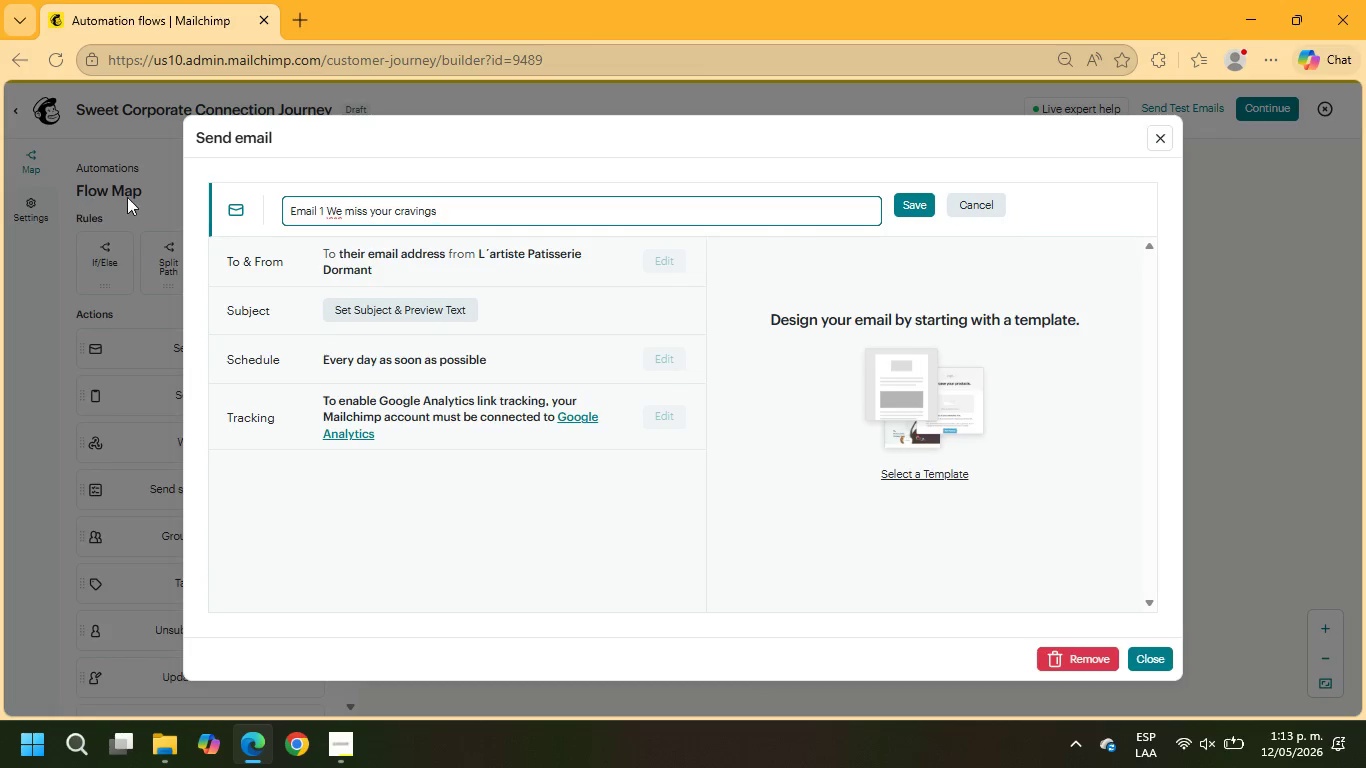 
left_click([409, 305])
 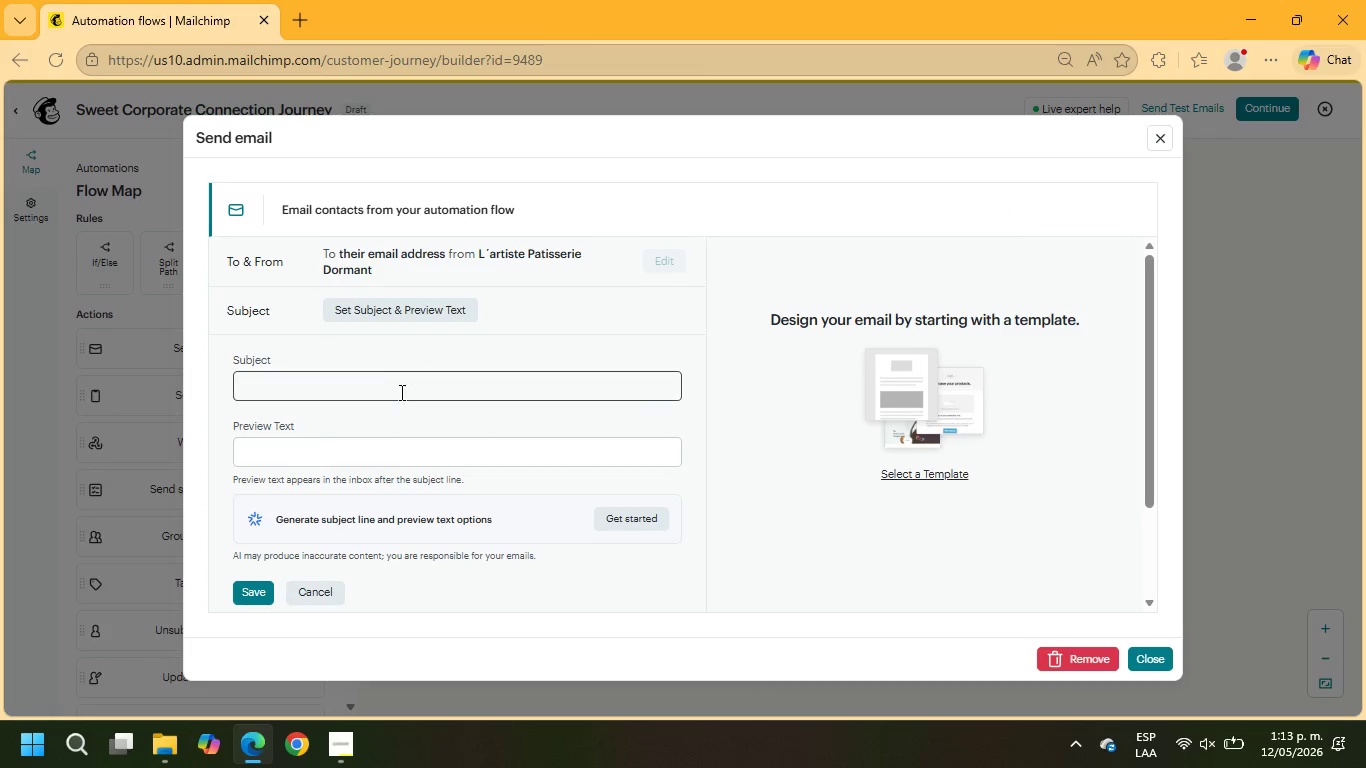 
left_click([397, 387])
 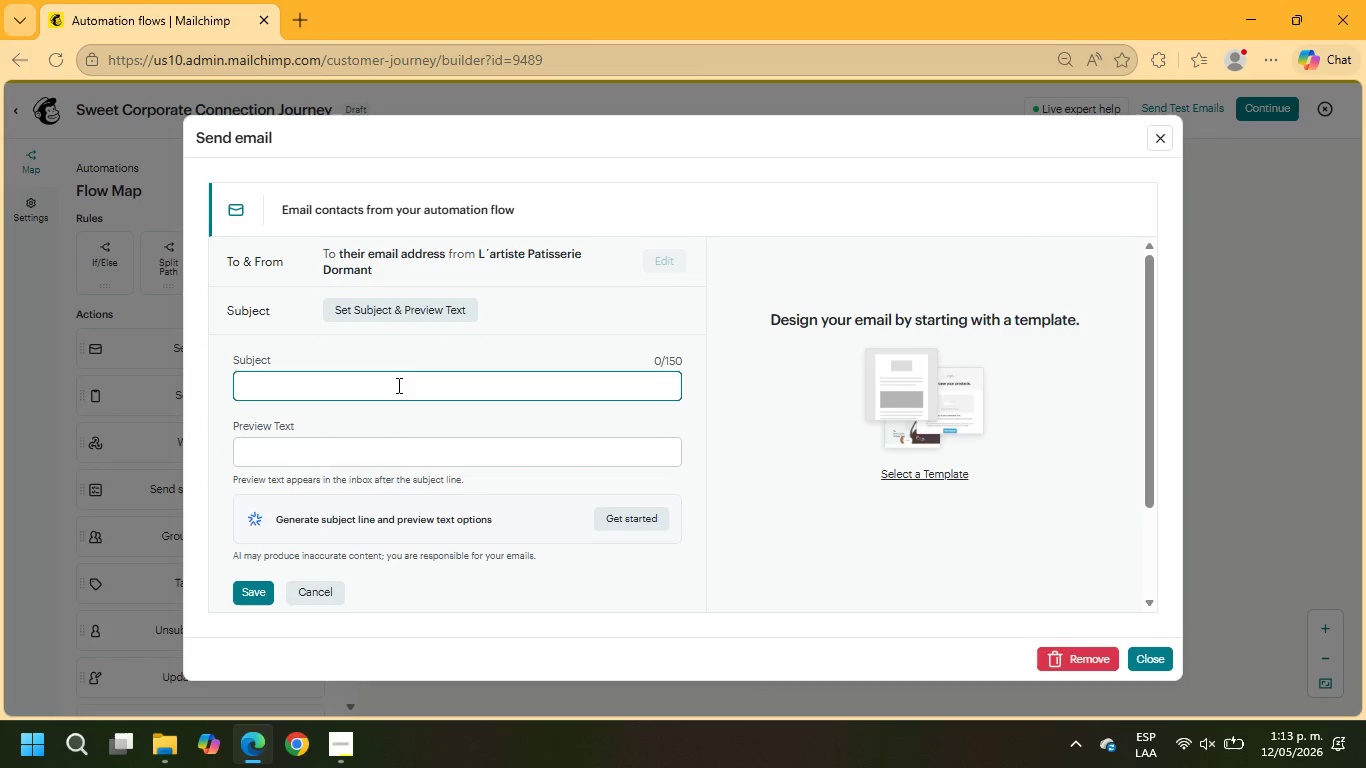 
type(We Miss your sweet toott)
key(Backspace)
key(Backspace)
type(th, +\FNAME\+)
 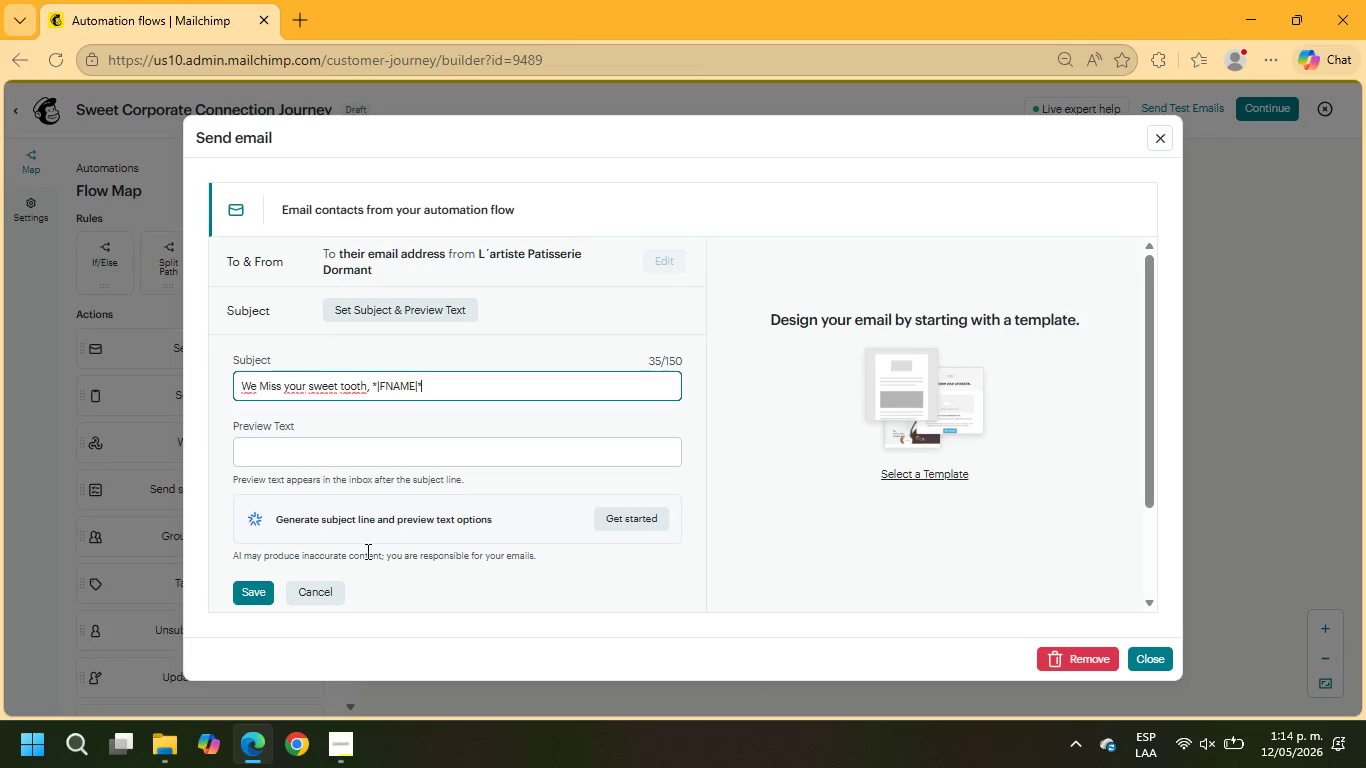 
left_click([388, 448])
 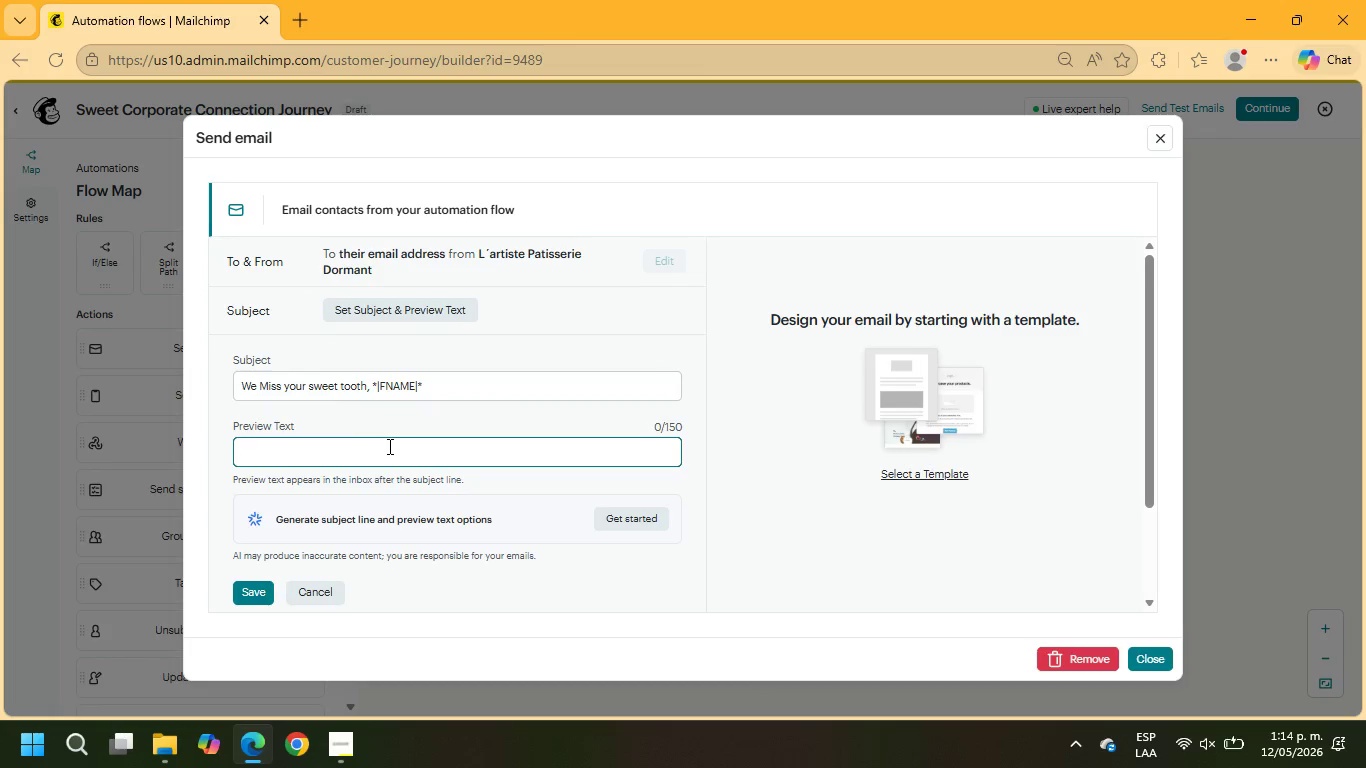 
type(Luxury office )
key(Backspace)
key(Backspace)
key(Backspace)
key(Backspace)
key(Backspace)
key(Backspace)
type(lUCURY OFFICE TREATS)
 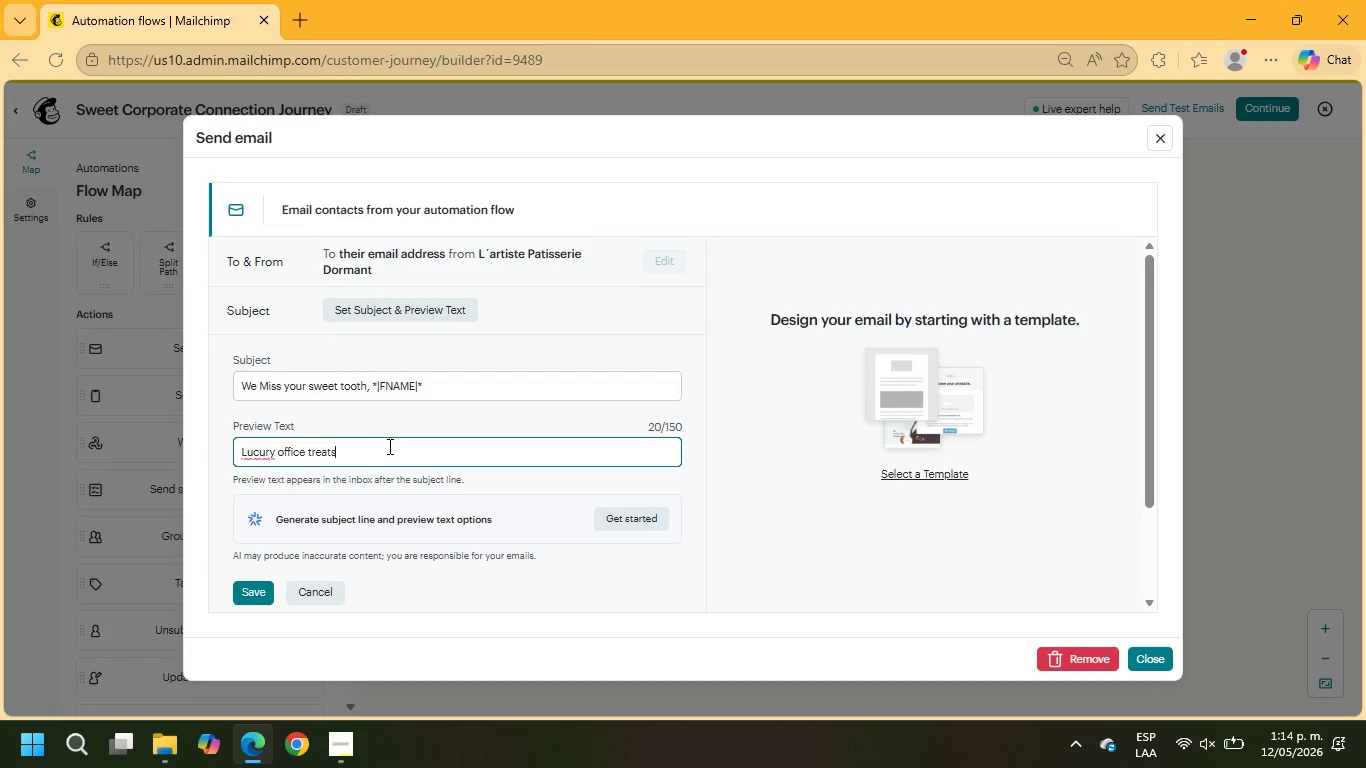 
hold_key(key=ArrowLeft, duration=0.8)
 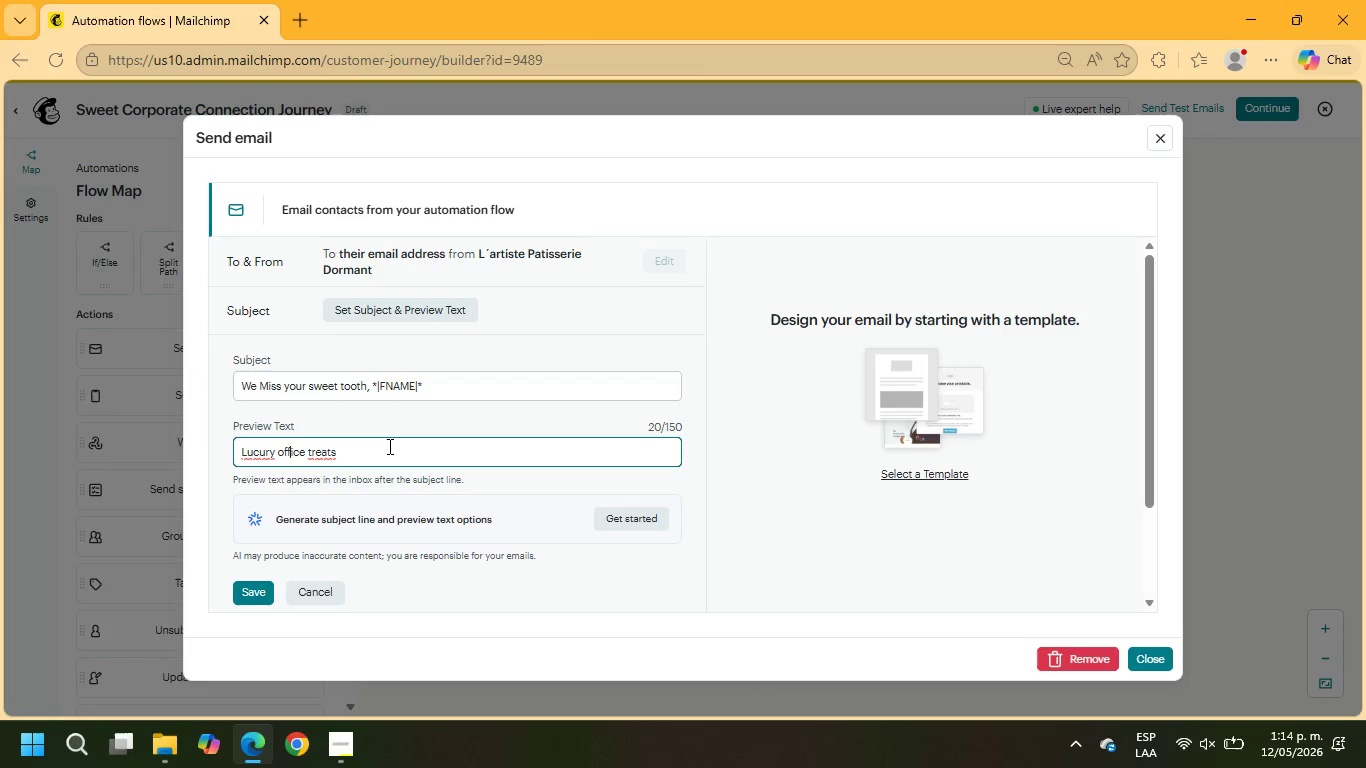 
key(ArrowLeft)
 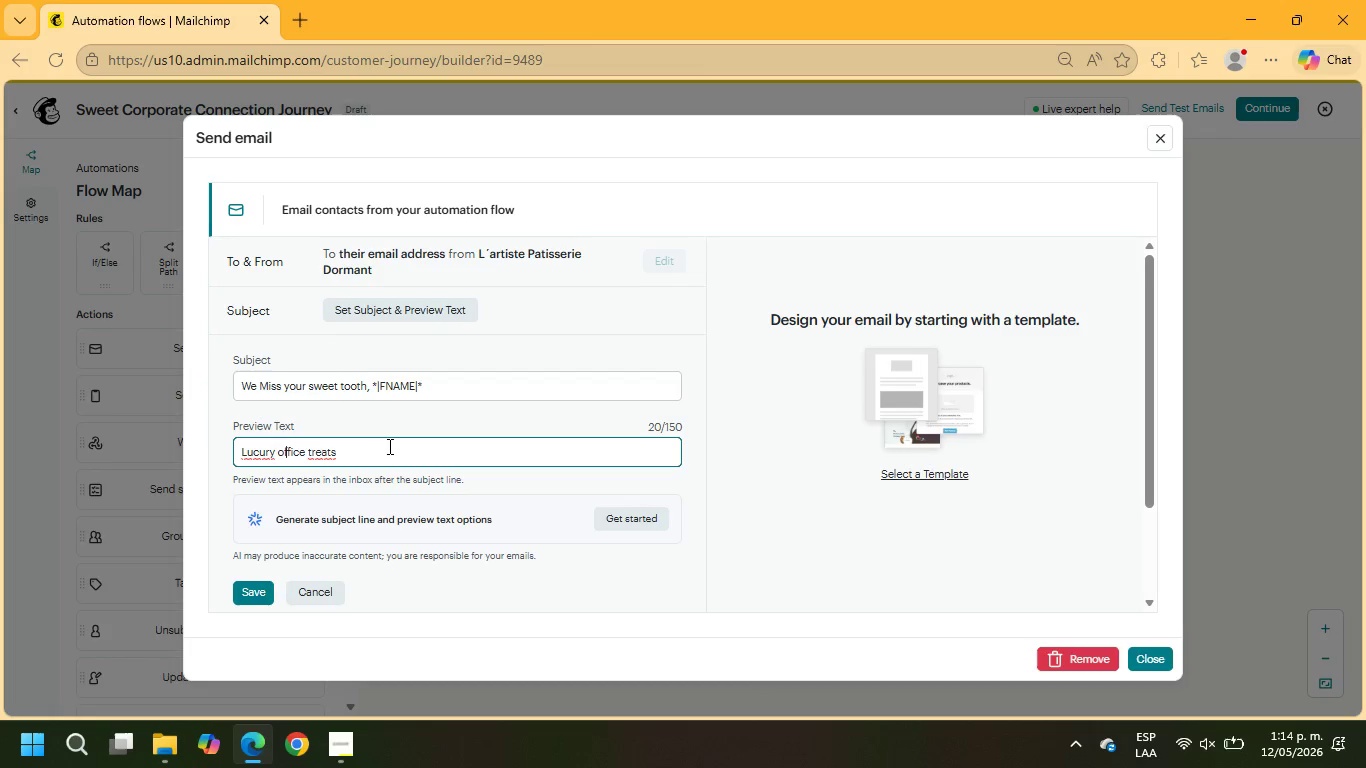 
key(ArrowLeft)
 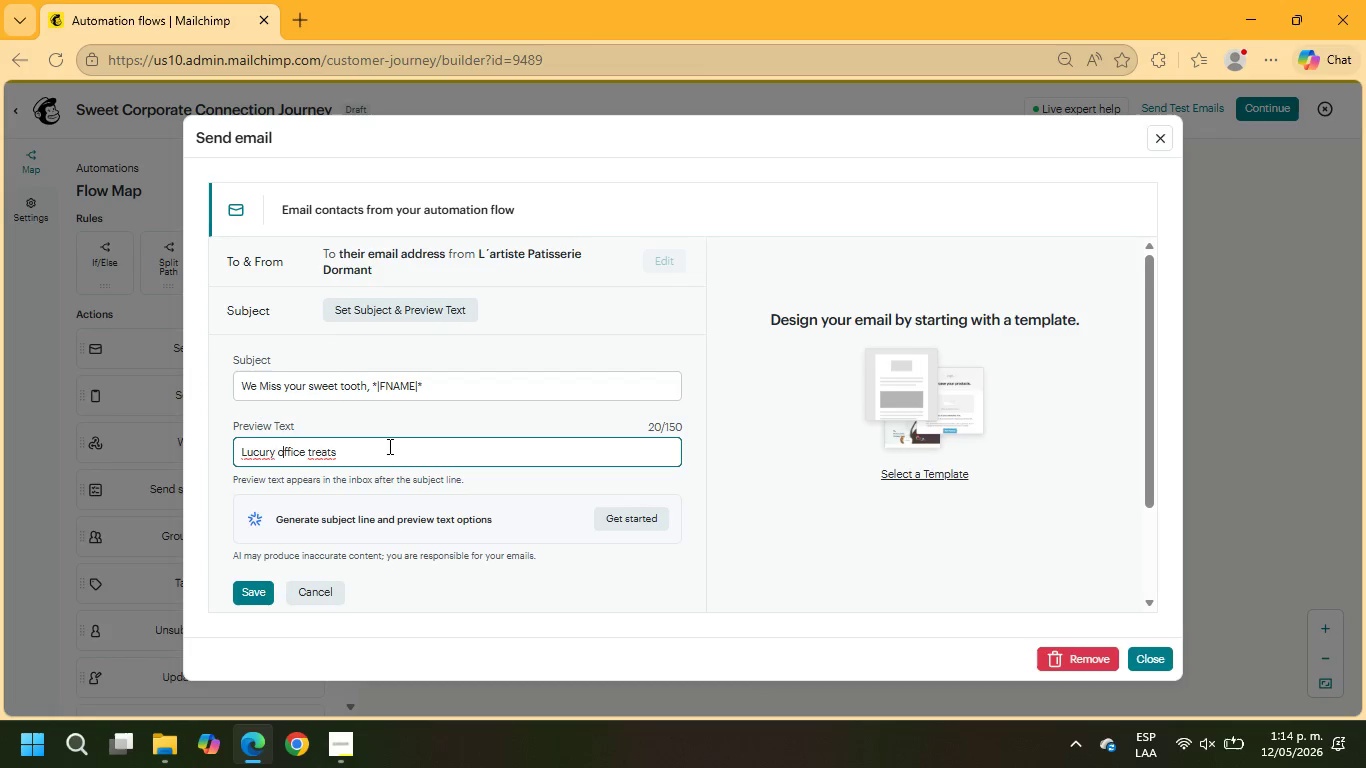 
key(ArrowLeft)
 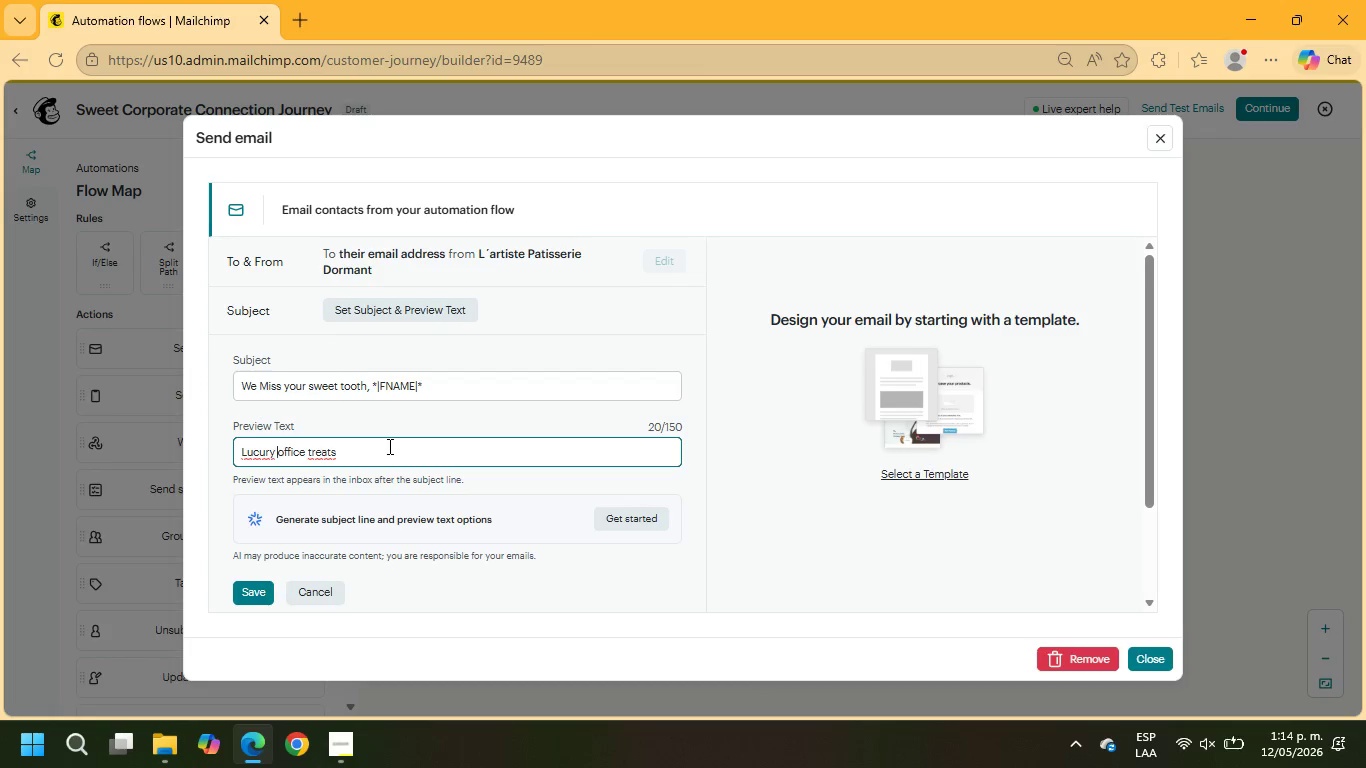 
key(ArrowLeft)
 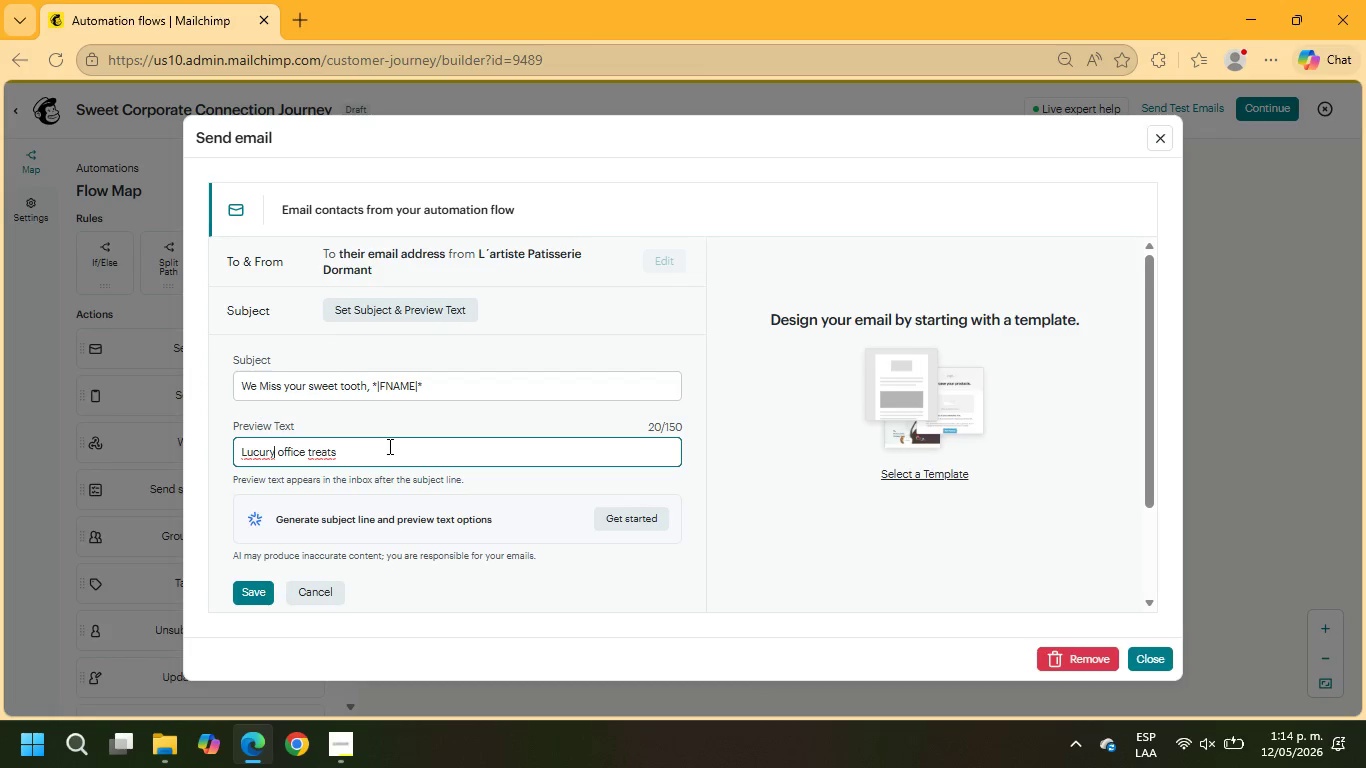 
key(ArrowLeft)
 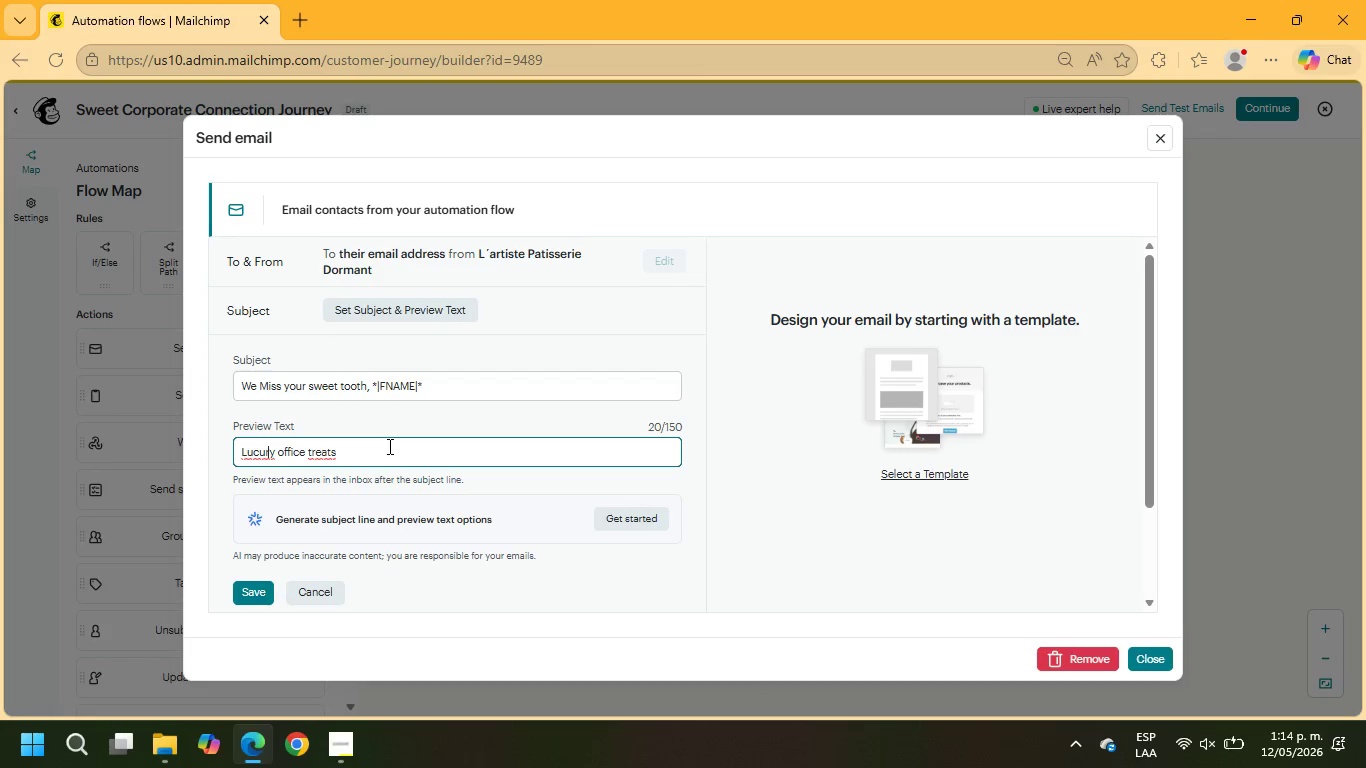 
key(ArrowLeft)
 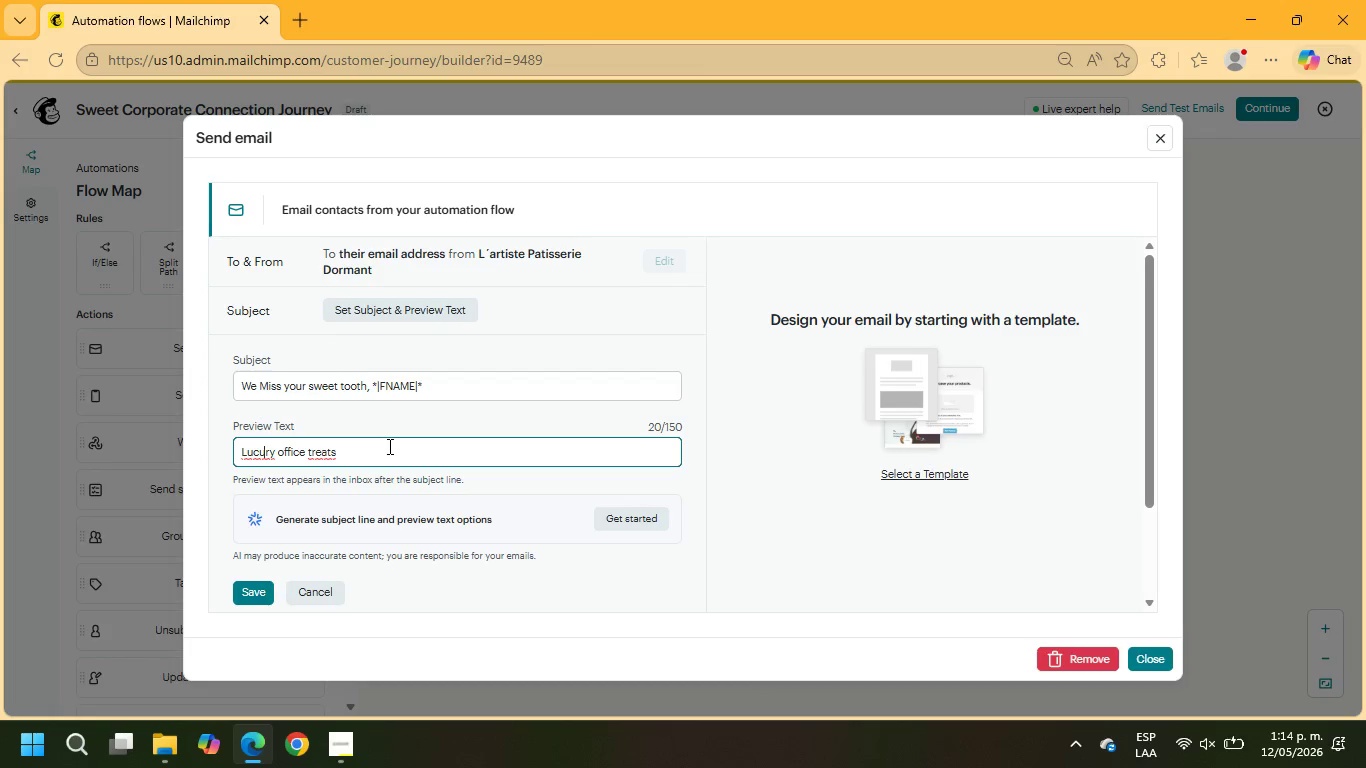 
key(ArrowLeft)
 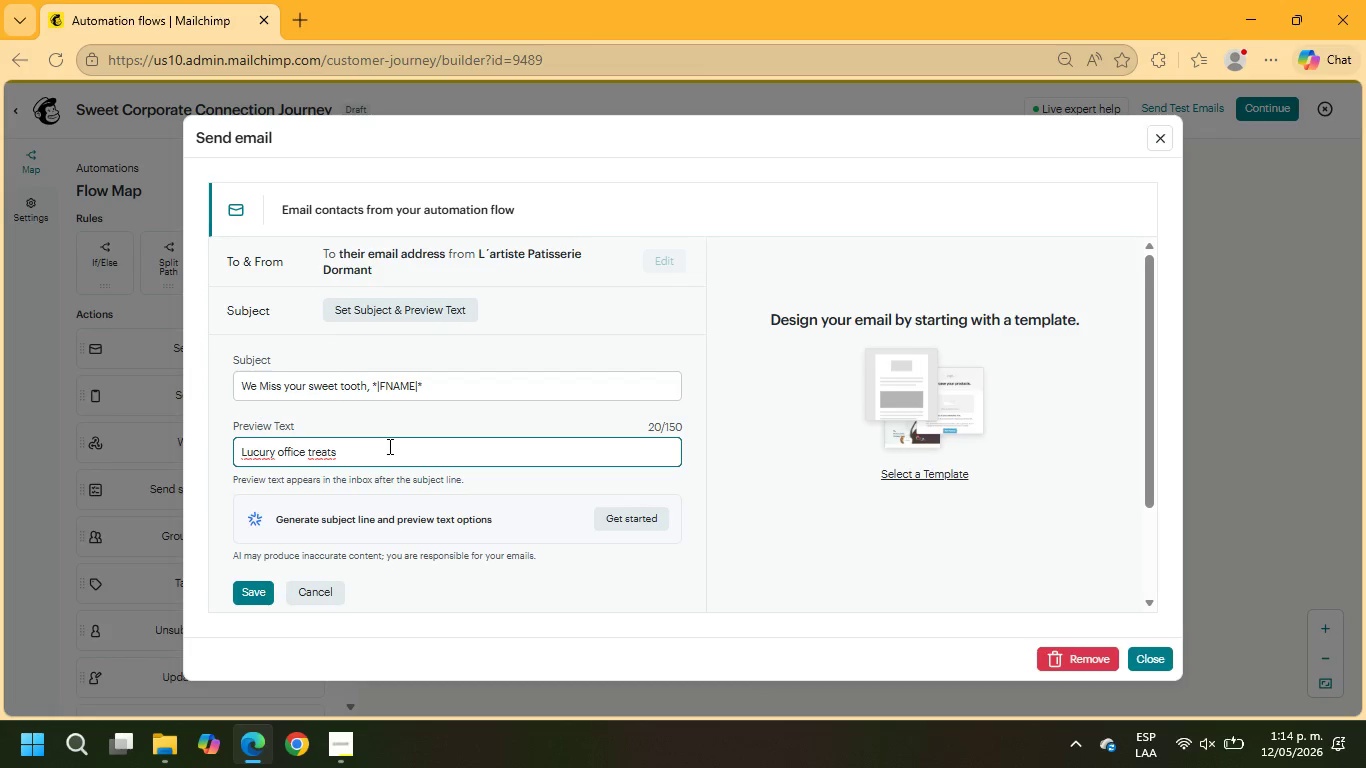 
key(Backspace)
 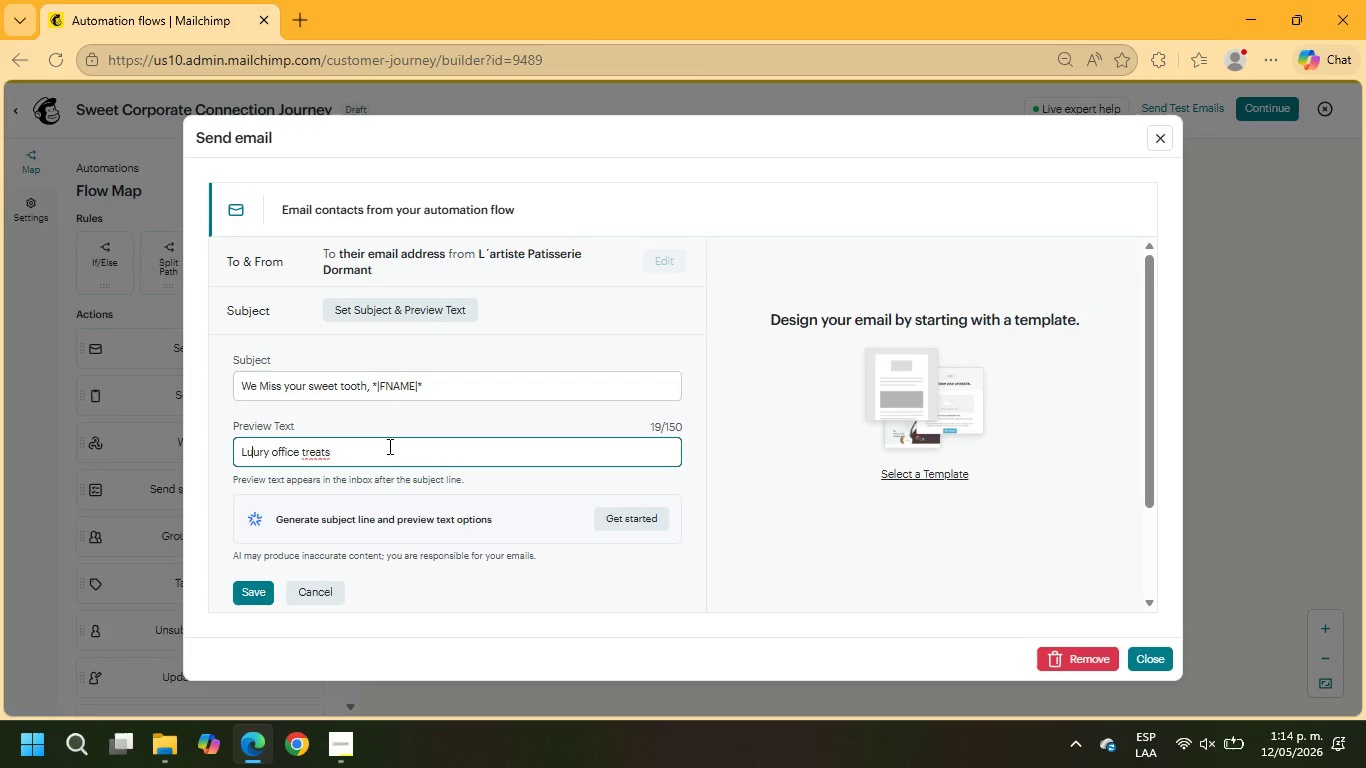 
key(X)
 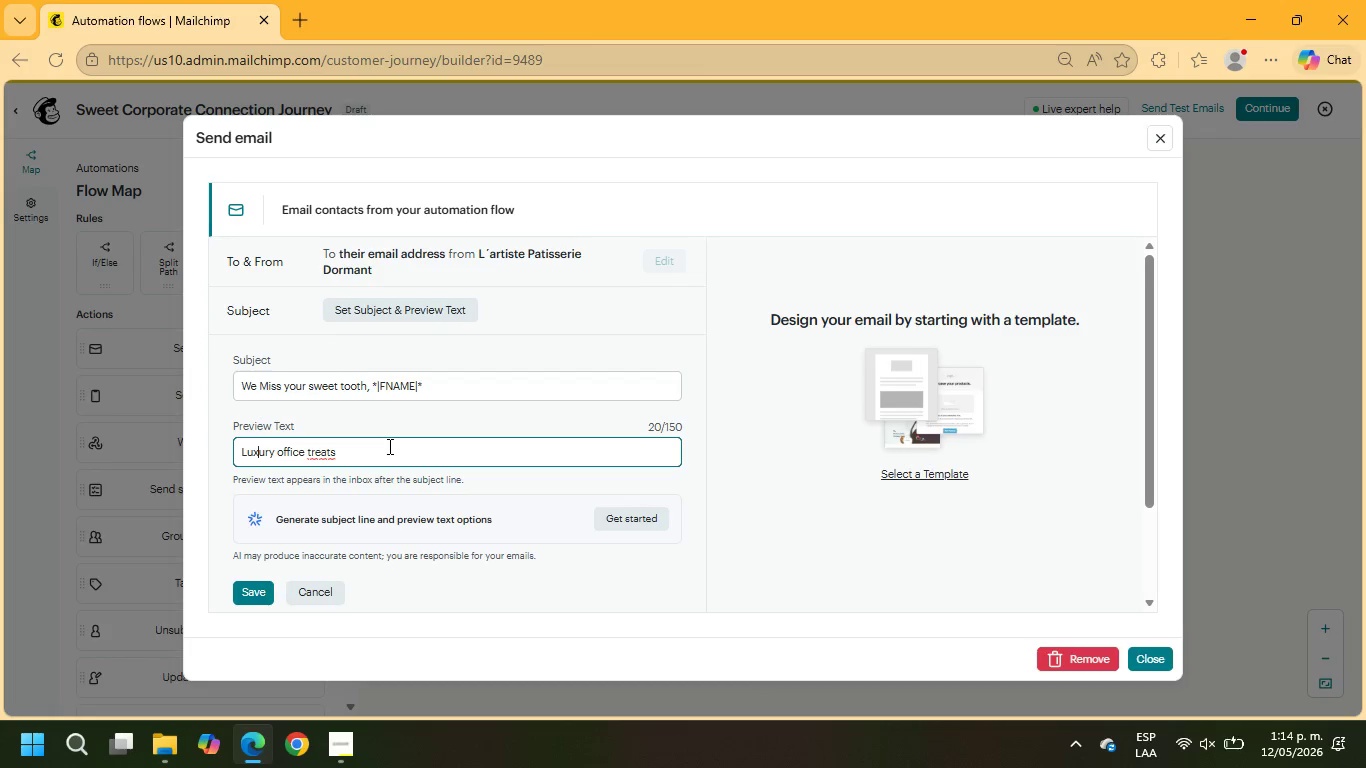 
key(ArrowRight)
 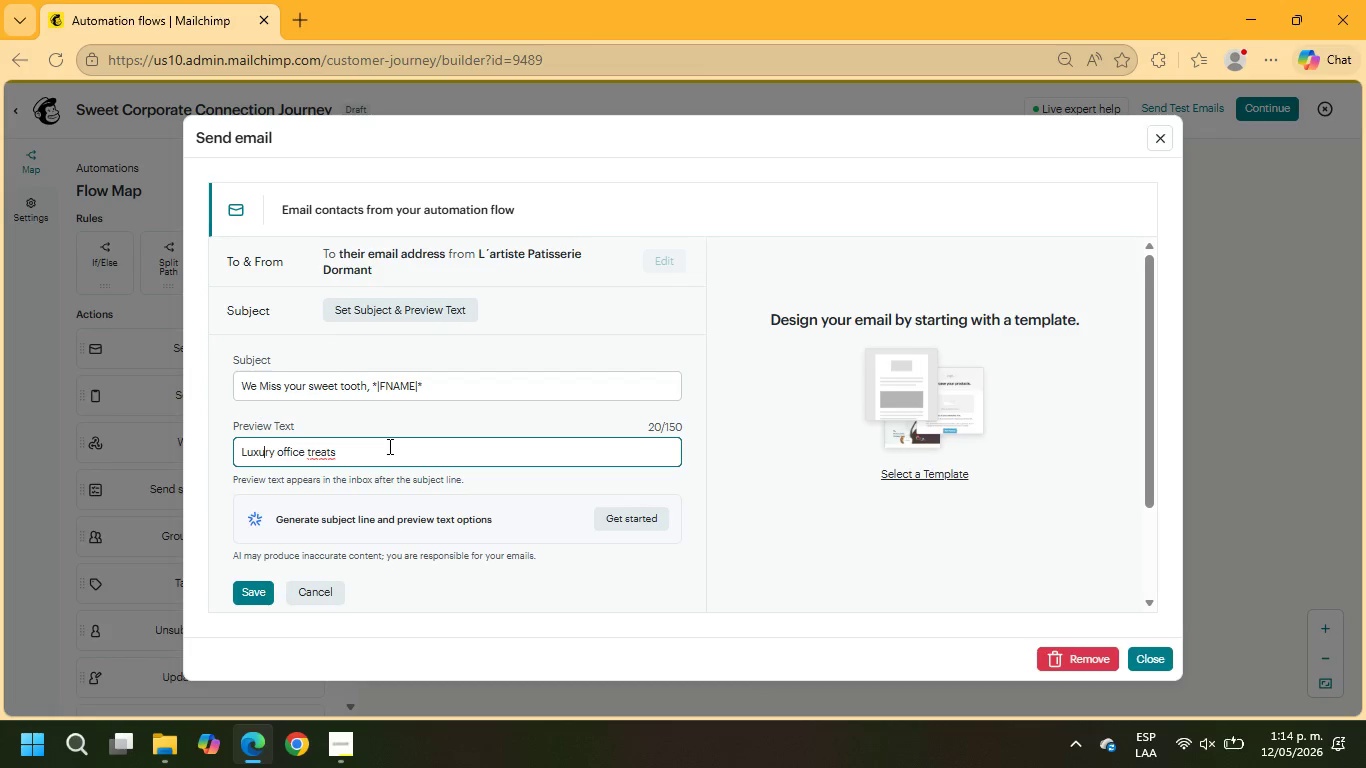 
key(ArrowRight)
 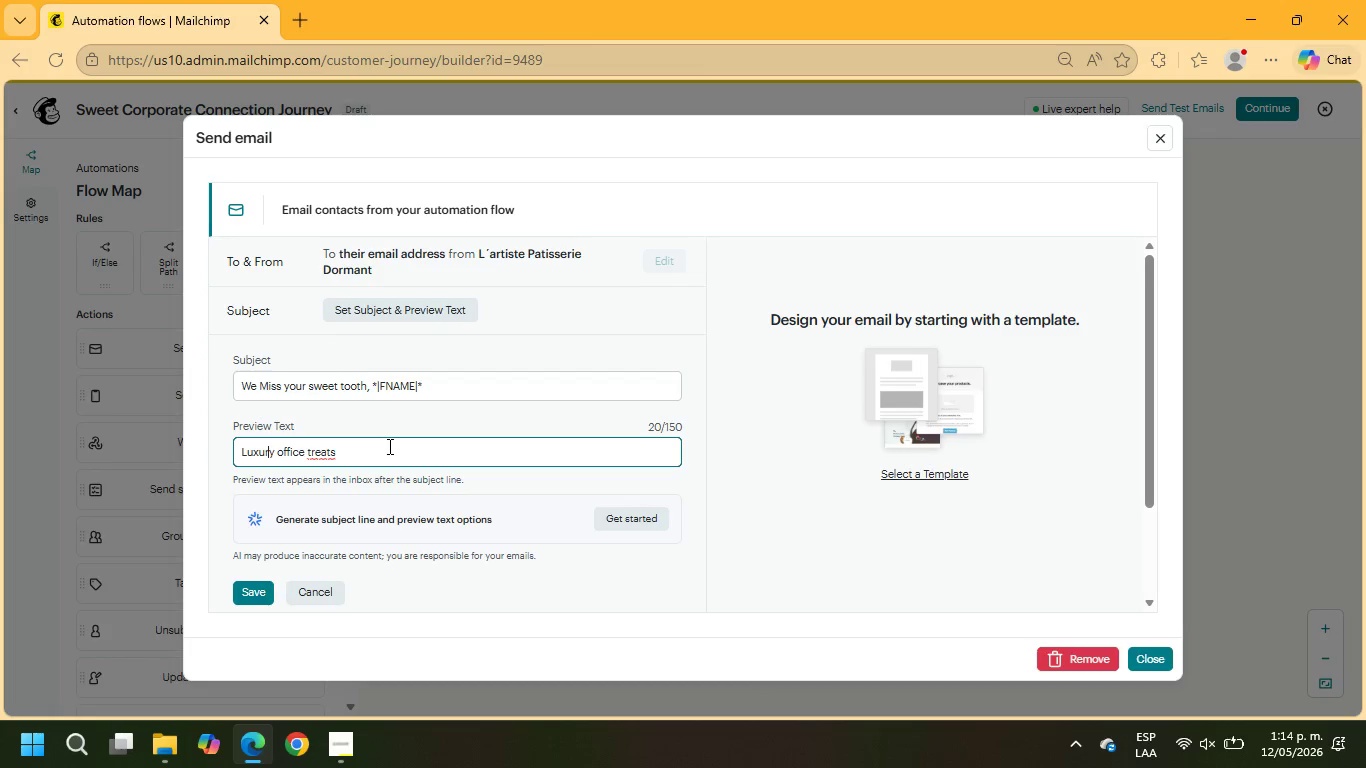 
key(ArrowRight)
 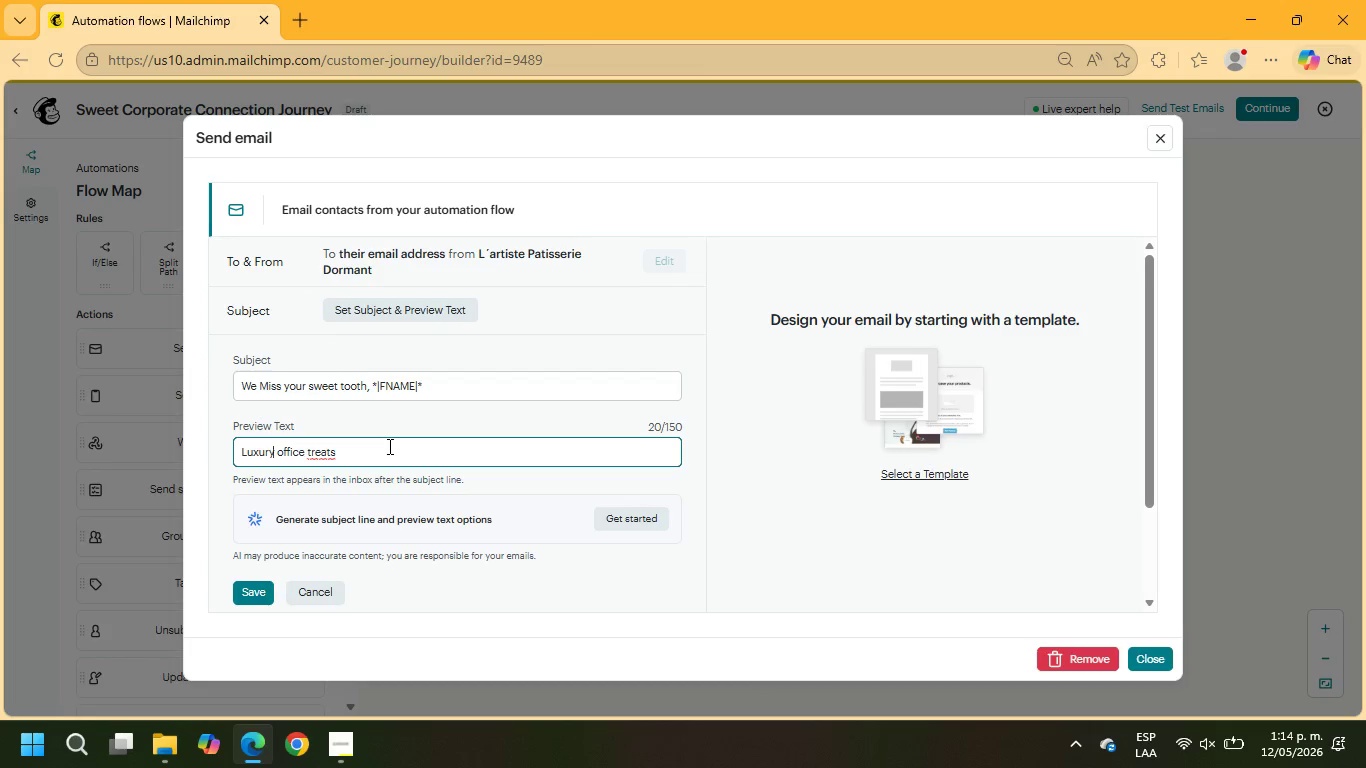 
left_click([388, 446])
 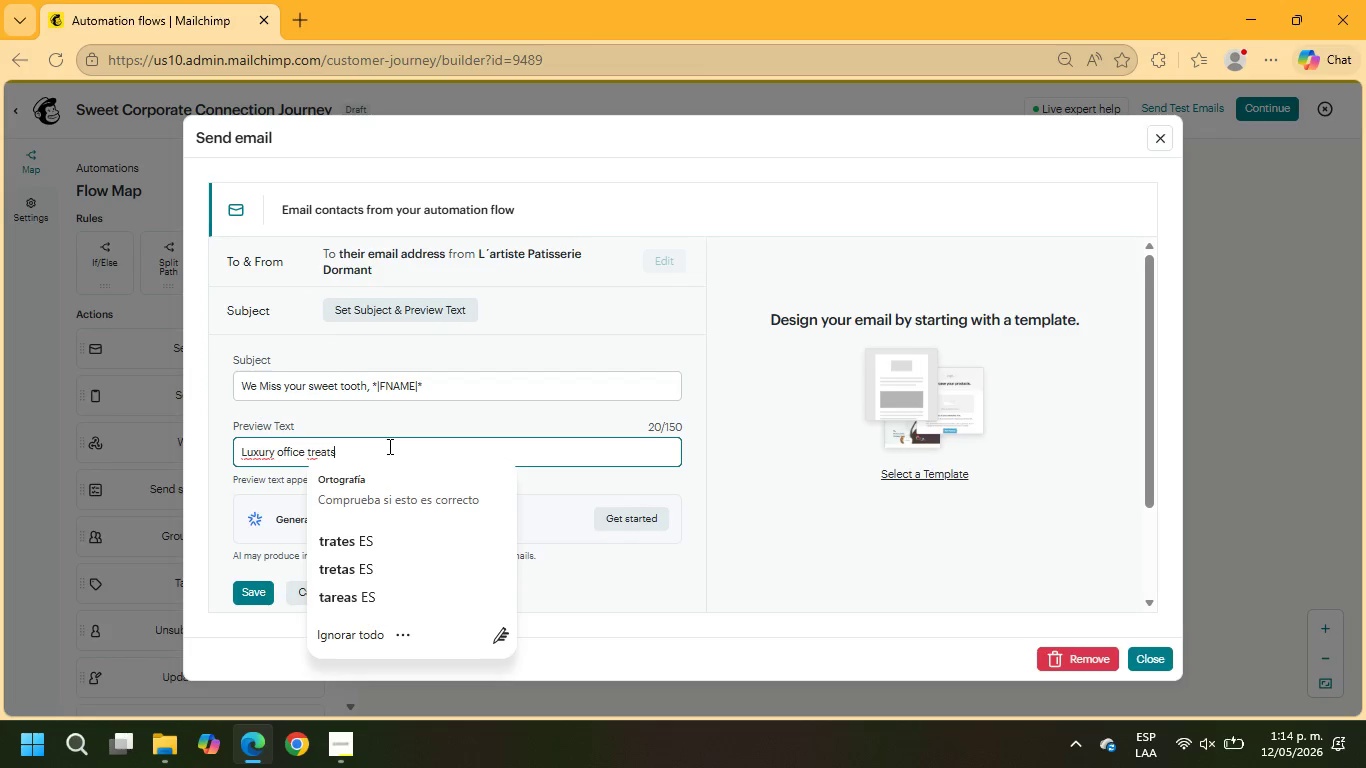 
type( DESIGNED FOR YOUR TEAM ARE BACK!)
 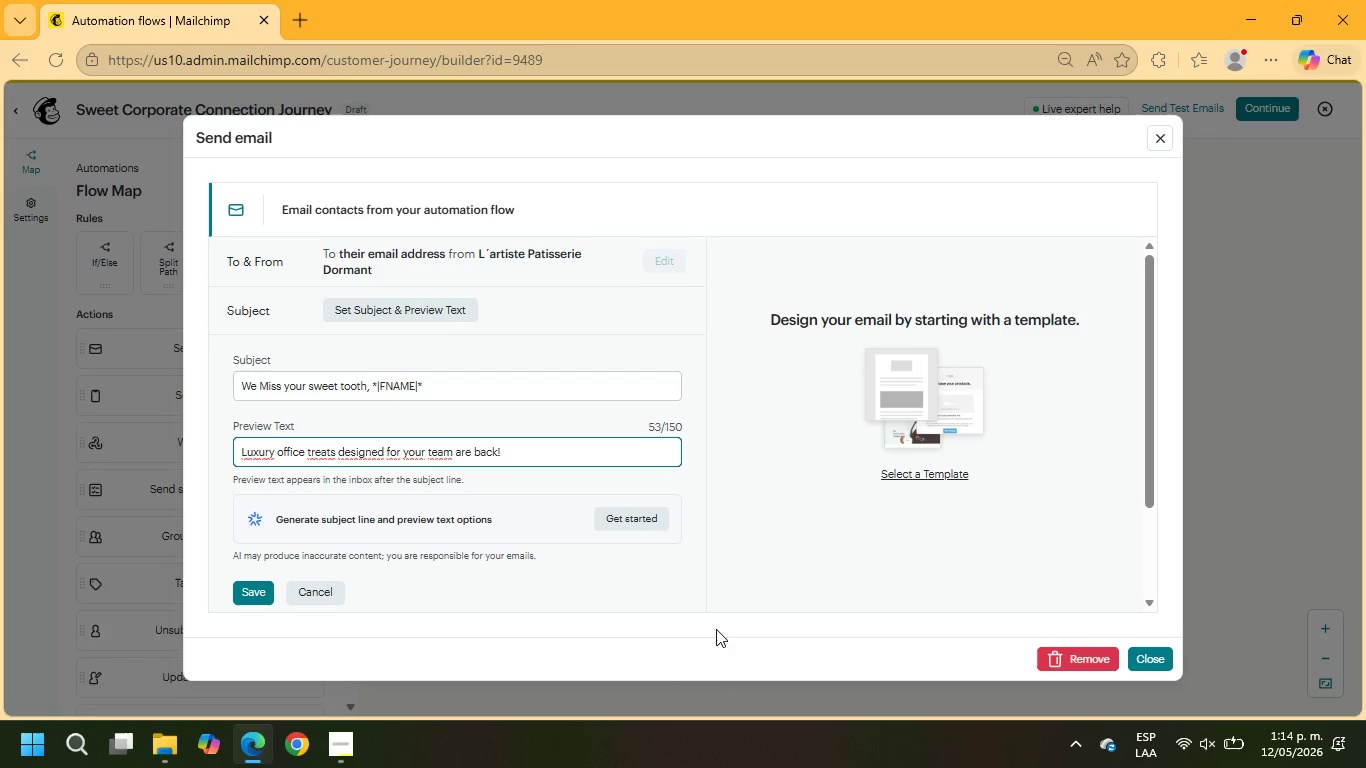 
wait(7.97)
 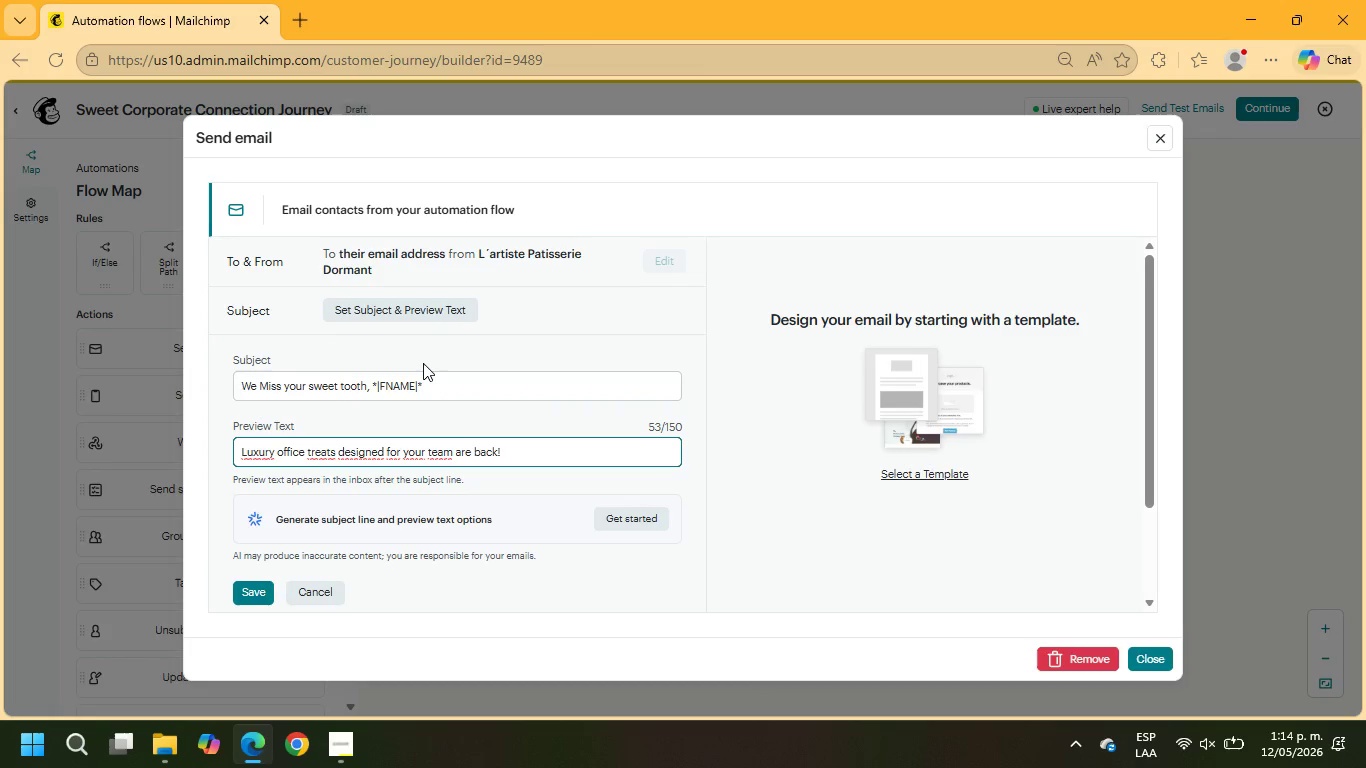 
left_click([950, 477])
 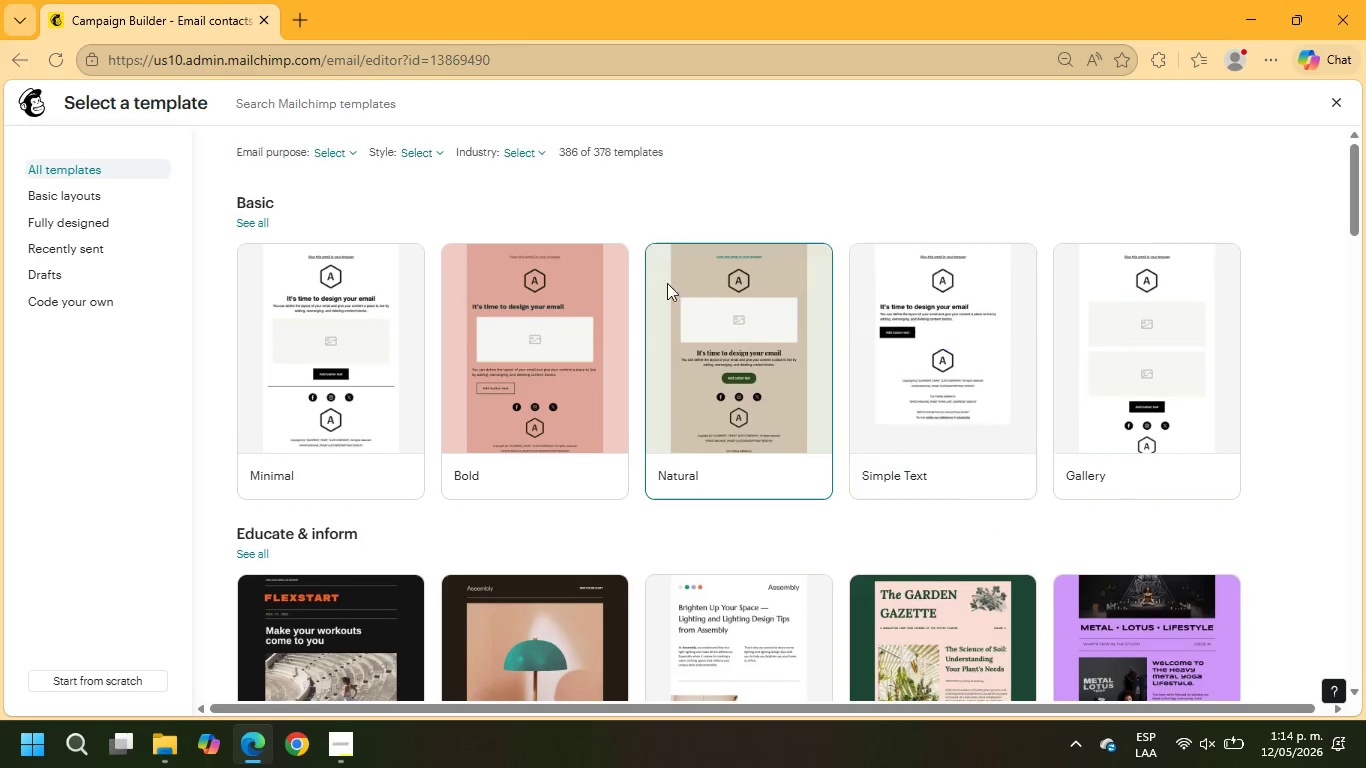 
mouse_move([517, 183])
 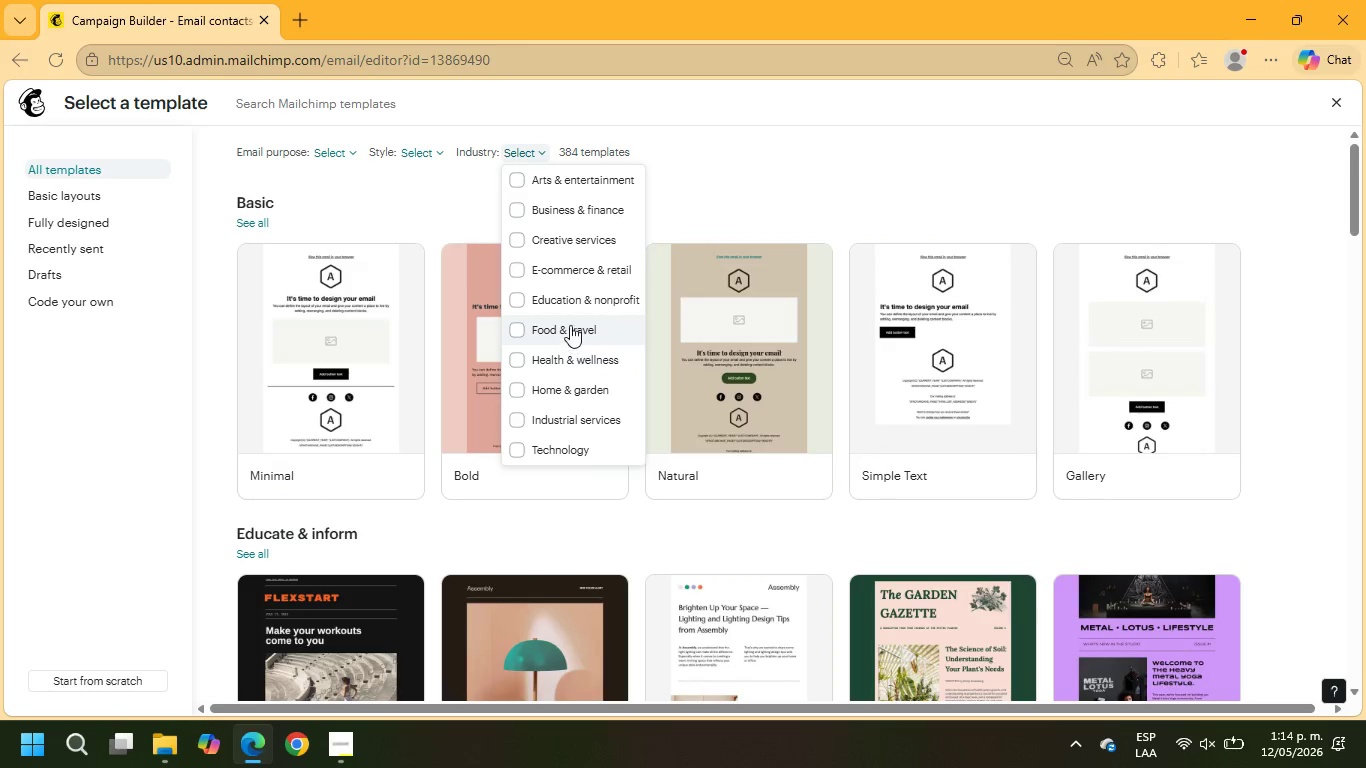 
left_click([570, 323])
 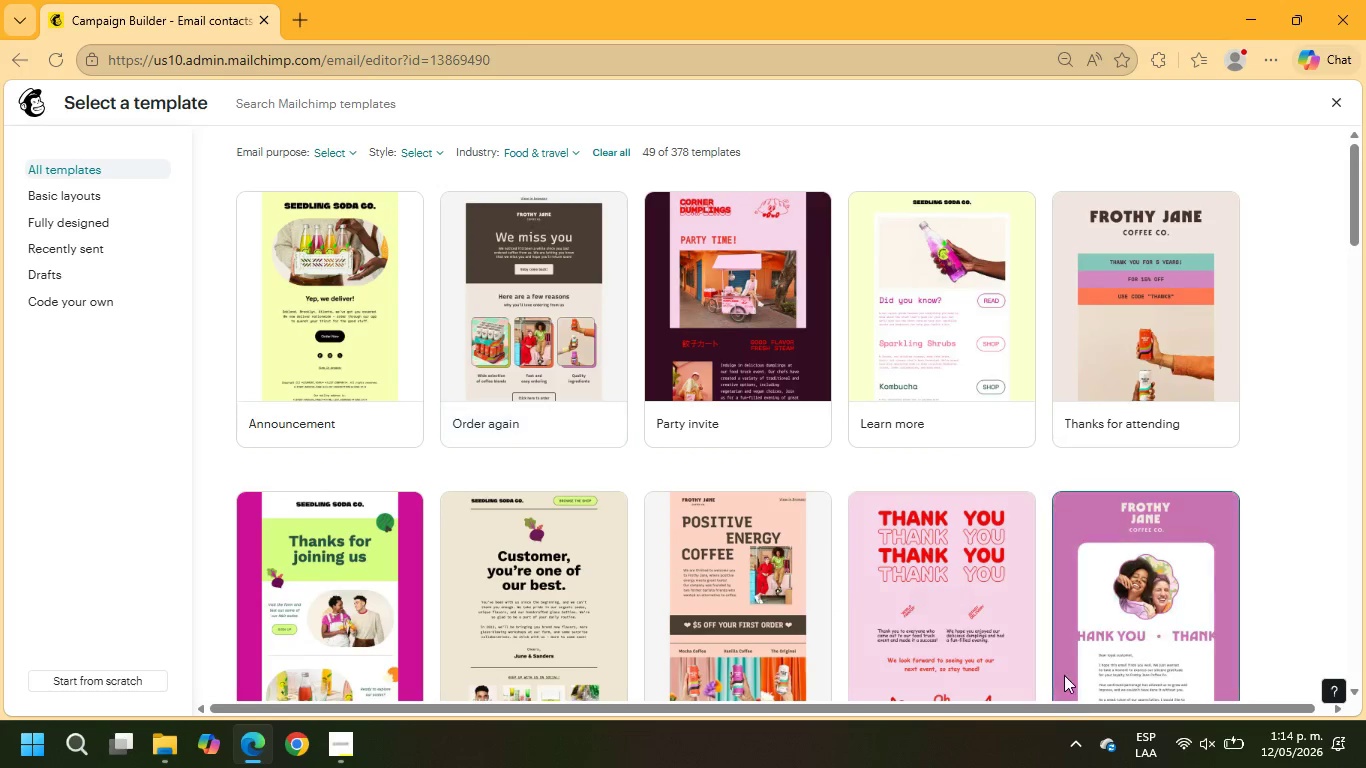 
scroll: coordinate [1005, 443], scroll_direction: down, amount: 15.0
 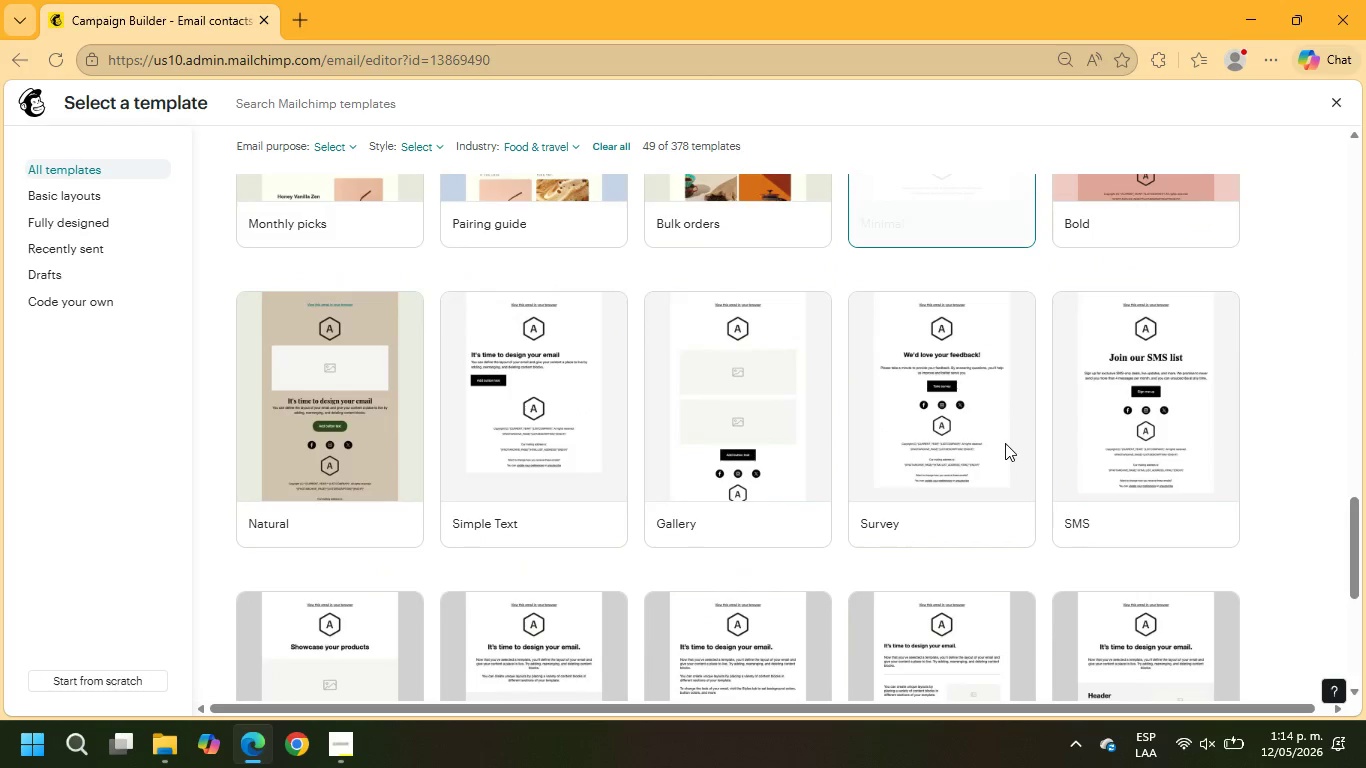 
scroll: coordinate [1031, 488], scroll_direction: up, amount: 11.0
 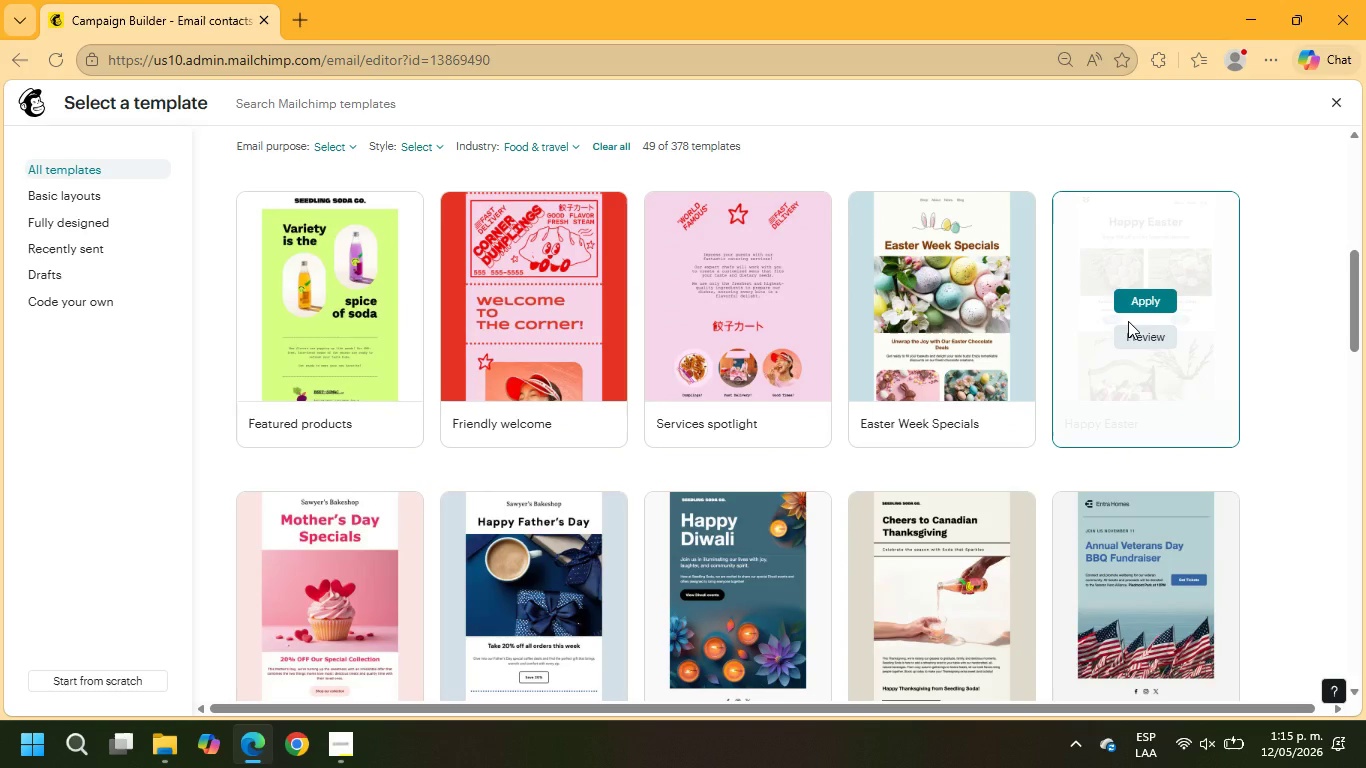 
left_click([1162, 336])
 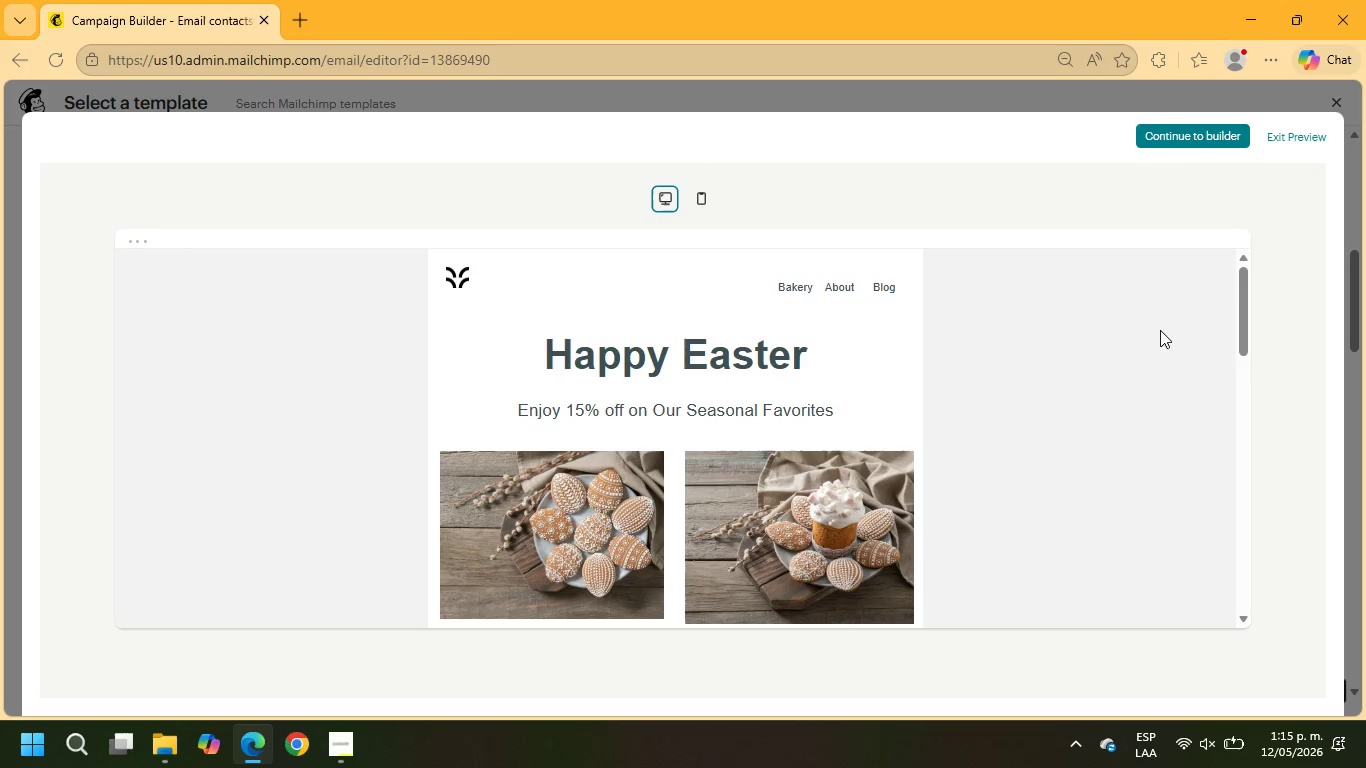 
scroll: coordinate [667, 400], scroll_direction: down, amount: 12.0
 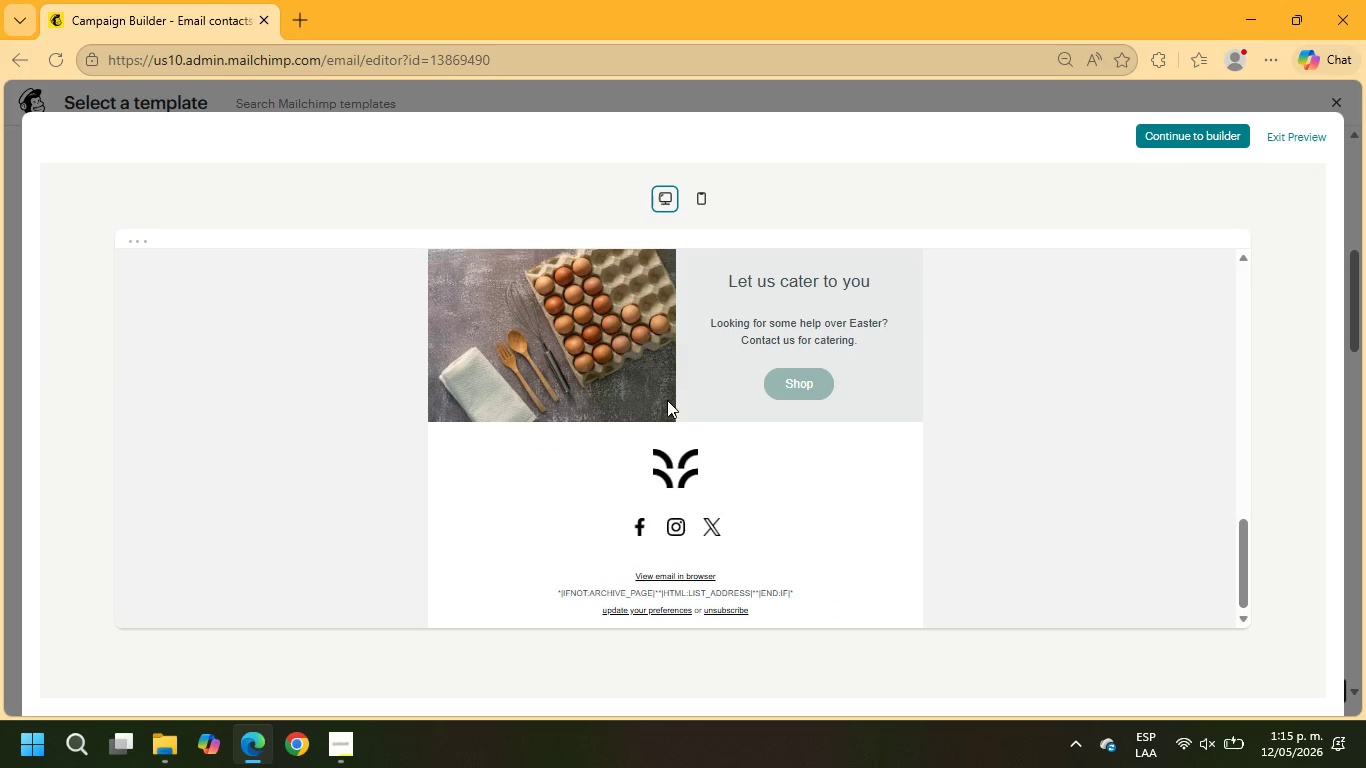 
scroll: coordinate [1014, 260], scroll_direction: up, amount: 14.0
 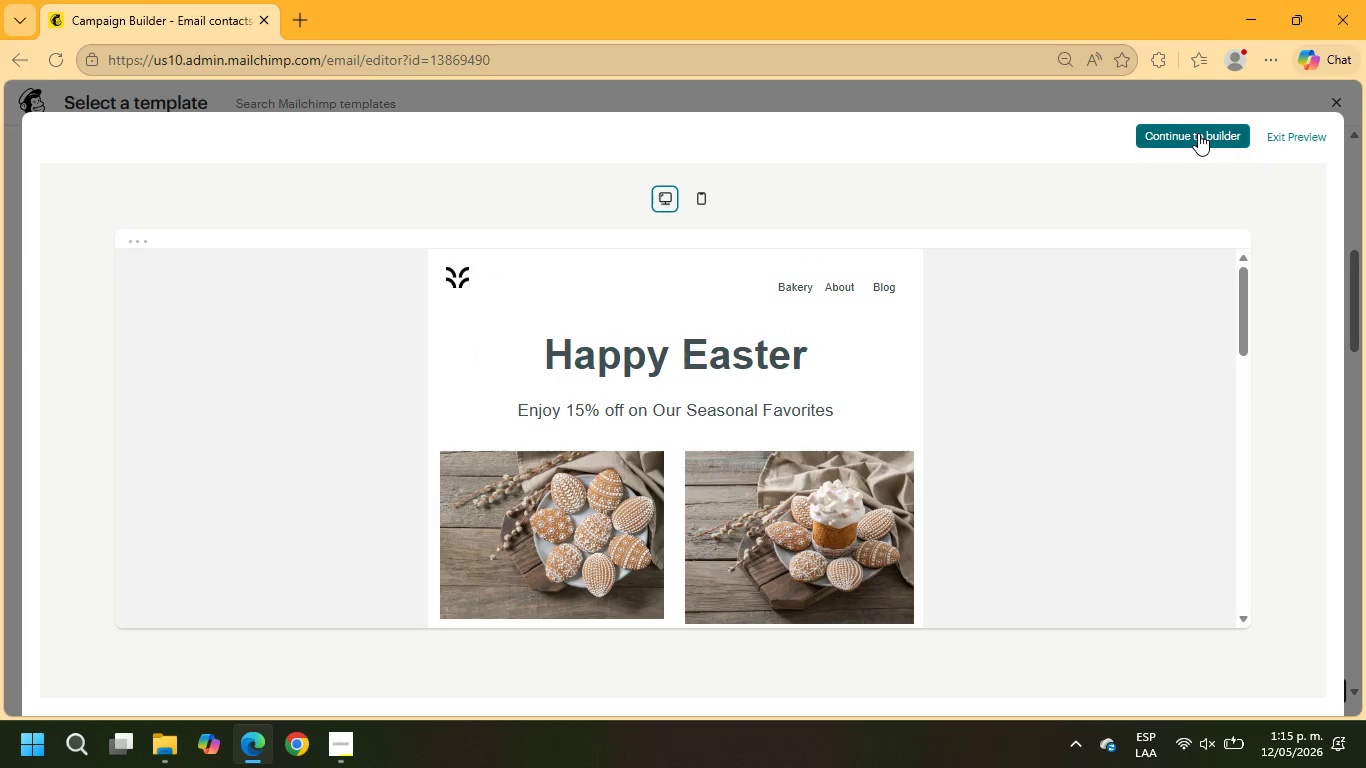 
left_click([1198, 133])
 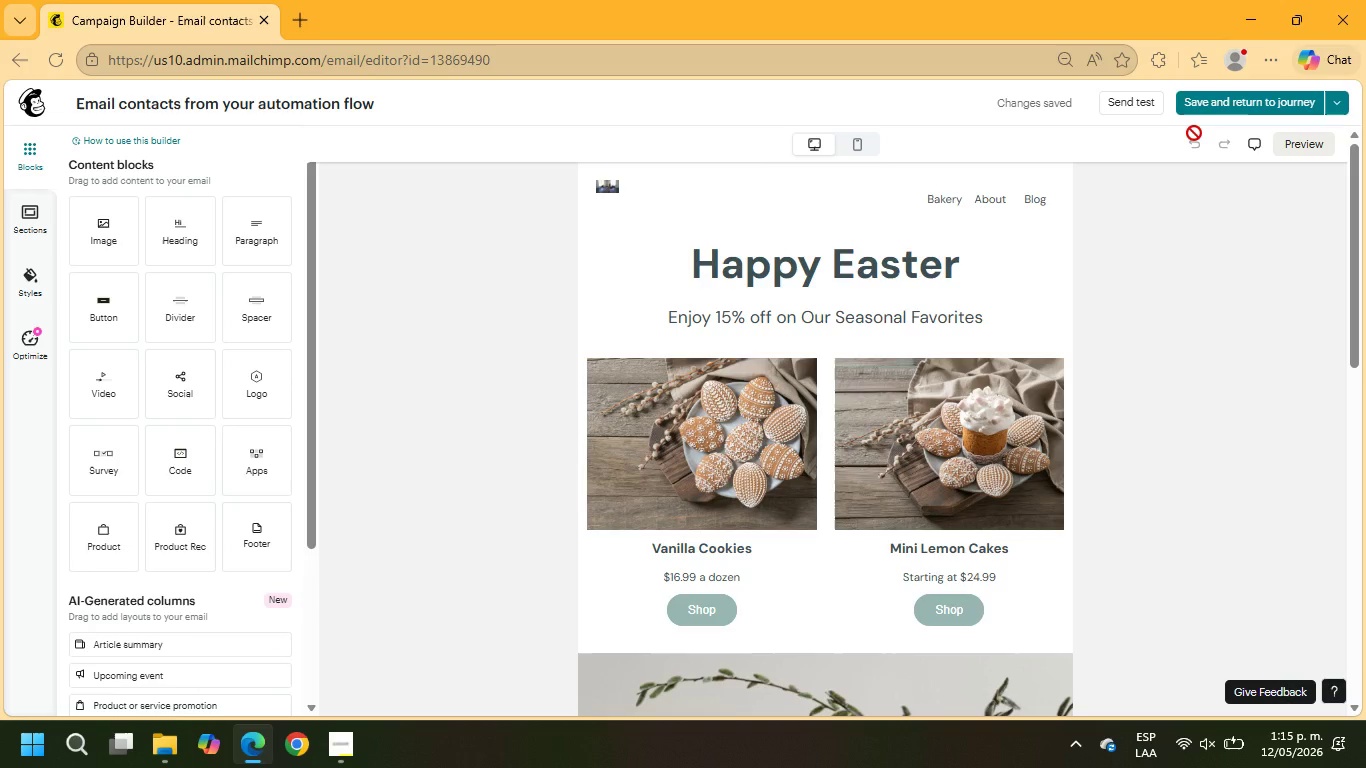 
wait(18.86)
 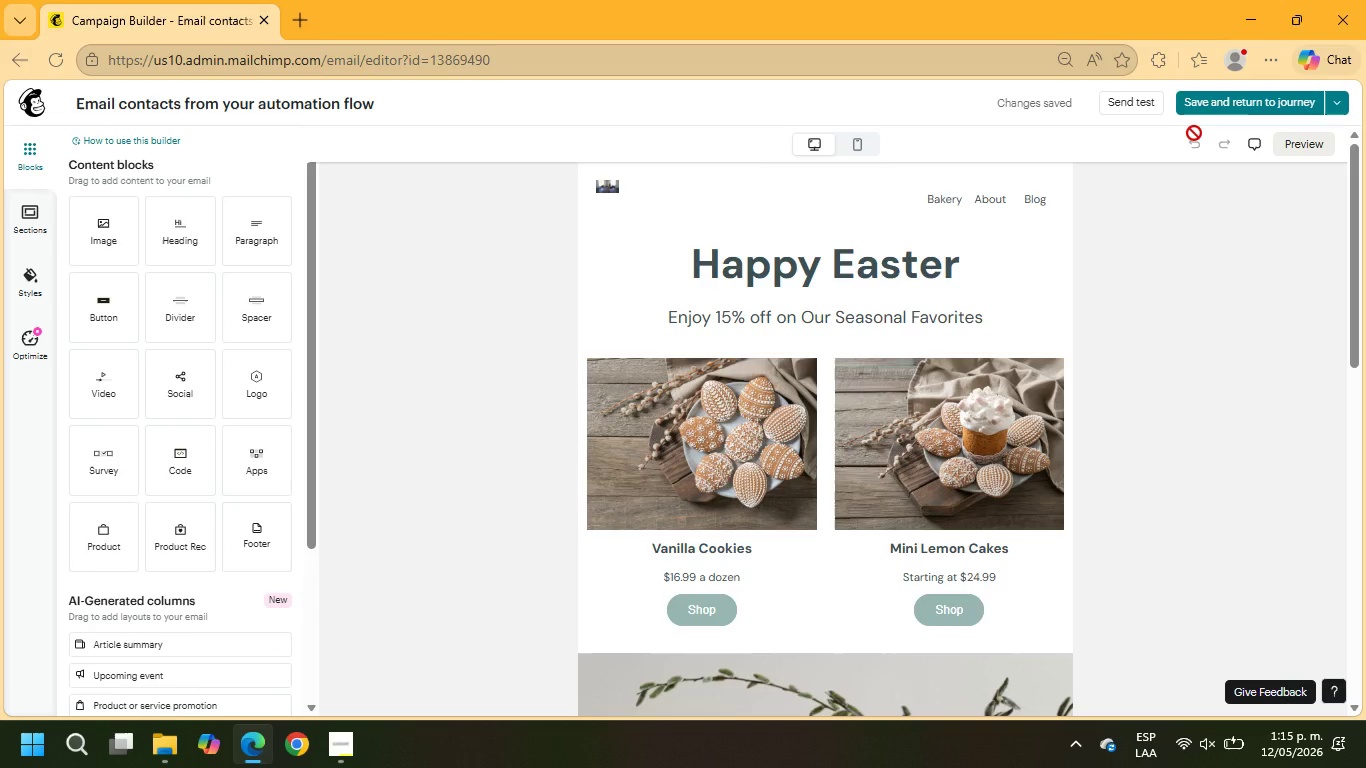 
left_click([384, 107])
 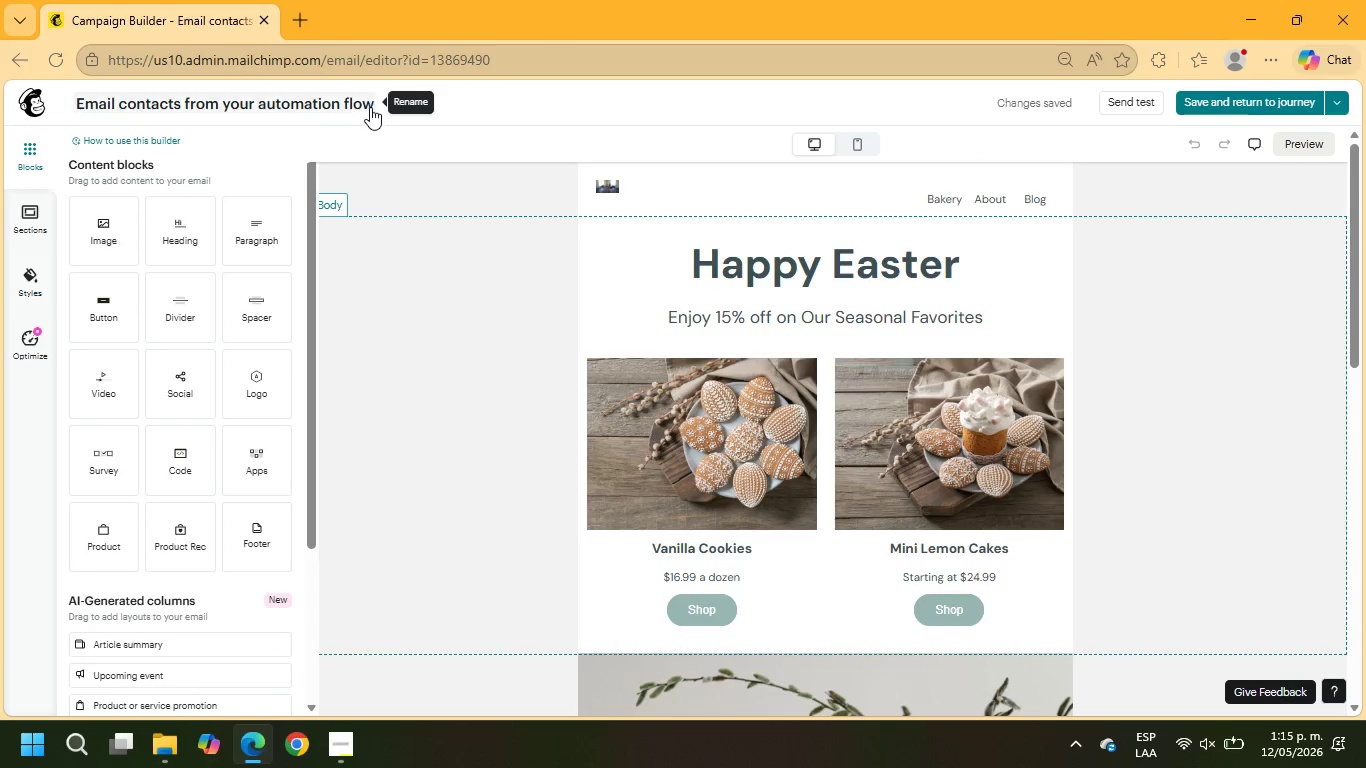 
left_click([370, 107])
 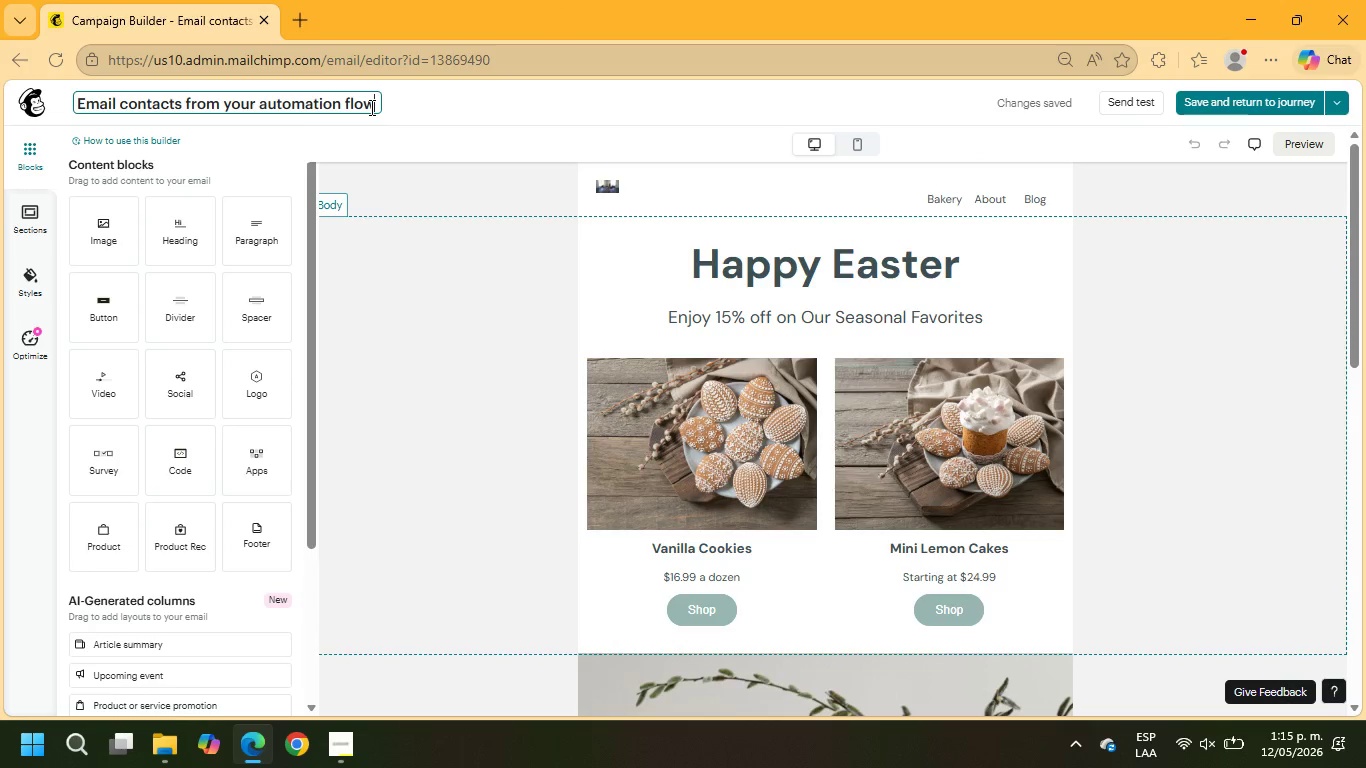 
double_click([370, 107])
 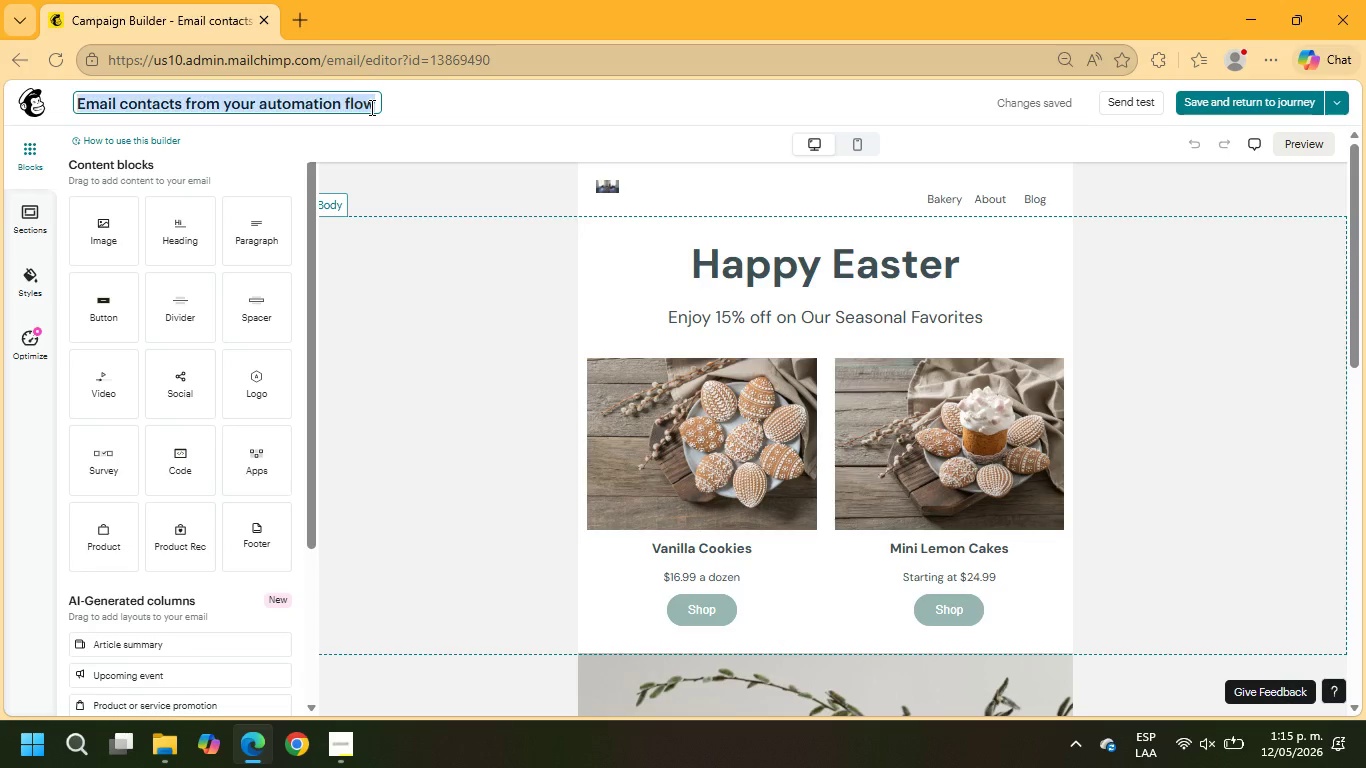 
triple_click([370, 107])
 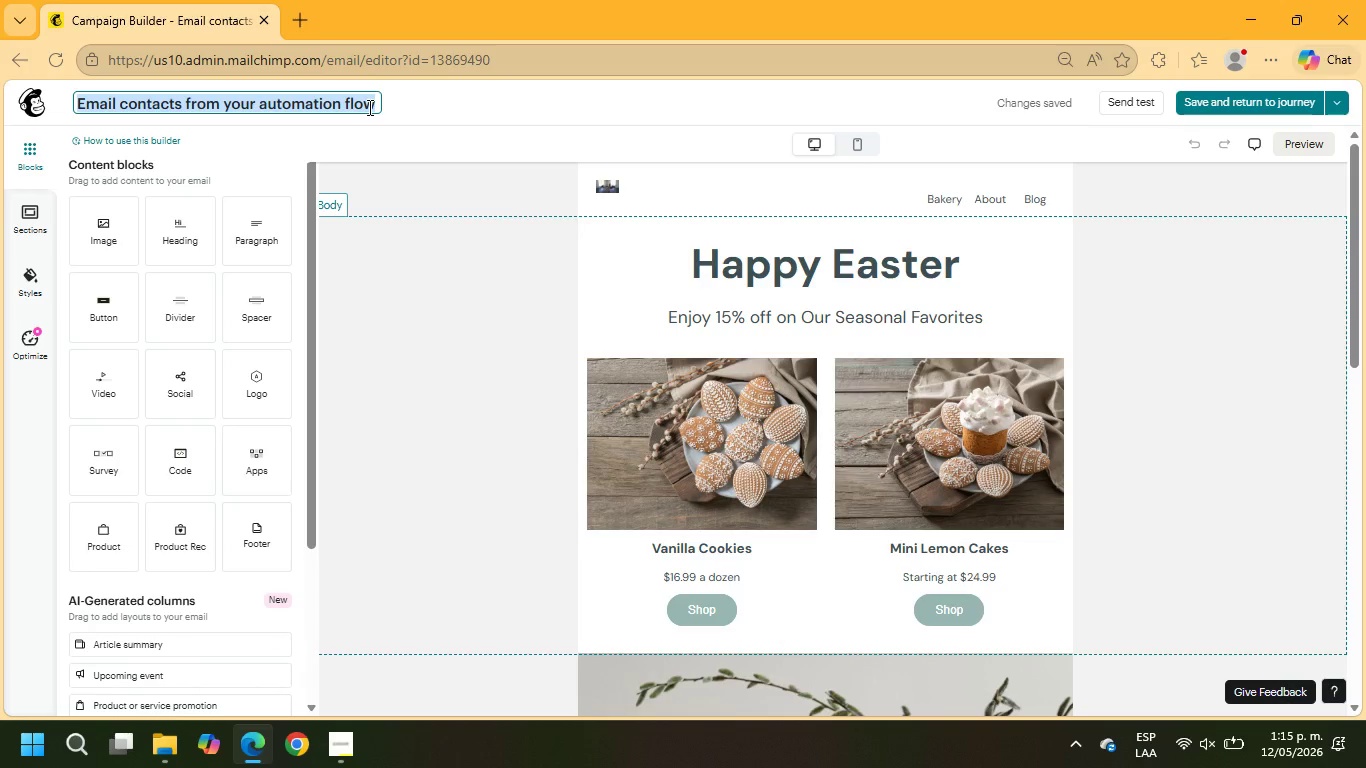 
type(Email 1 L;;)
key(Backspace)
type(as)
key(Backspace)
type(t)
key(Backspace)
type(rtiste Patisserie)
 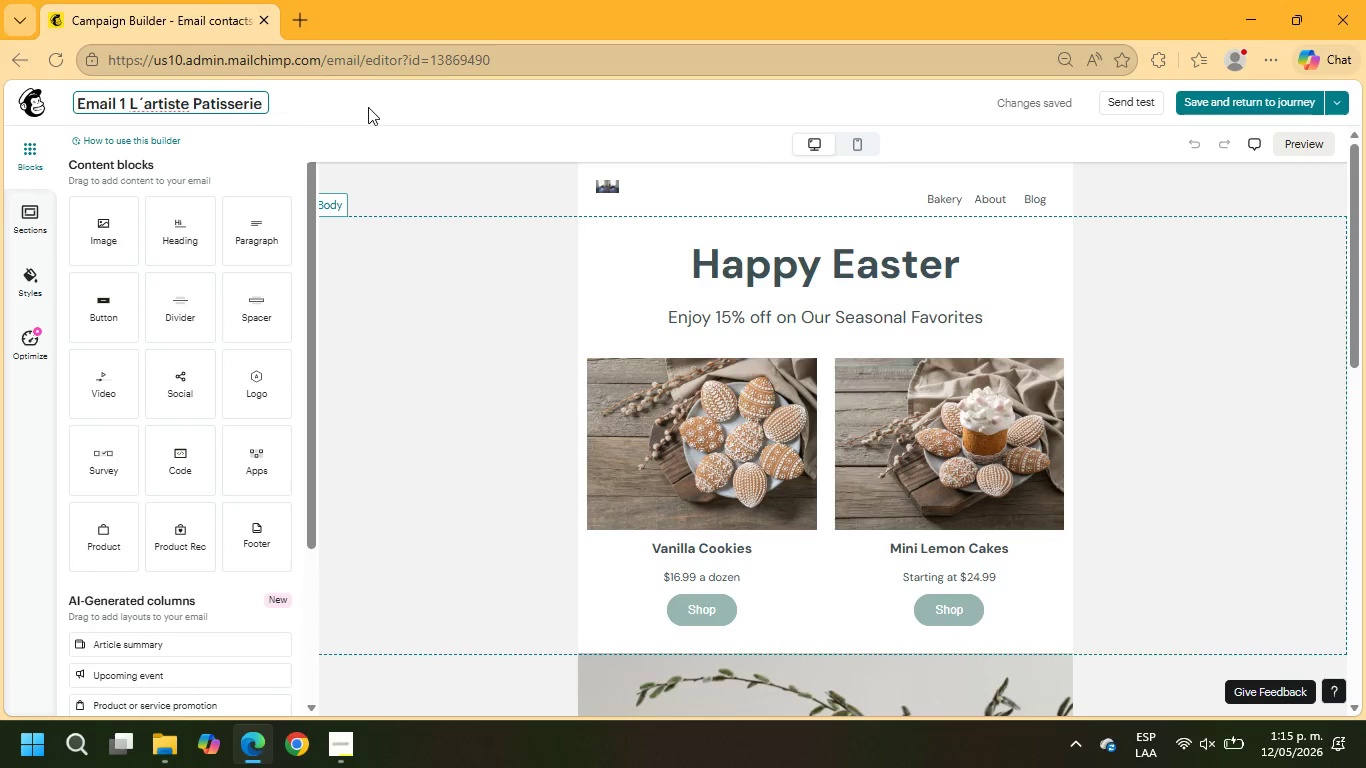 
left_click([512, 85])
 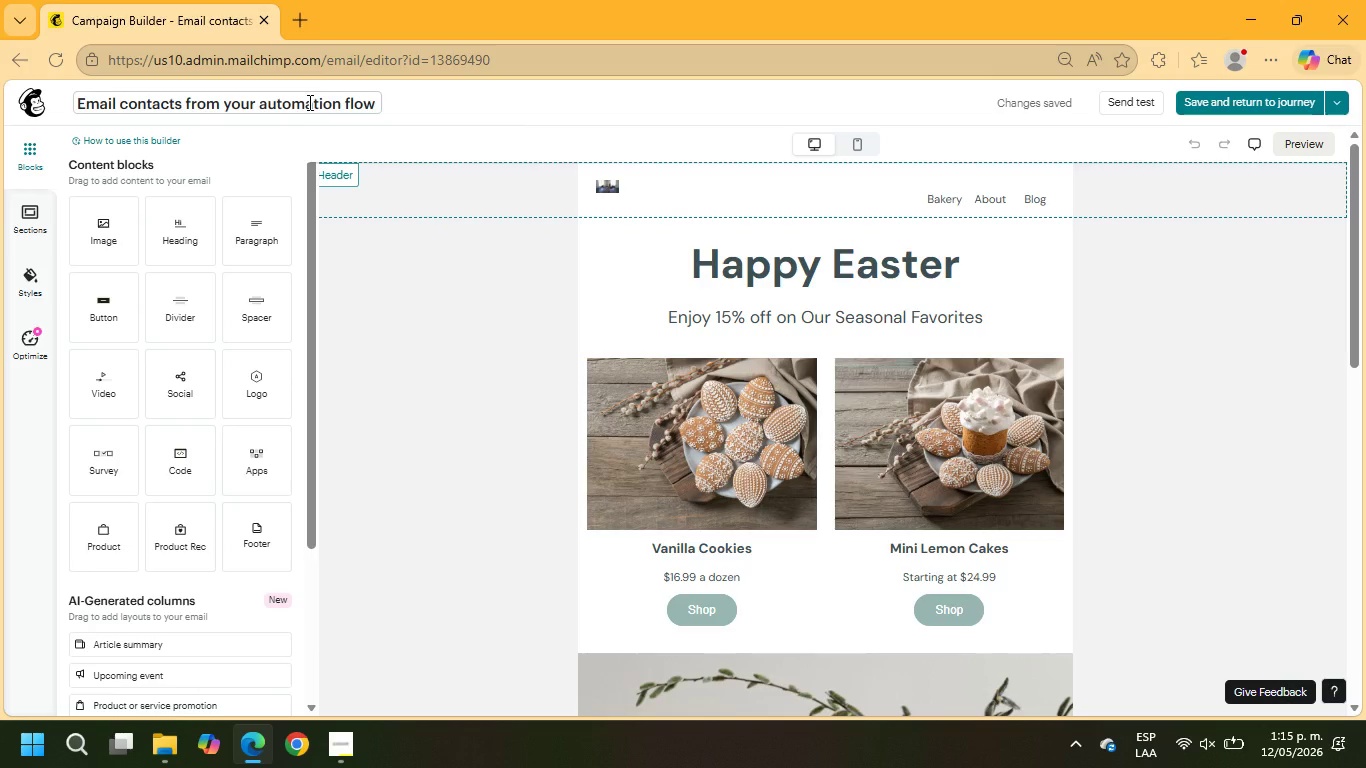 
left_click([308, 102])
 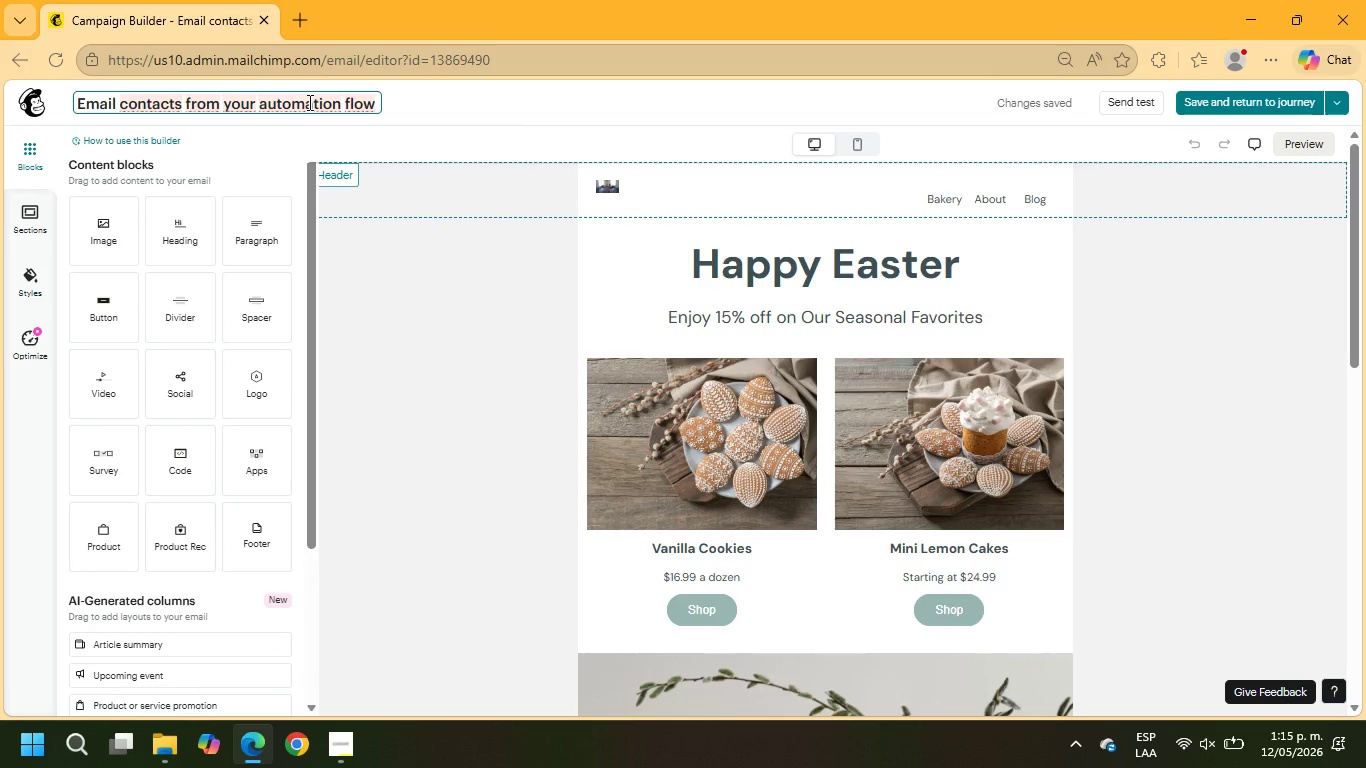 
key(1)
 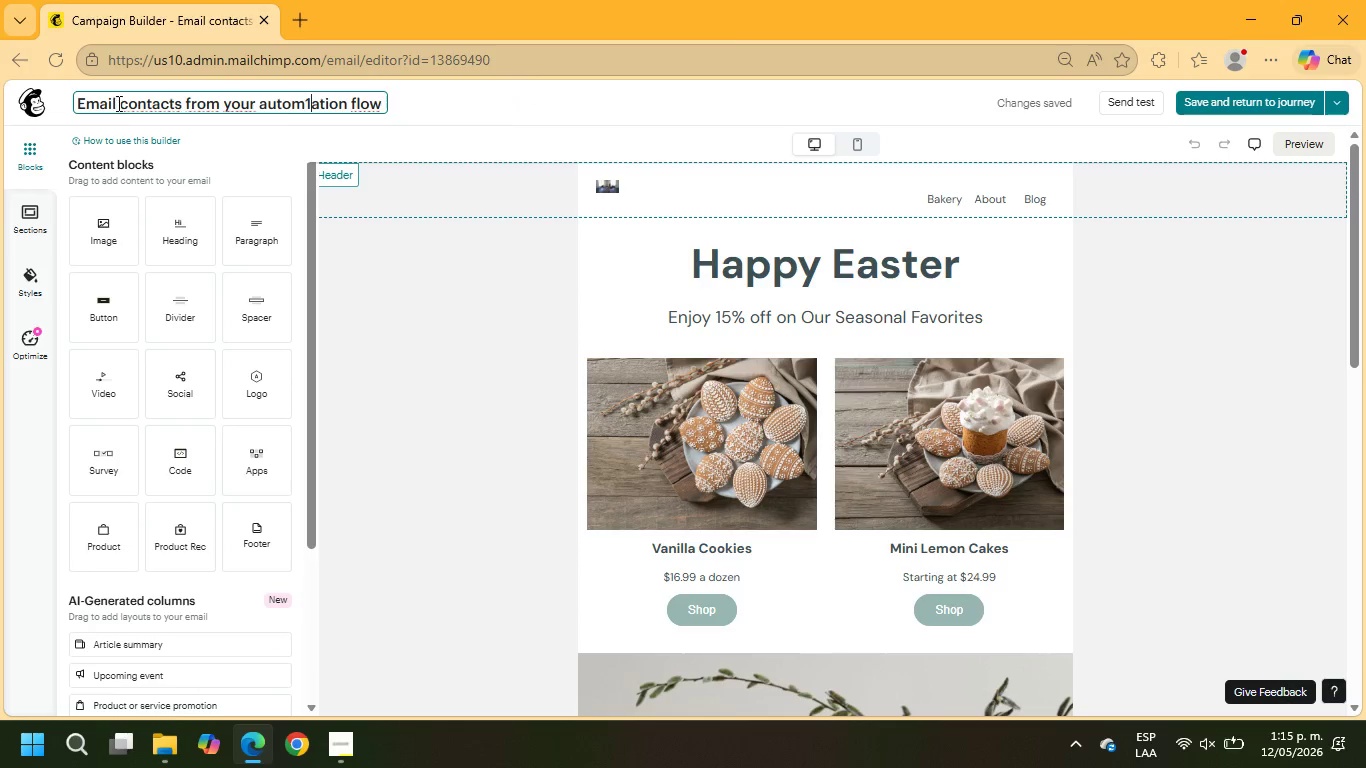 
left_click_drag(start_coordinate=[122, 103], to_coordinate=[455, 121])
 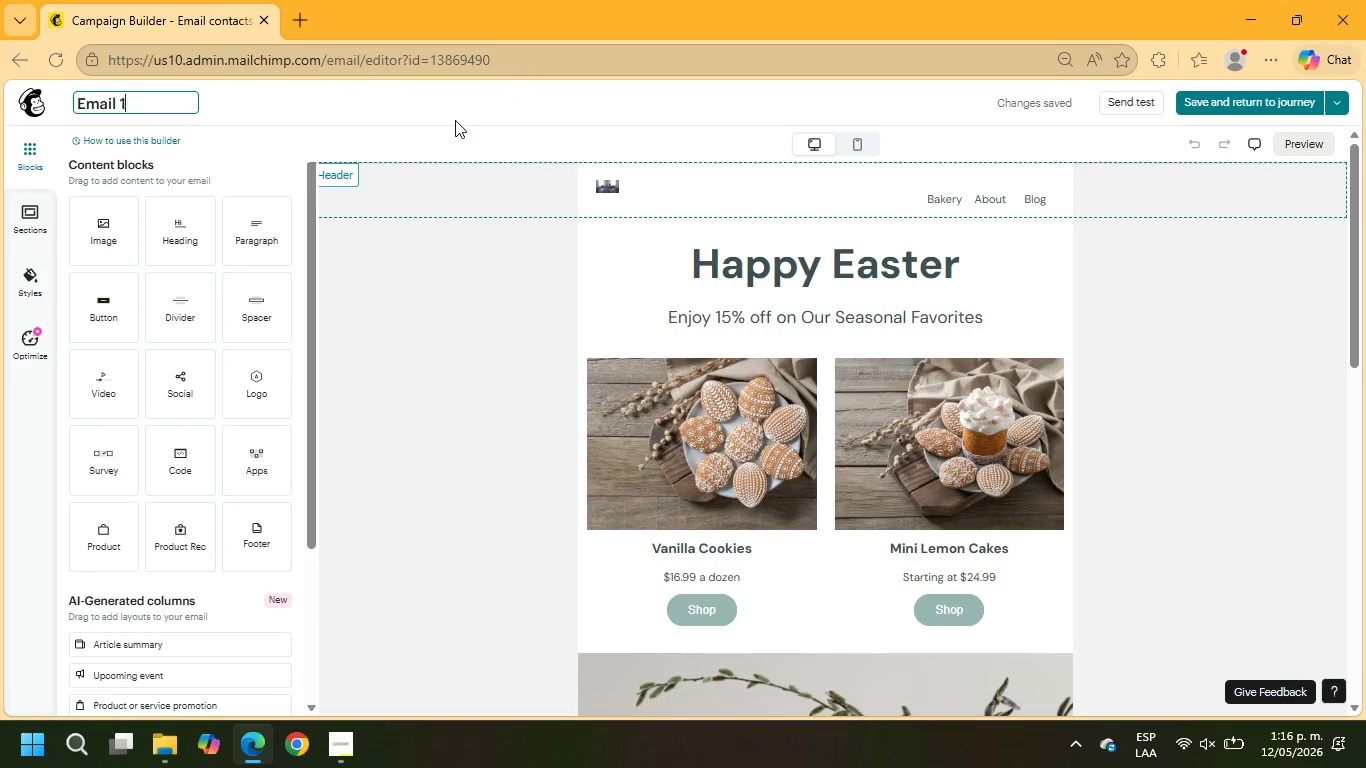 
type(1 La)
key(Backspace)
type(AP)
 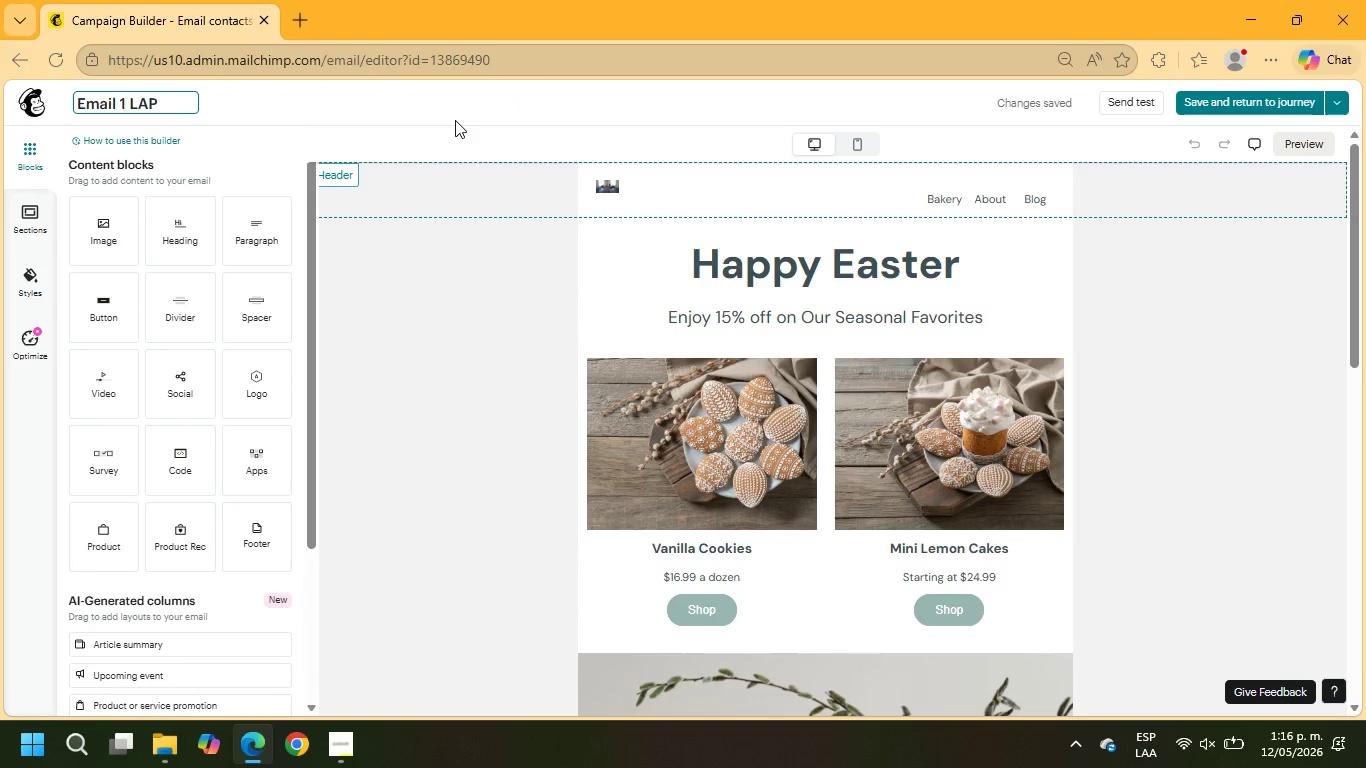 
wait(9.73)
 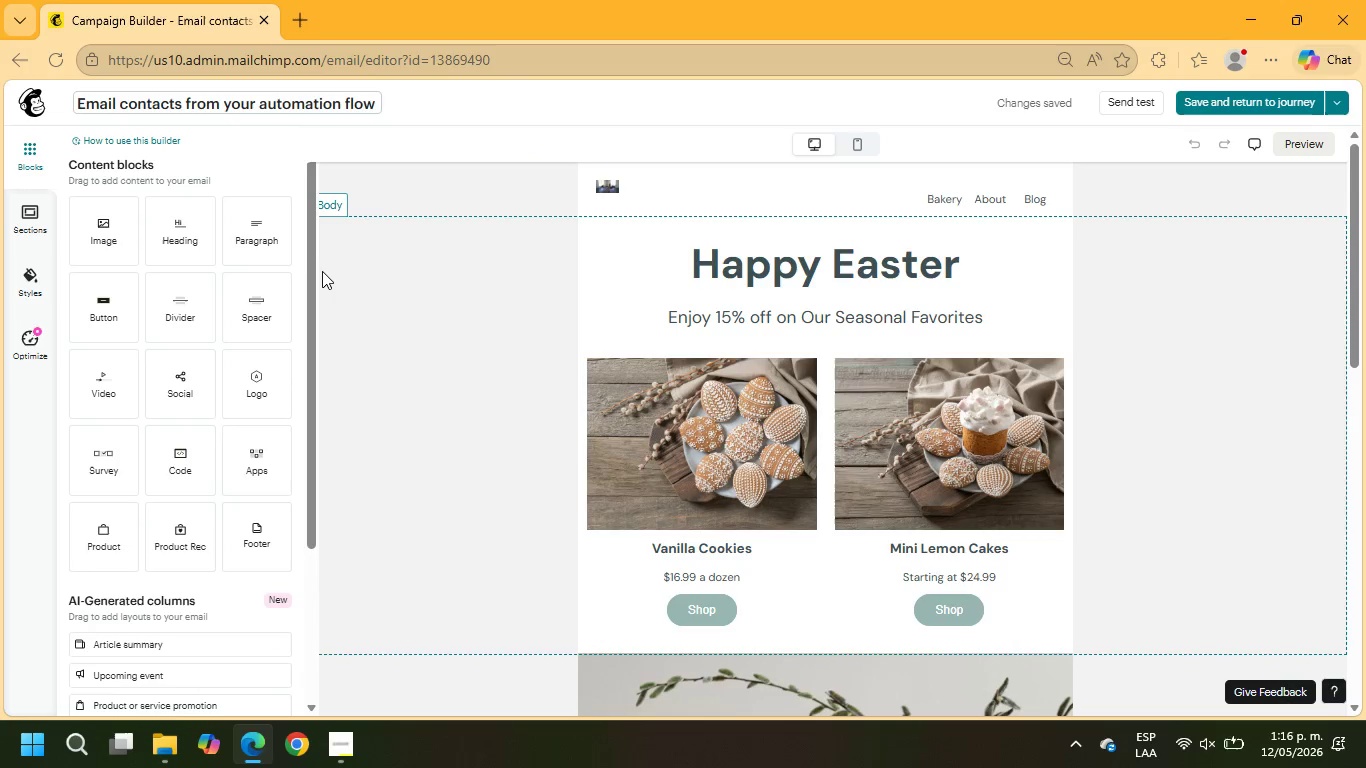 
left_click([610, 187])
 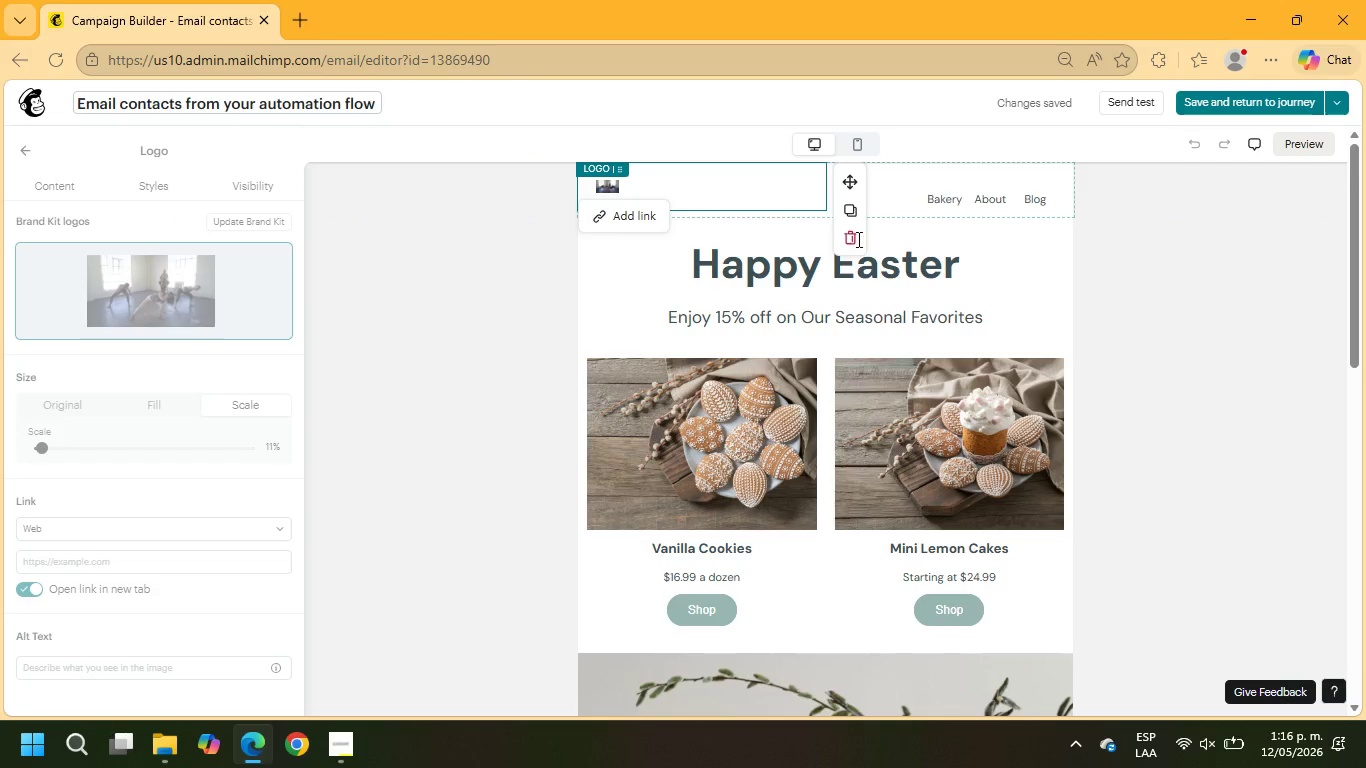 
left_click([856, 239])
 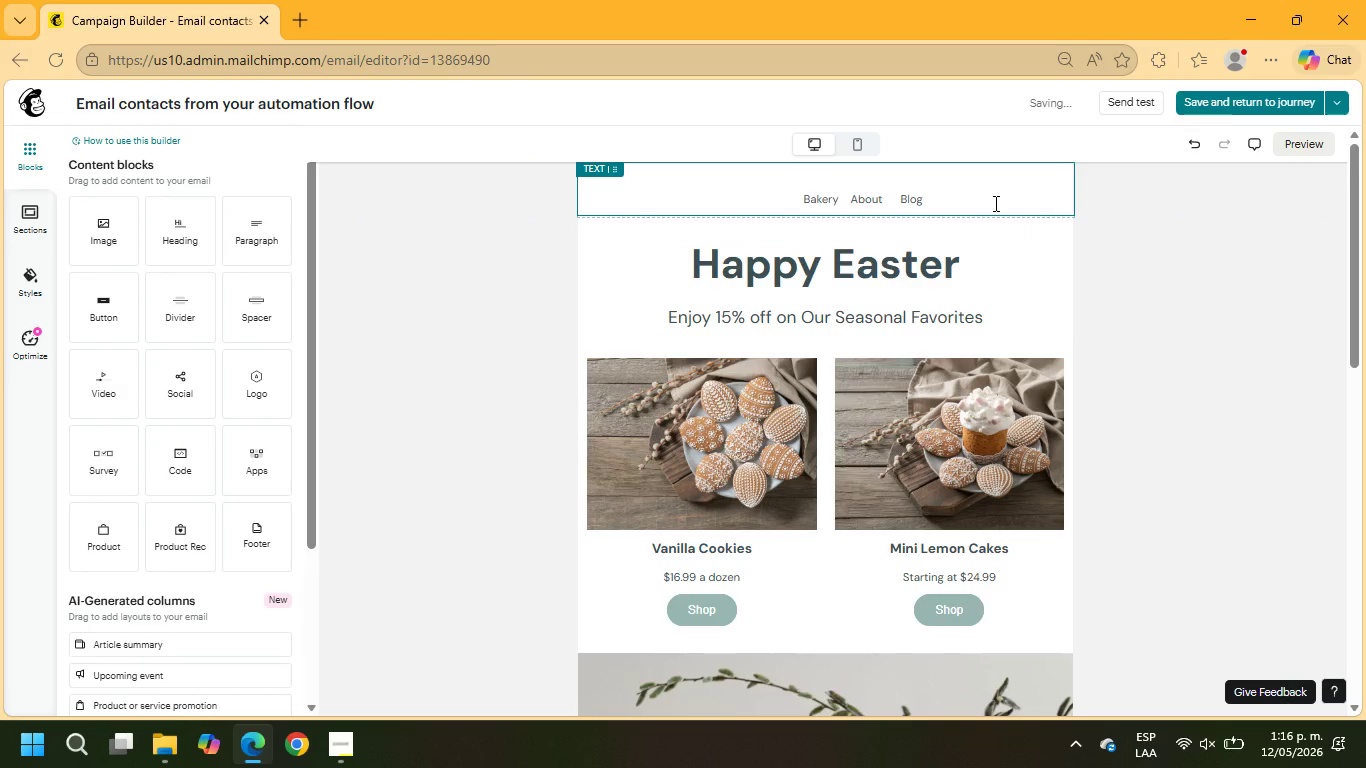 
left_click([966, 252])
 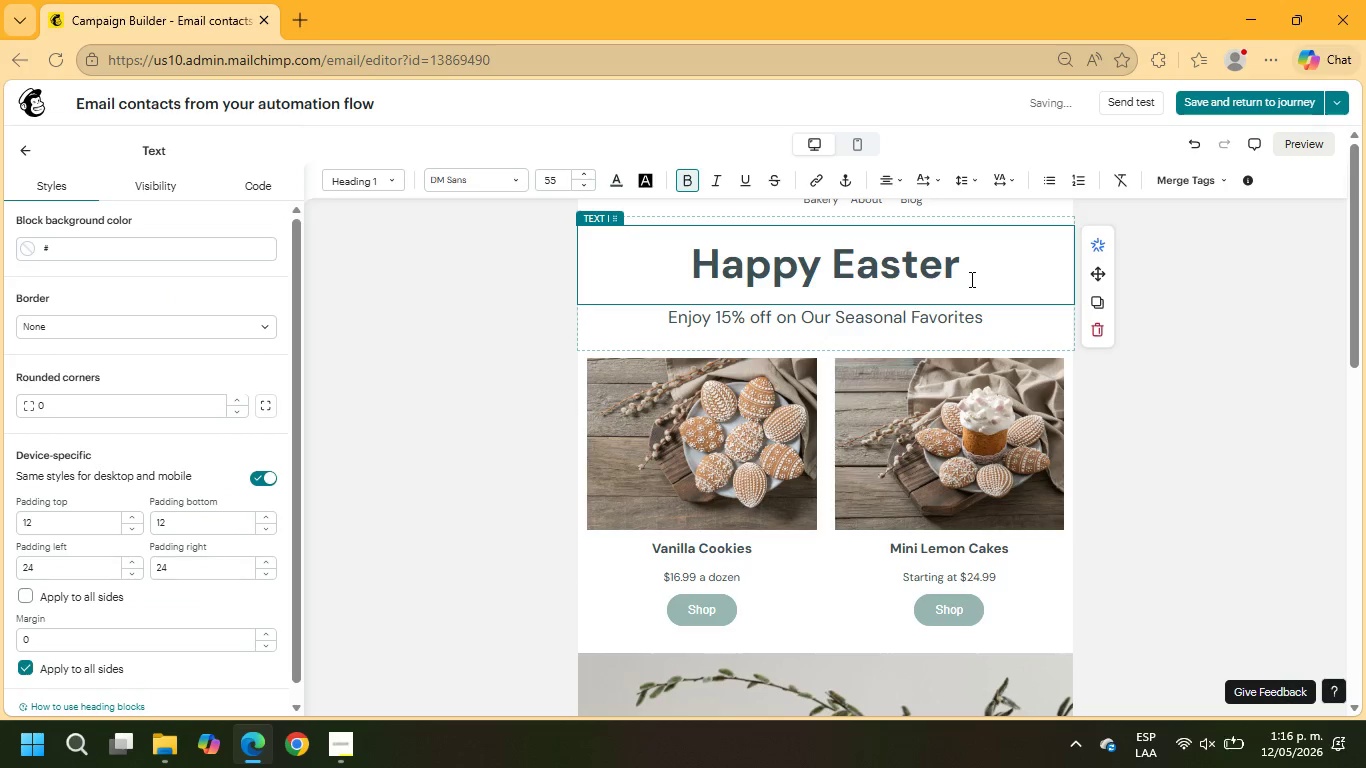 
wait(9.25)
 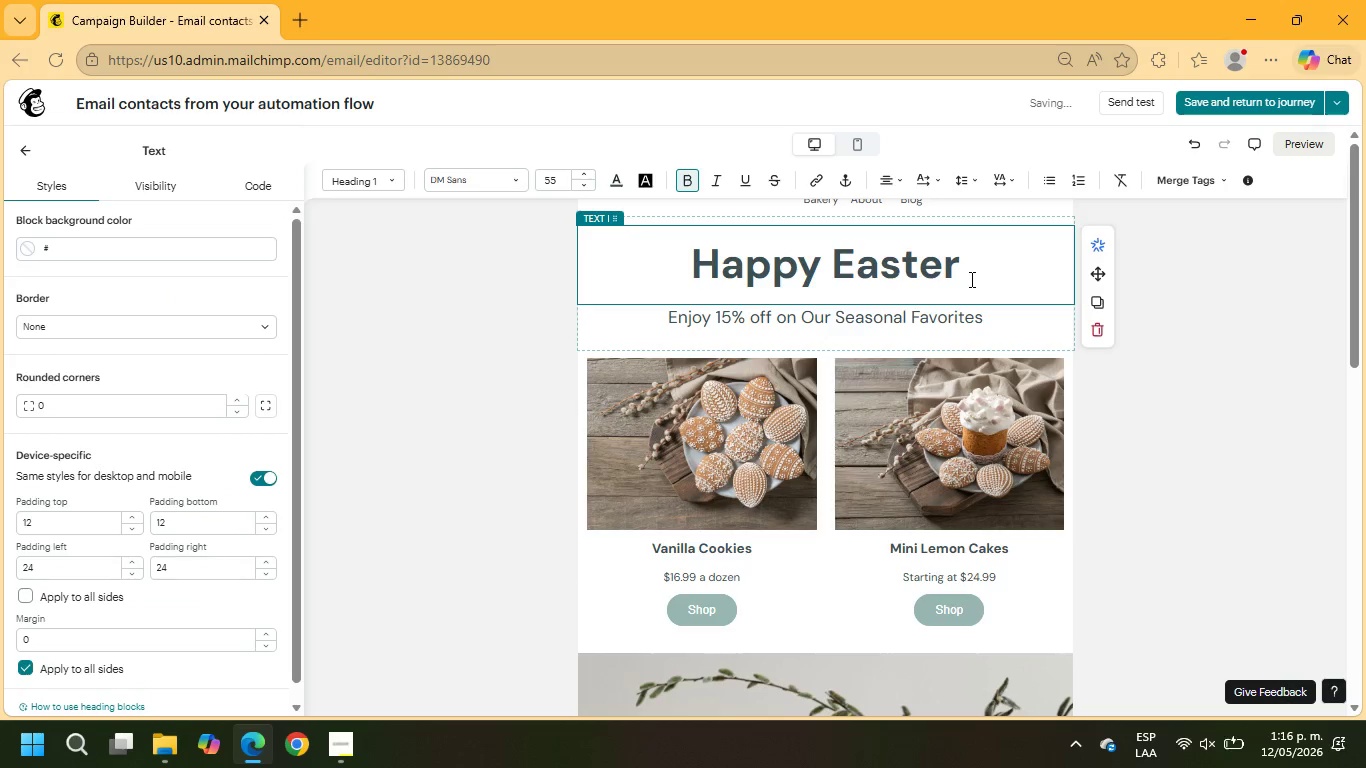 
left_click_drag(start_coordinate=[975, 274], to_coordinate=[642, 267])
 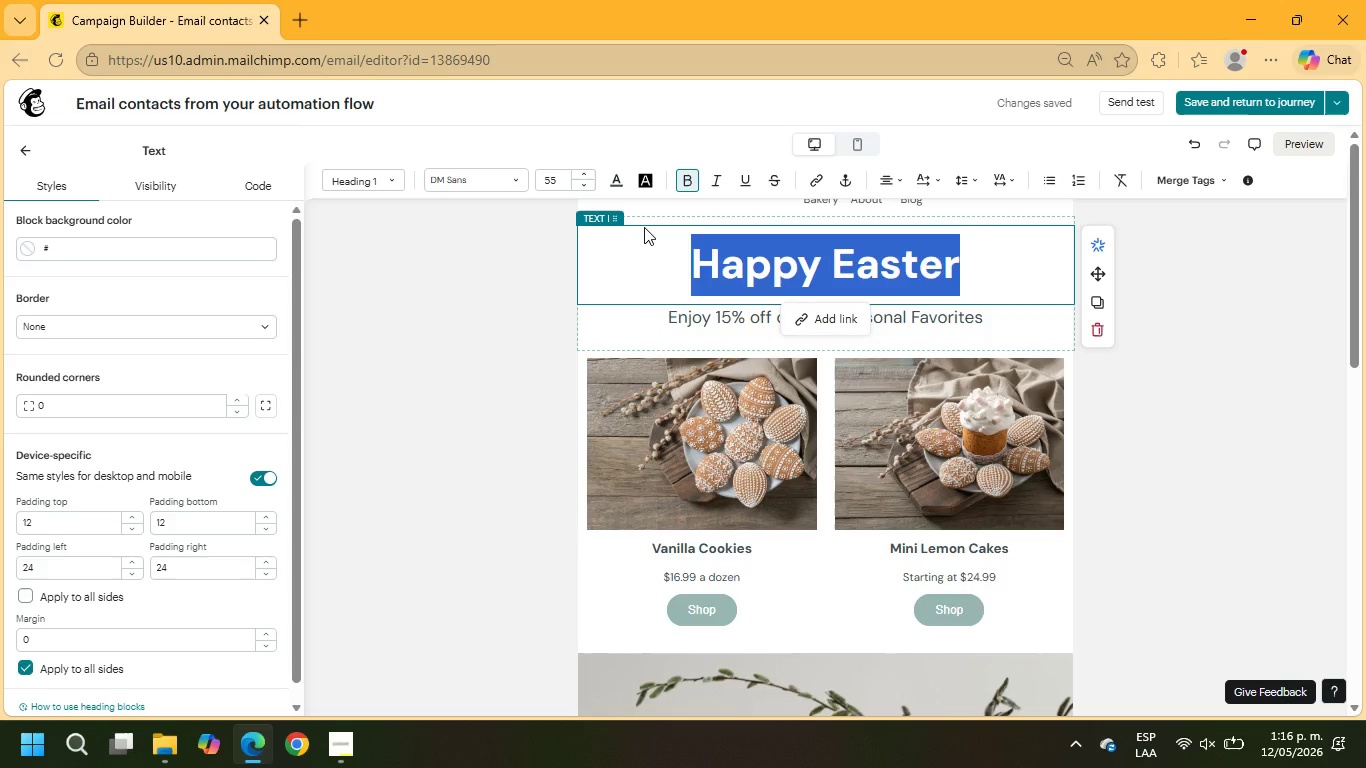 
type(A swwt )
key(Backspace)
key(Backspace)
key(Backspace)
key(Backspace)
type(e)
key(Backspace)
type(weet Return to the Office)
 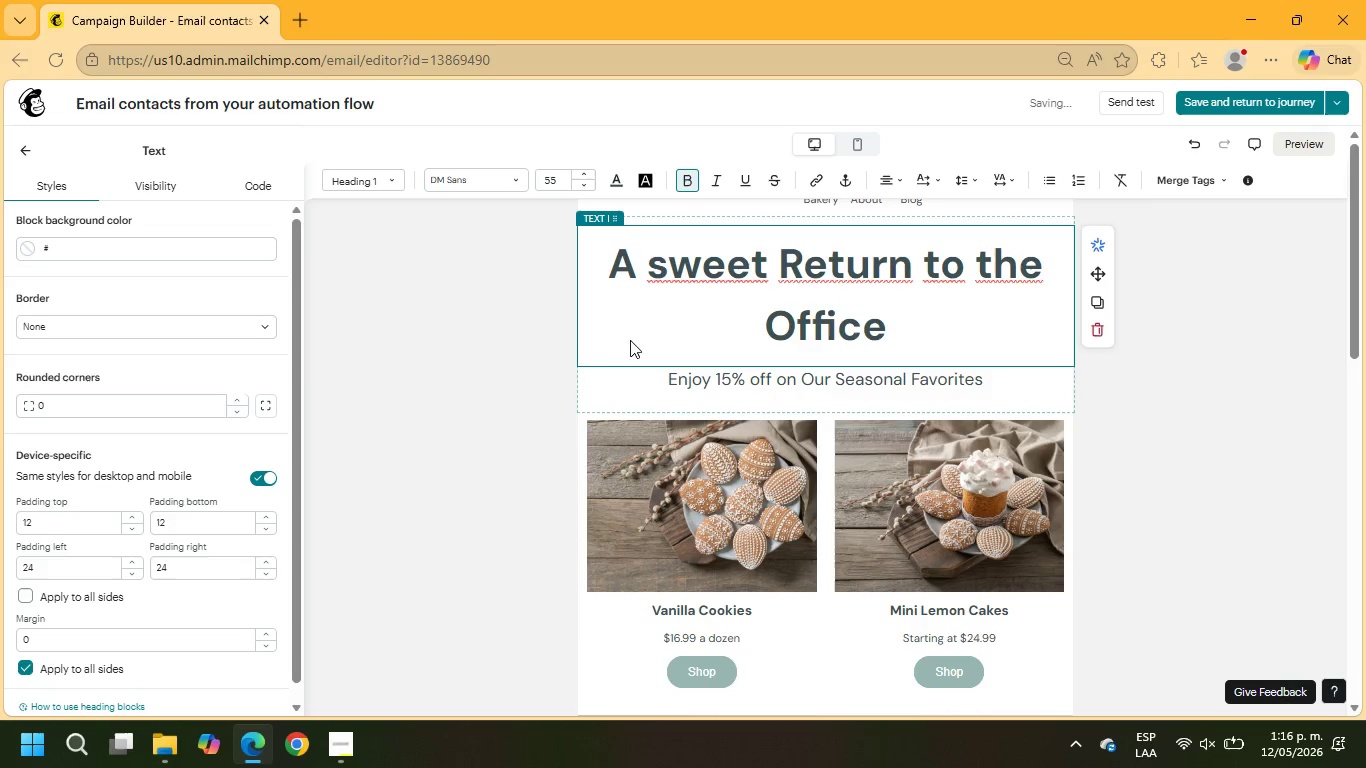 
key(Backspace)
 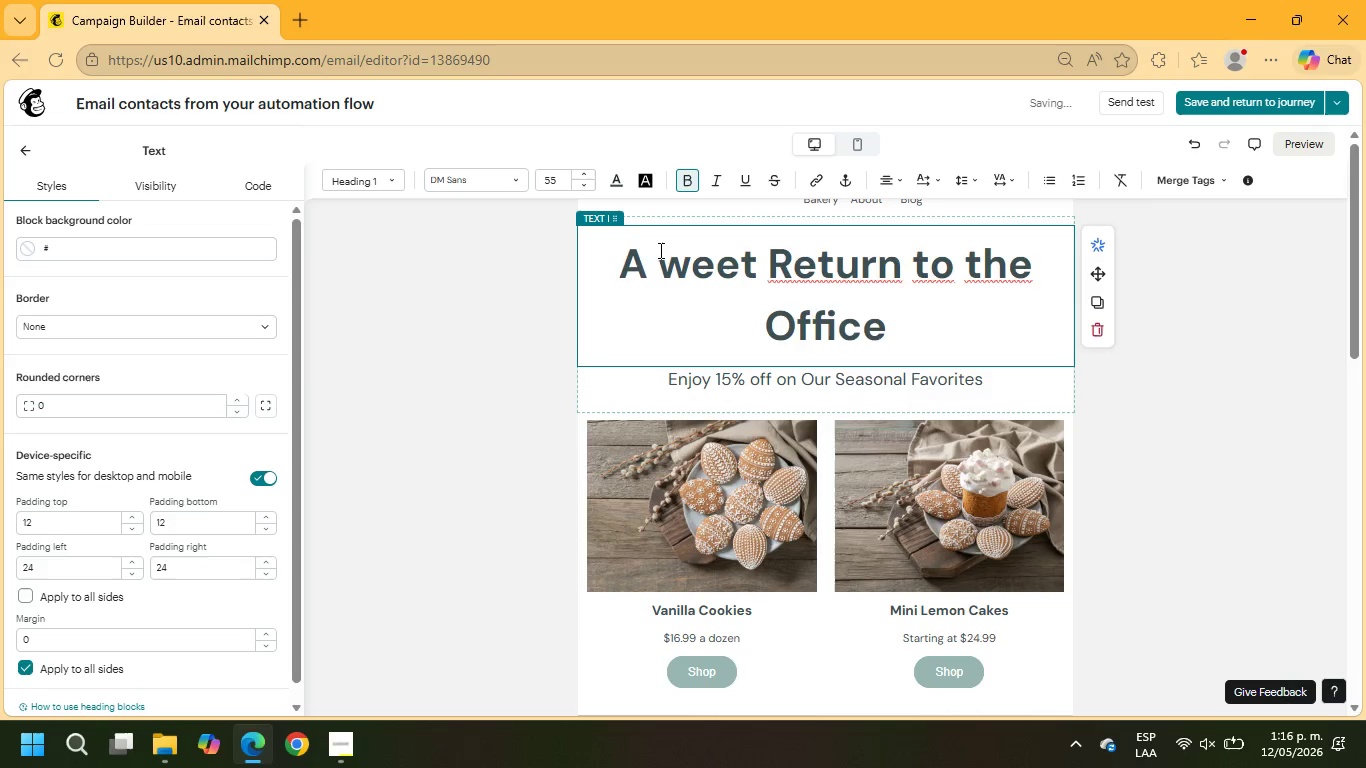 
key(Shift+S)
 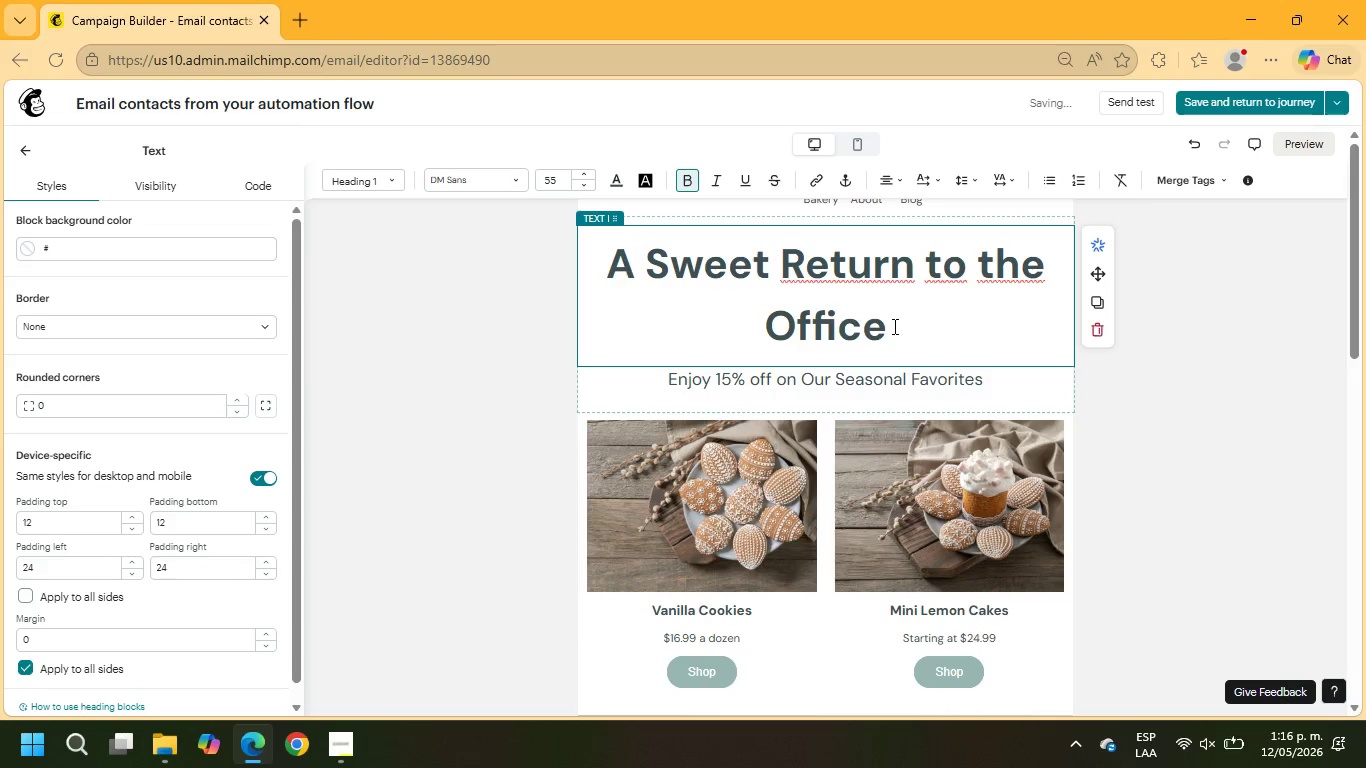 
left_click_drag(start_coordinate=[903, 331], to_coordinate=[601, 259])
 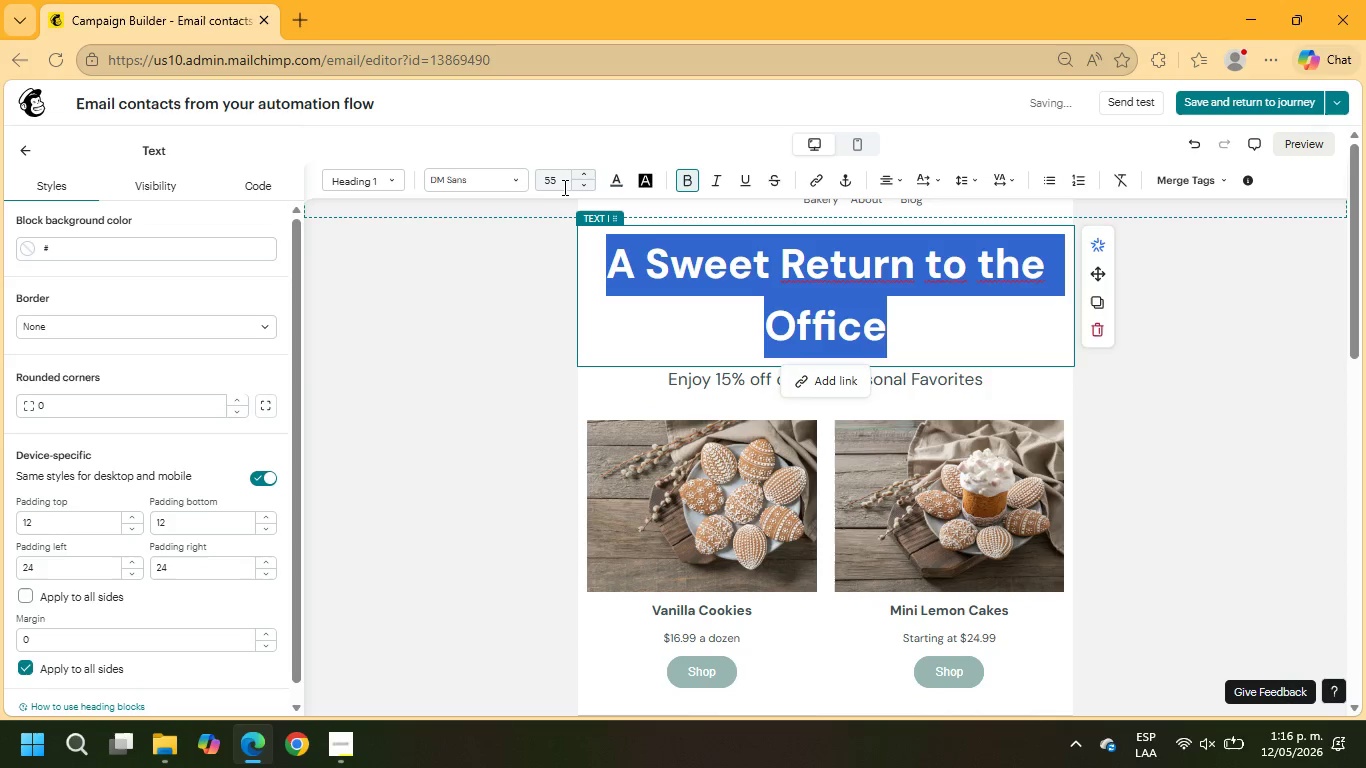 
left_click_drag(start_coordinate=[562, 187], to_coordinate=[526, 178])
 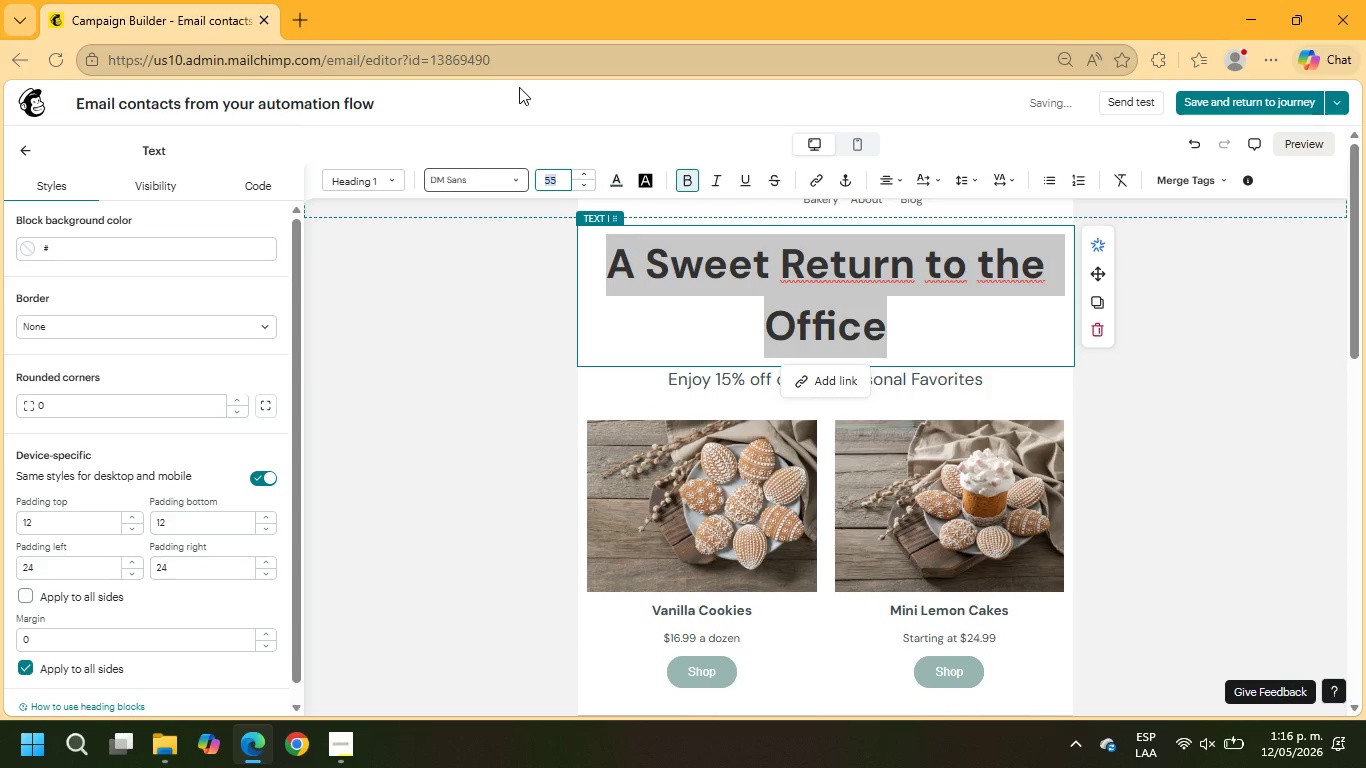 
key(Numpad4)
 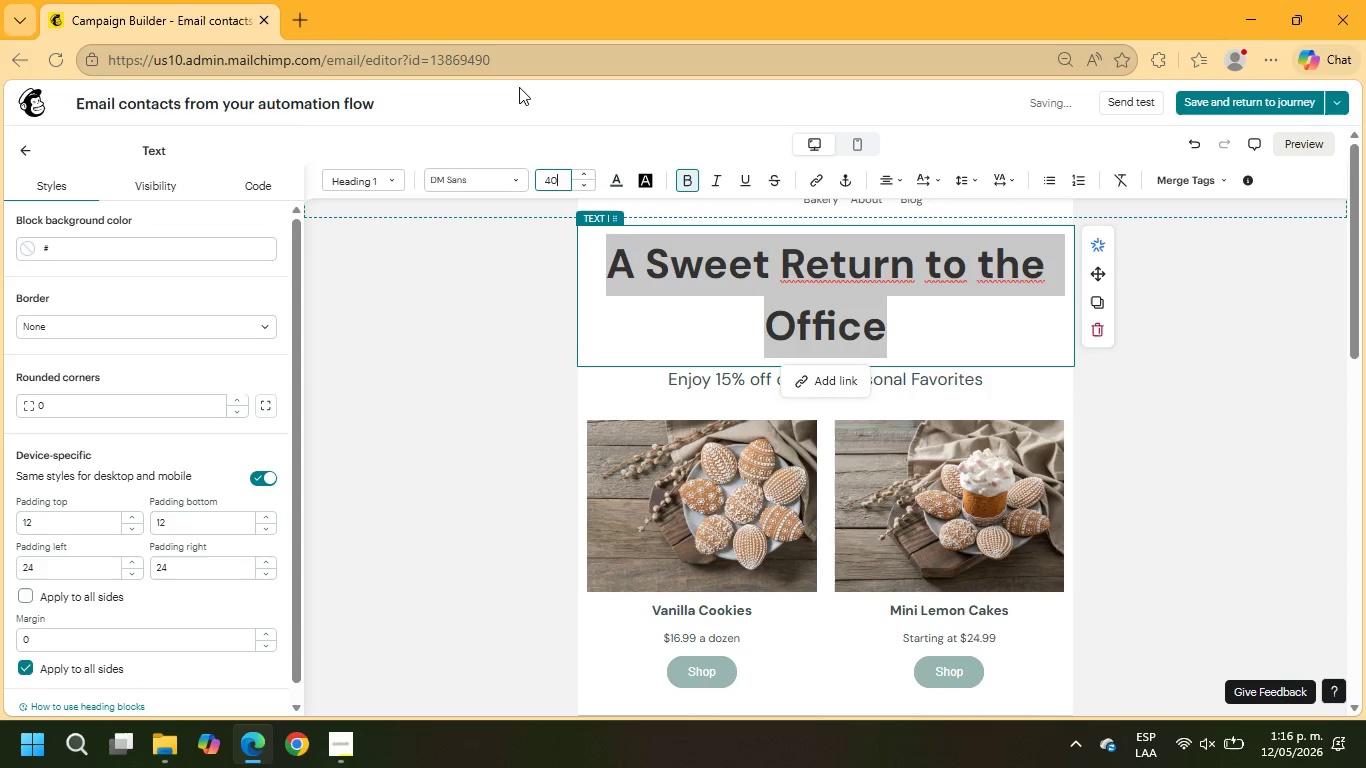 
key(Numpad0)
 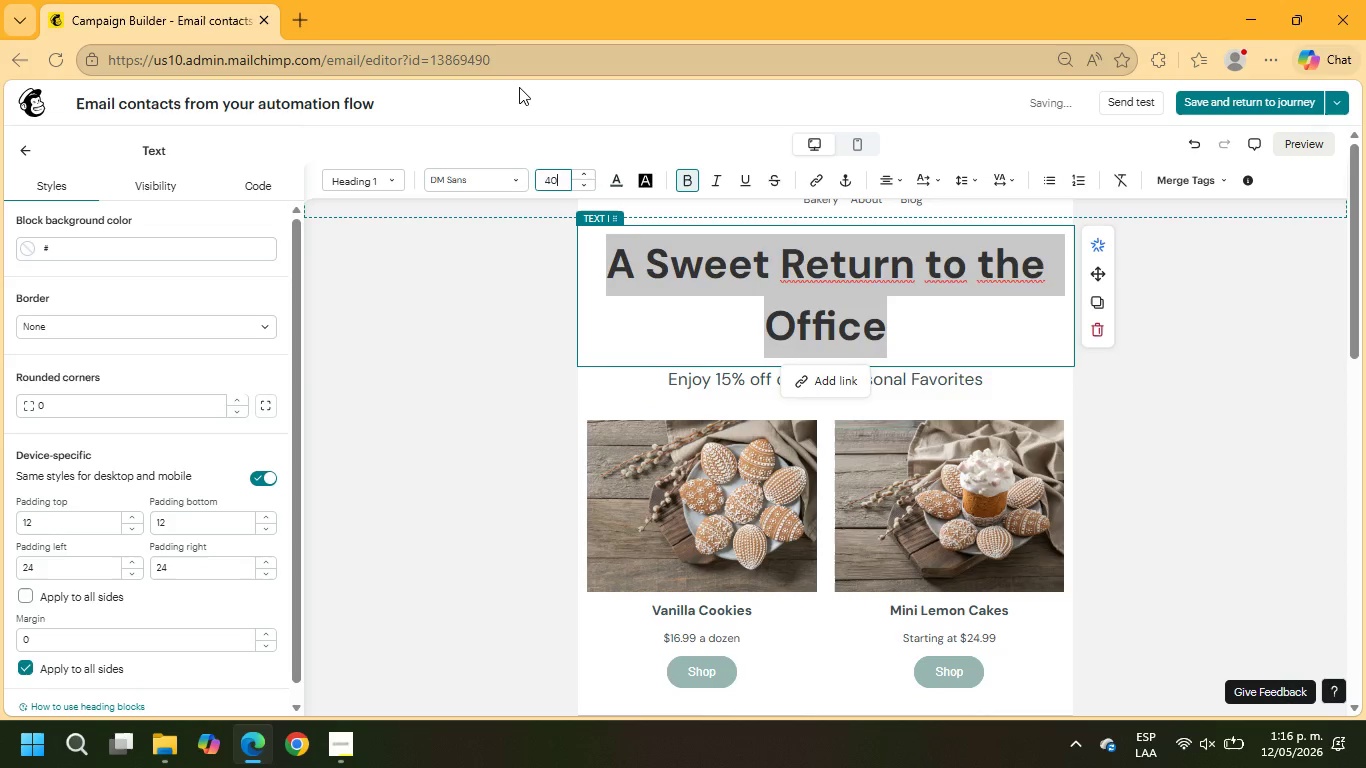 
key(NumpadEnter)
 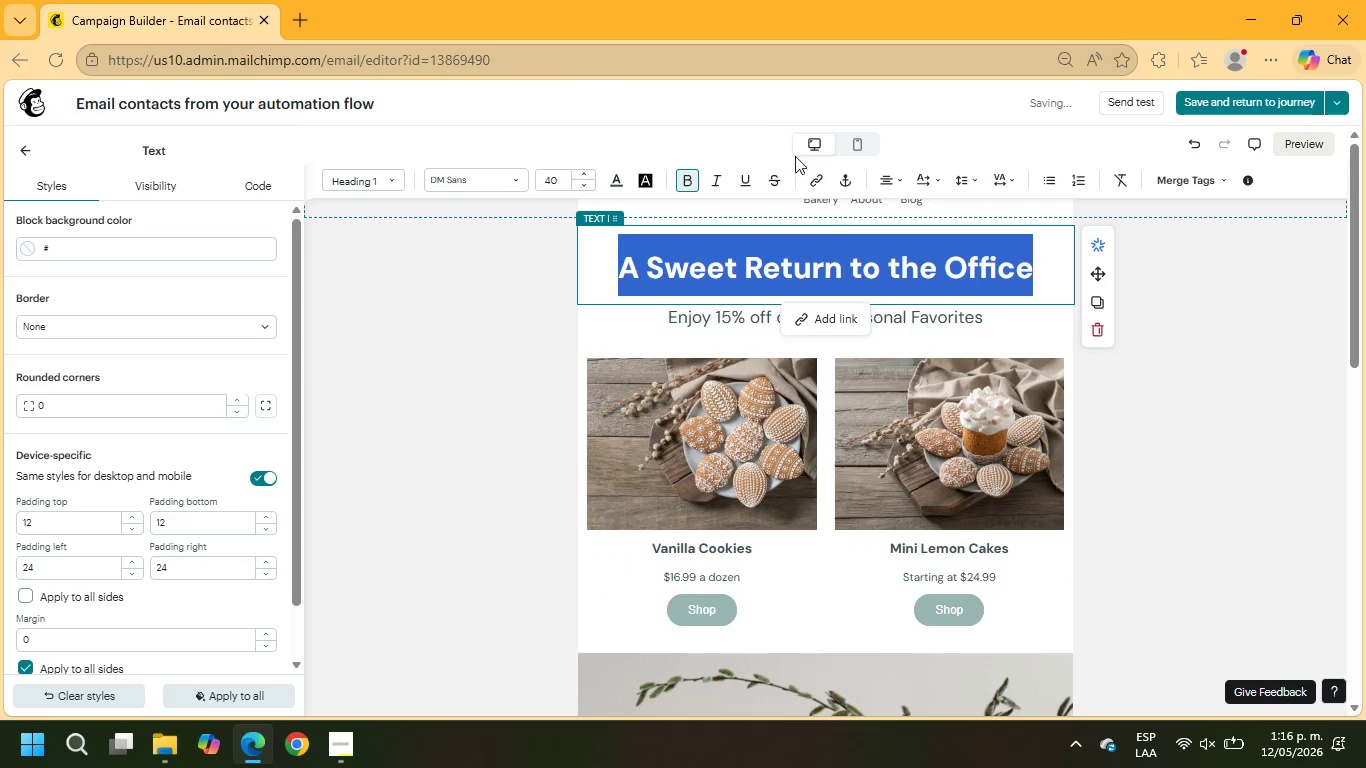 
scroll: coordinate [844, 271], scroll_direction: up, amount: 2.0
 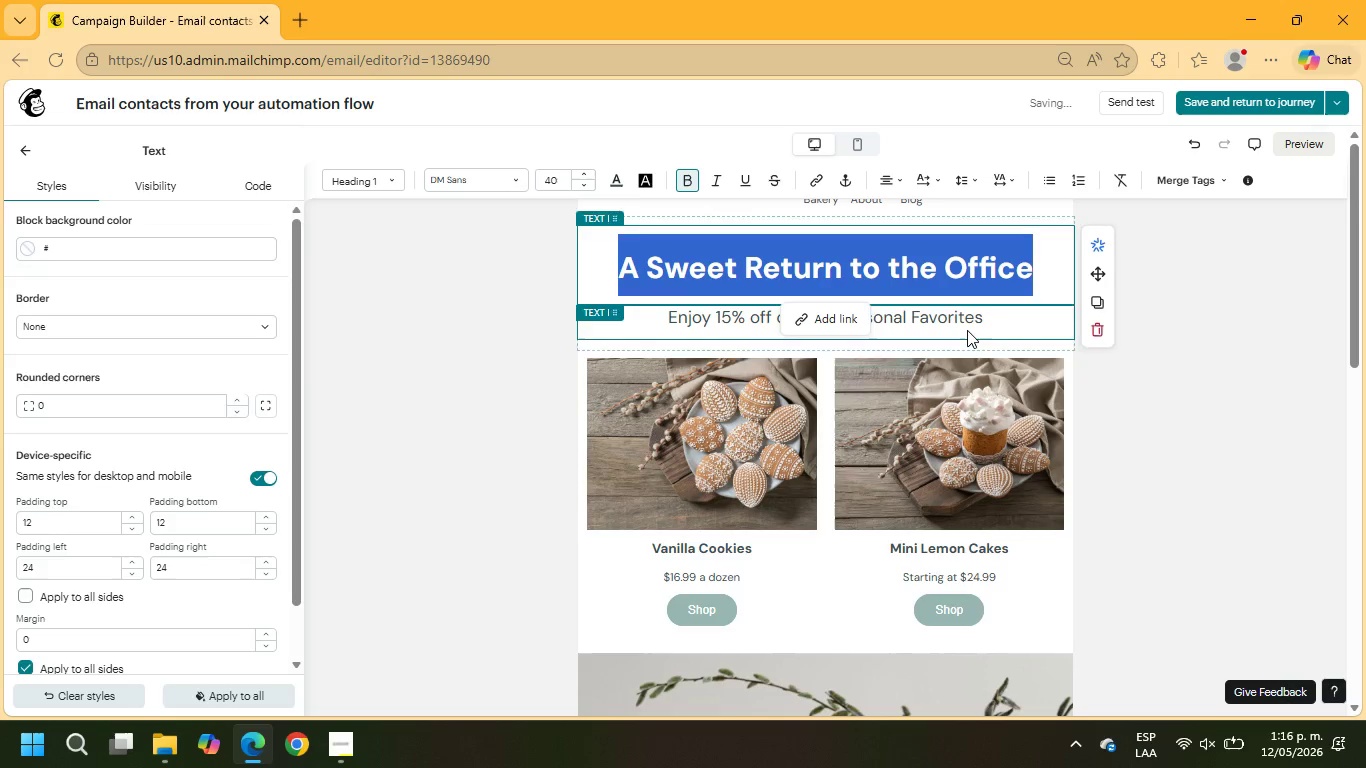 
left_click([968, 327])
 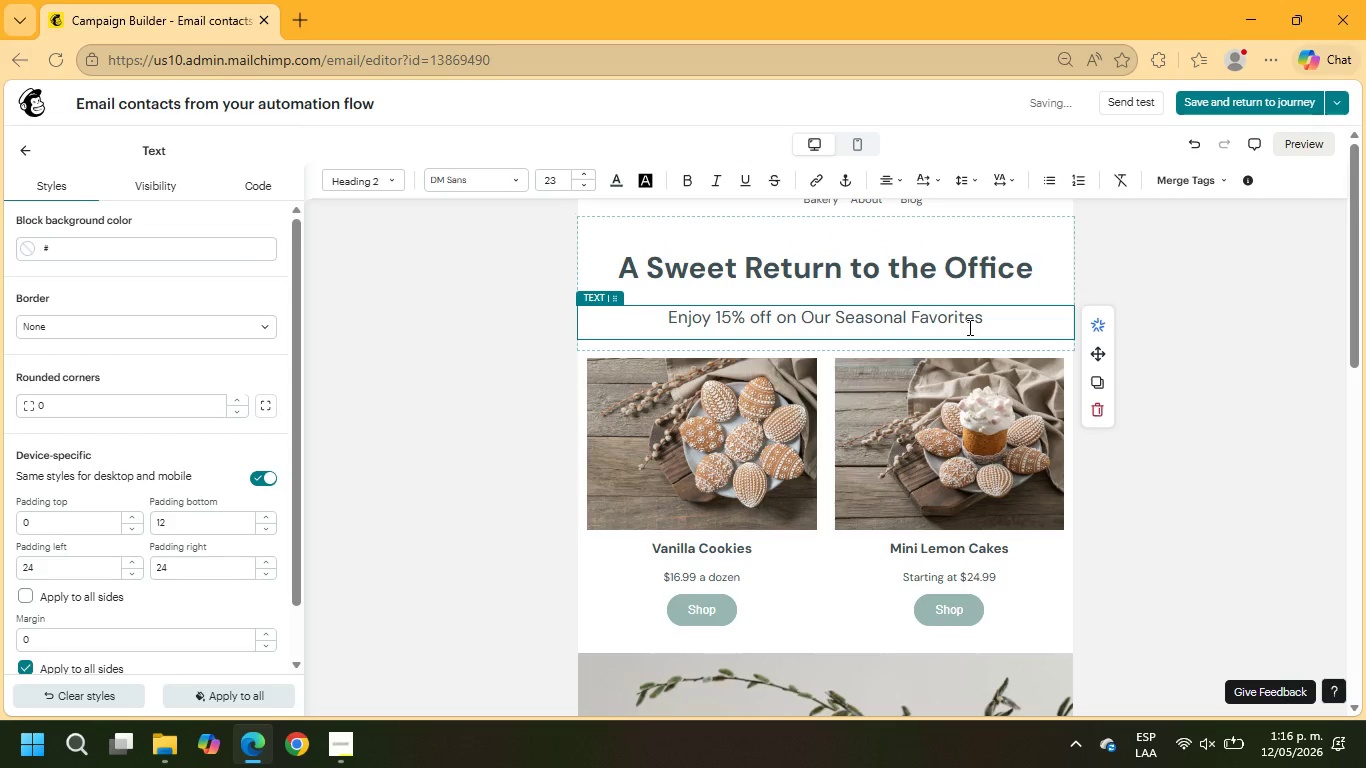 
left_click([968, 326])
 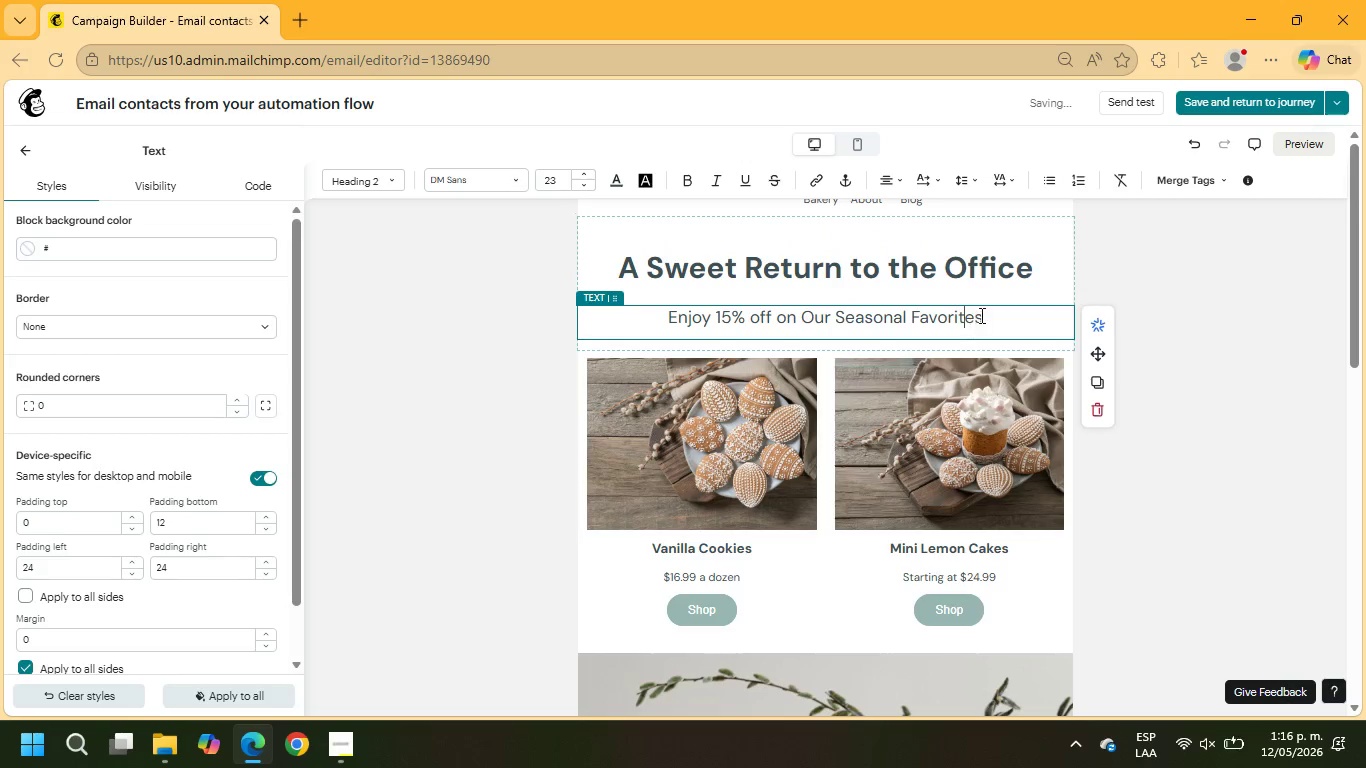 
left_click([980, 315])
 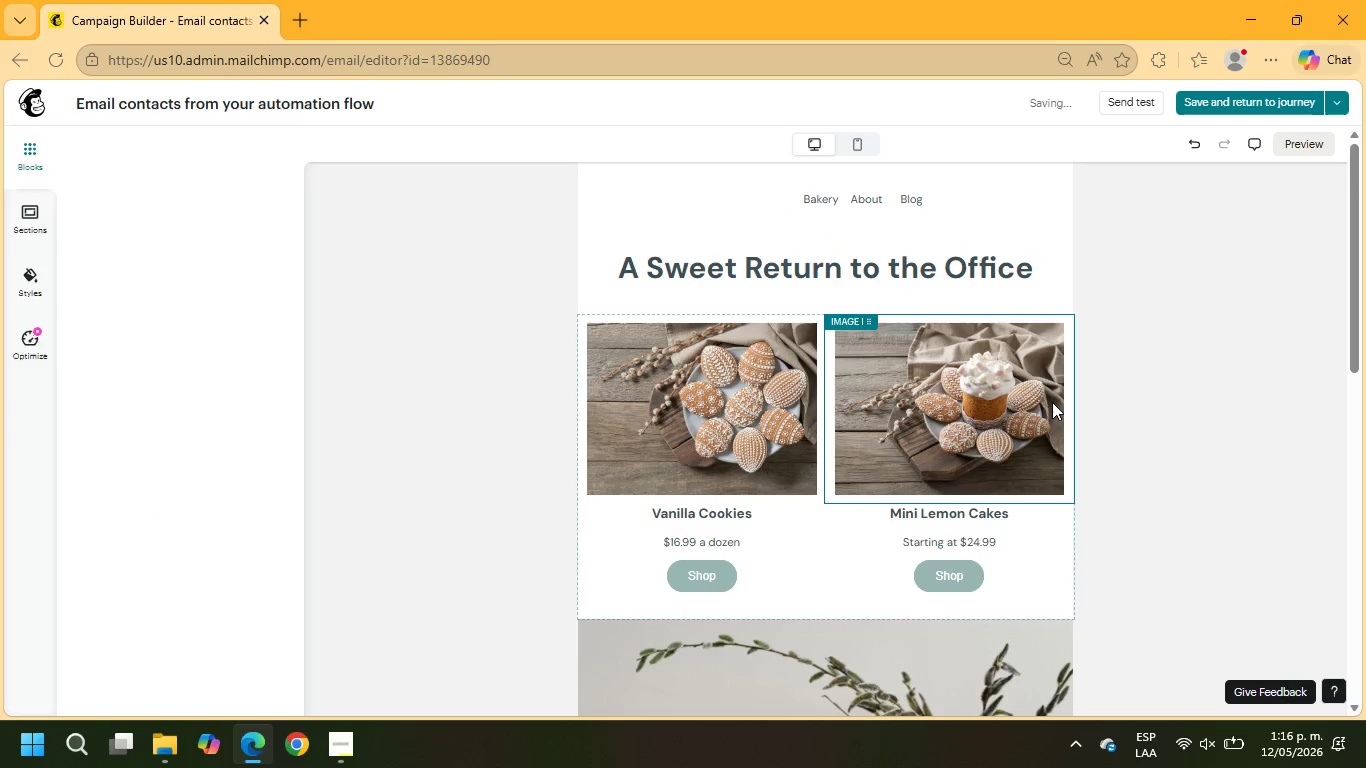 
left_click([754, 396])
 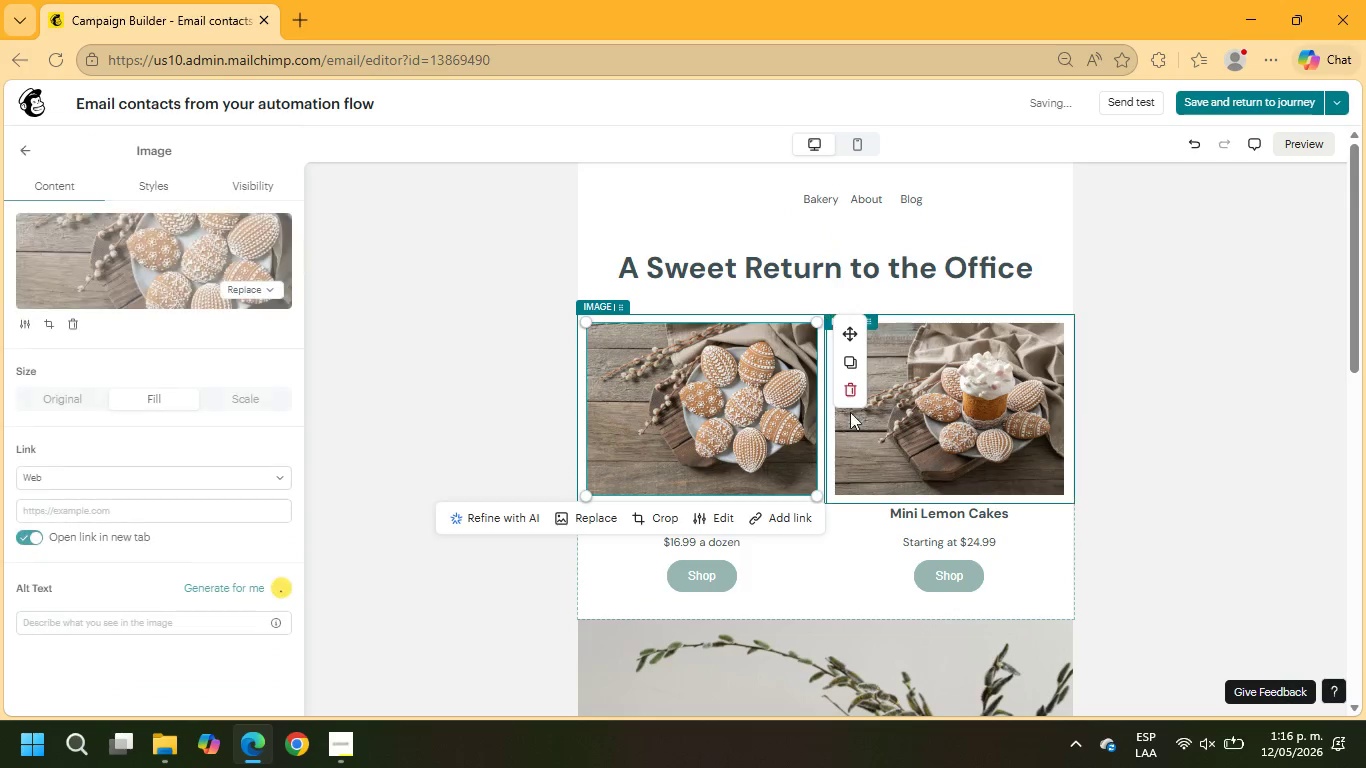 
left_click([851, 398])
 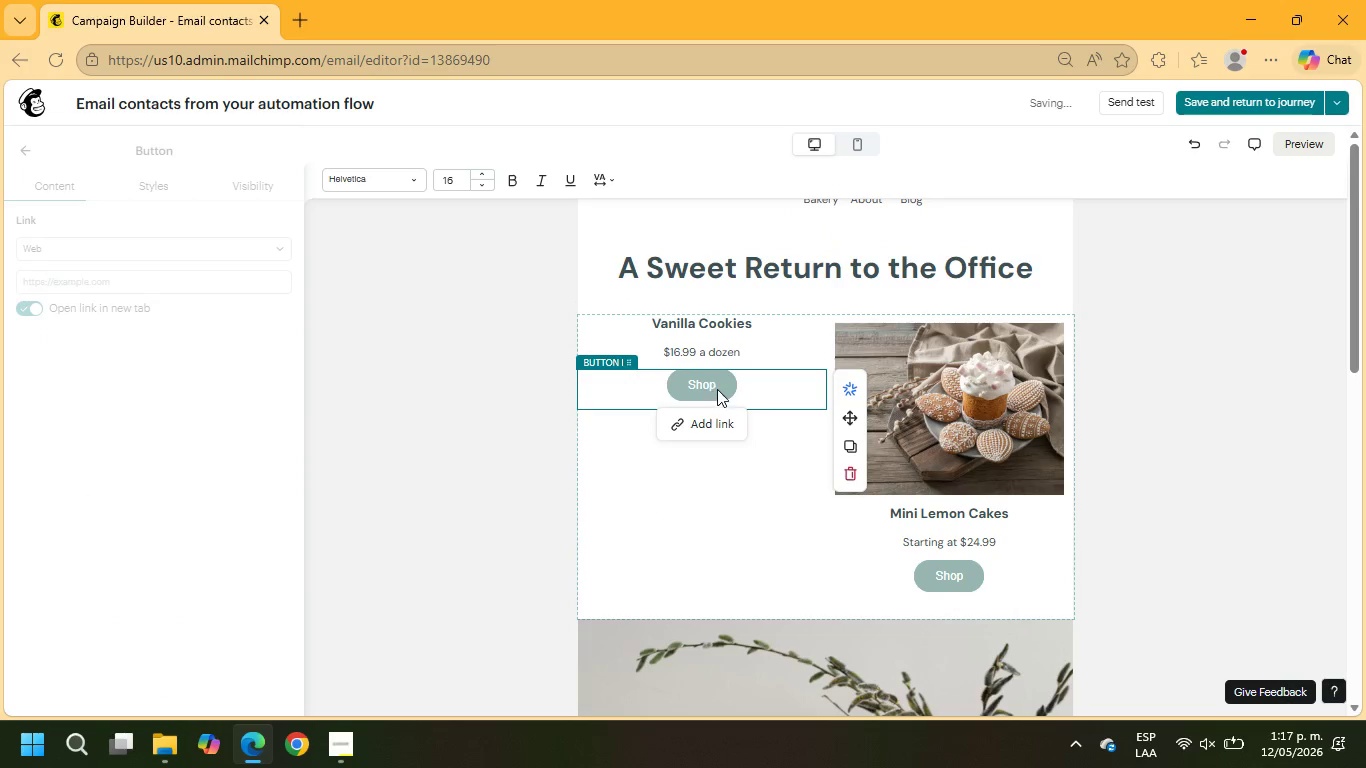 
left_click([850, 481])
 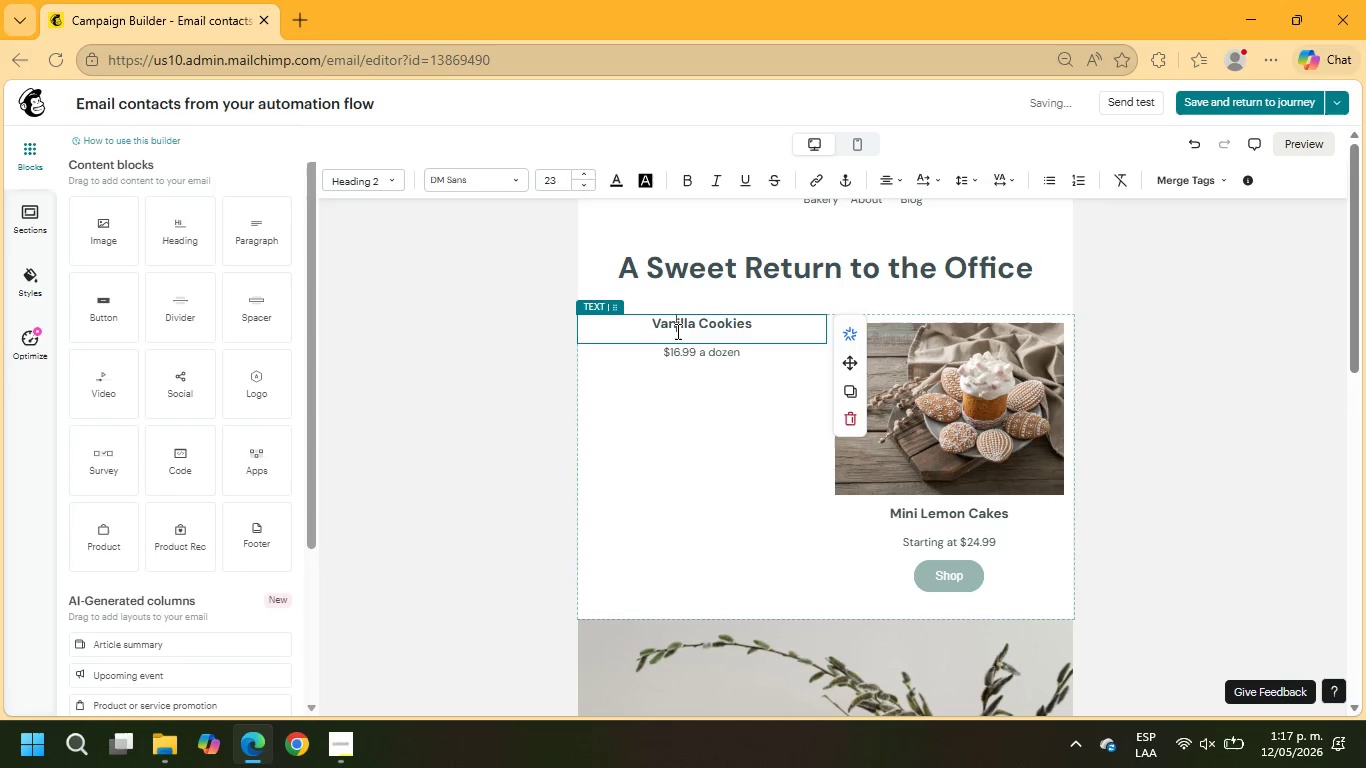 
left_click([689, 319])
 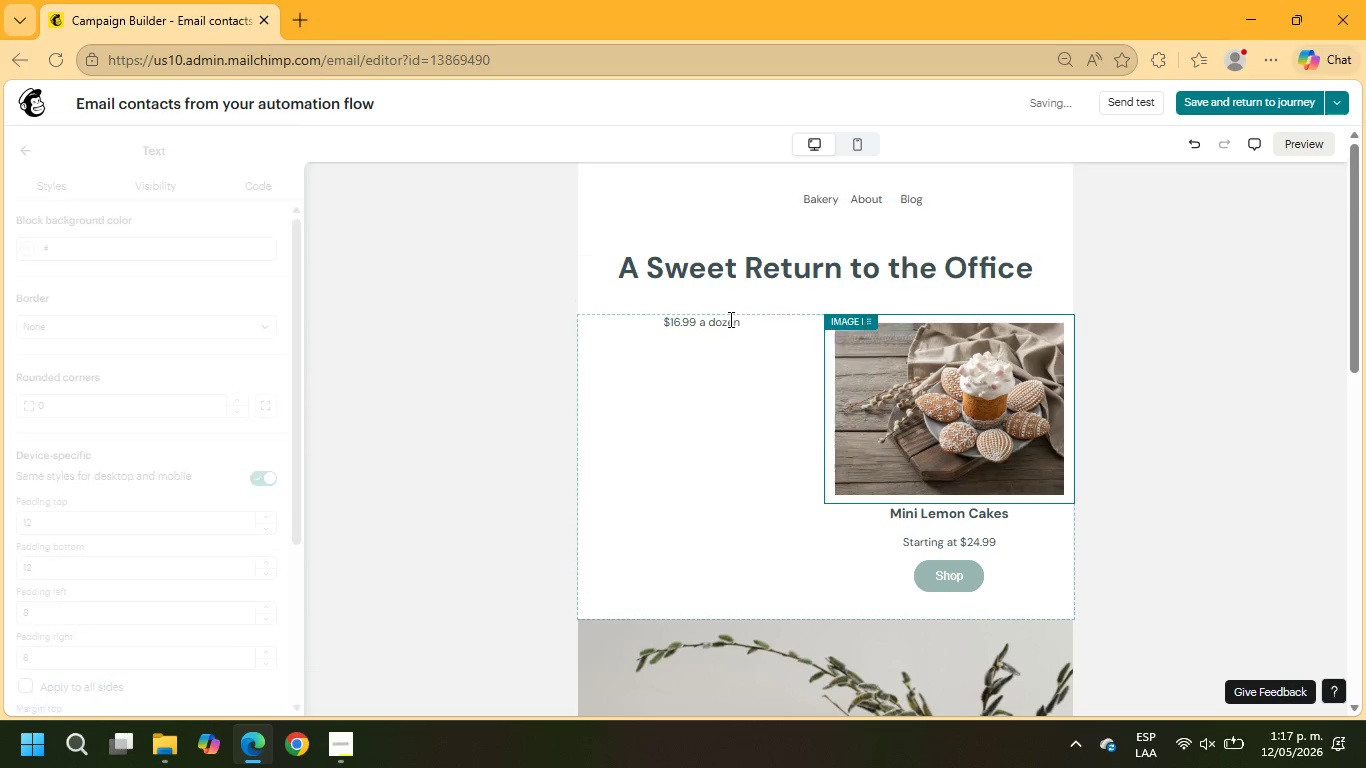 
left_click([722, 326])
 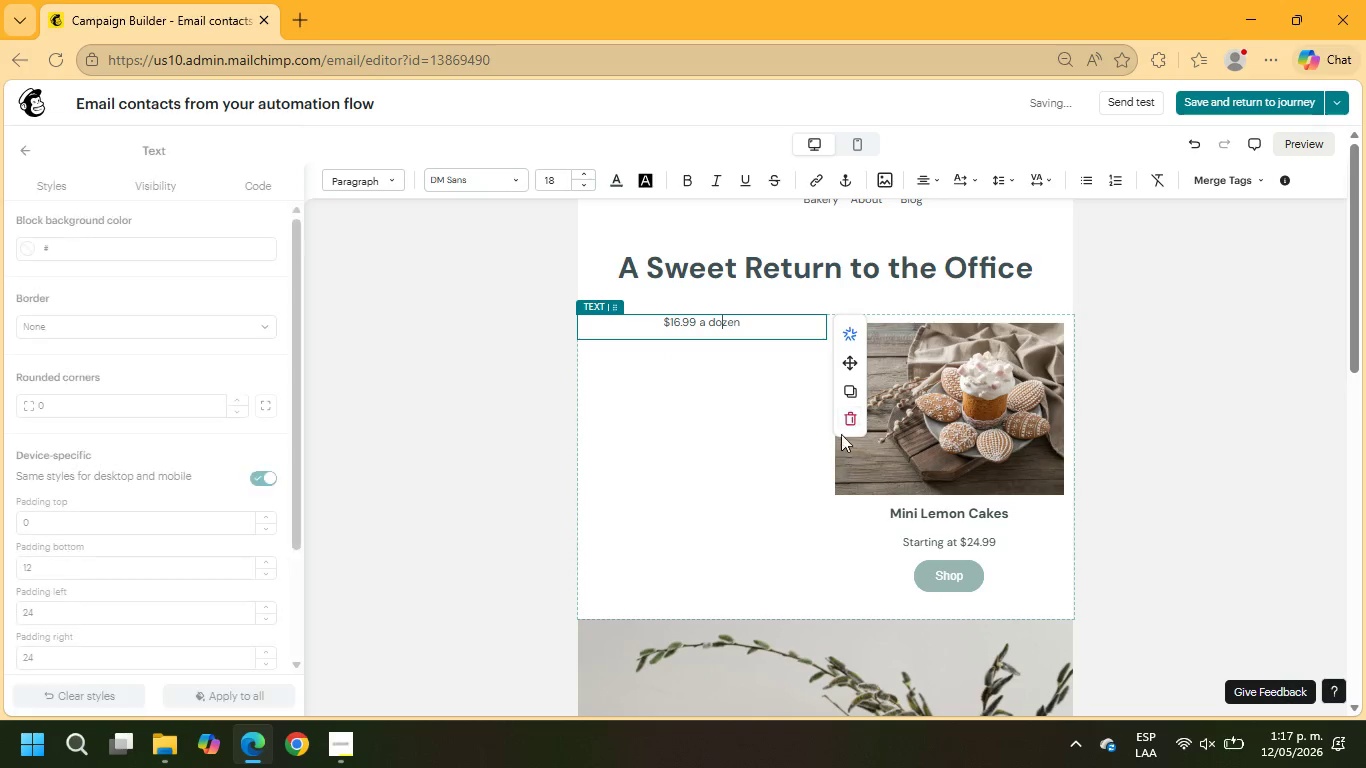 
left_click([851, 418])
 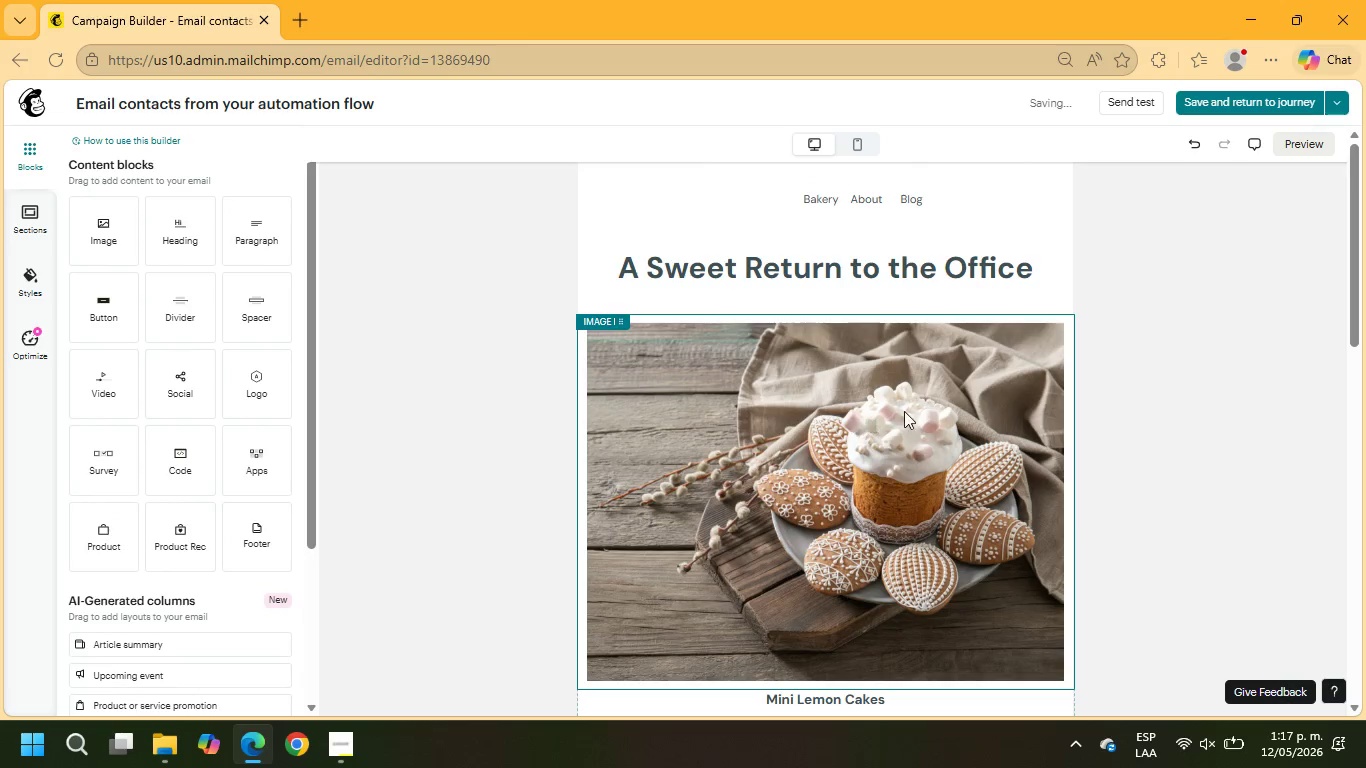 
scroll: coordinate [966, 381], scroll_direction: down, amount: 1.0
 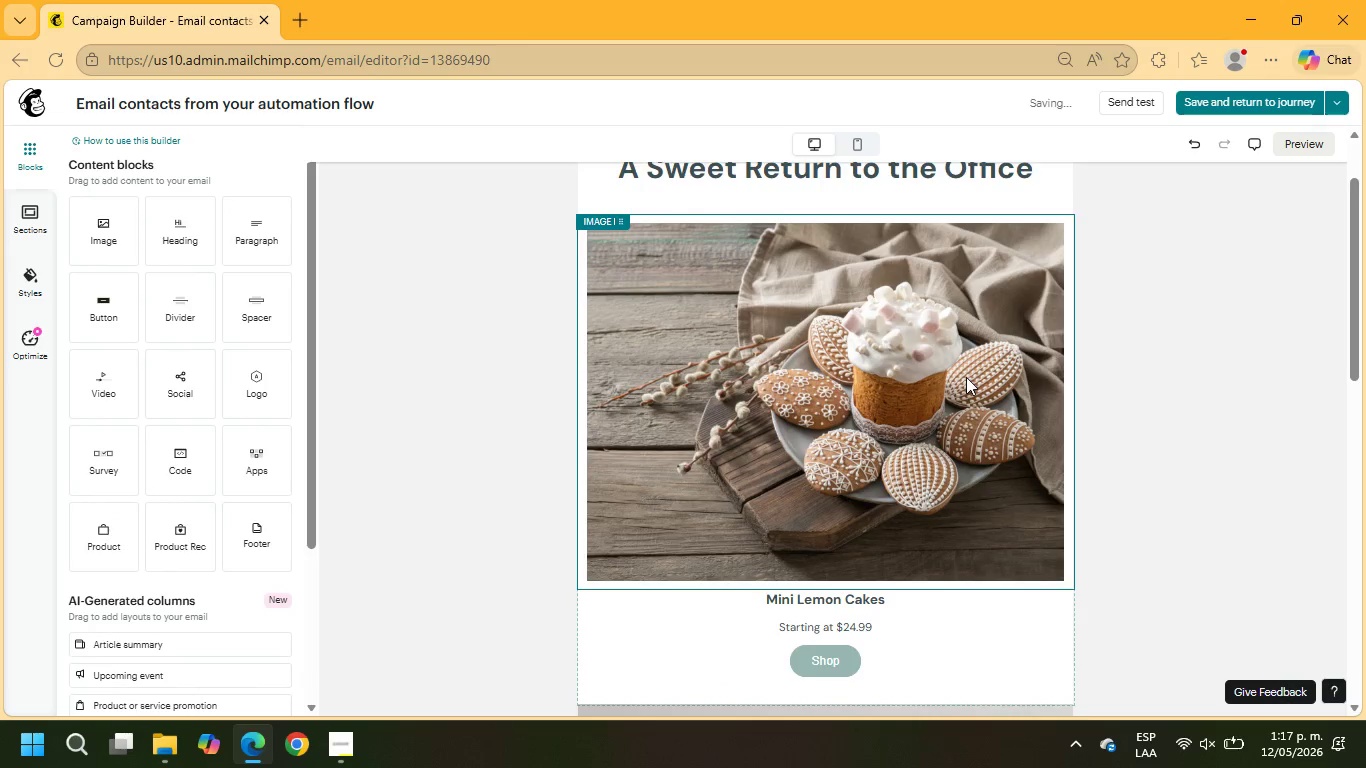 
scroll: coordinate [966, 376], scroll_direction: up, amount: 1.0
 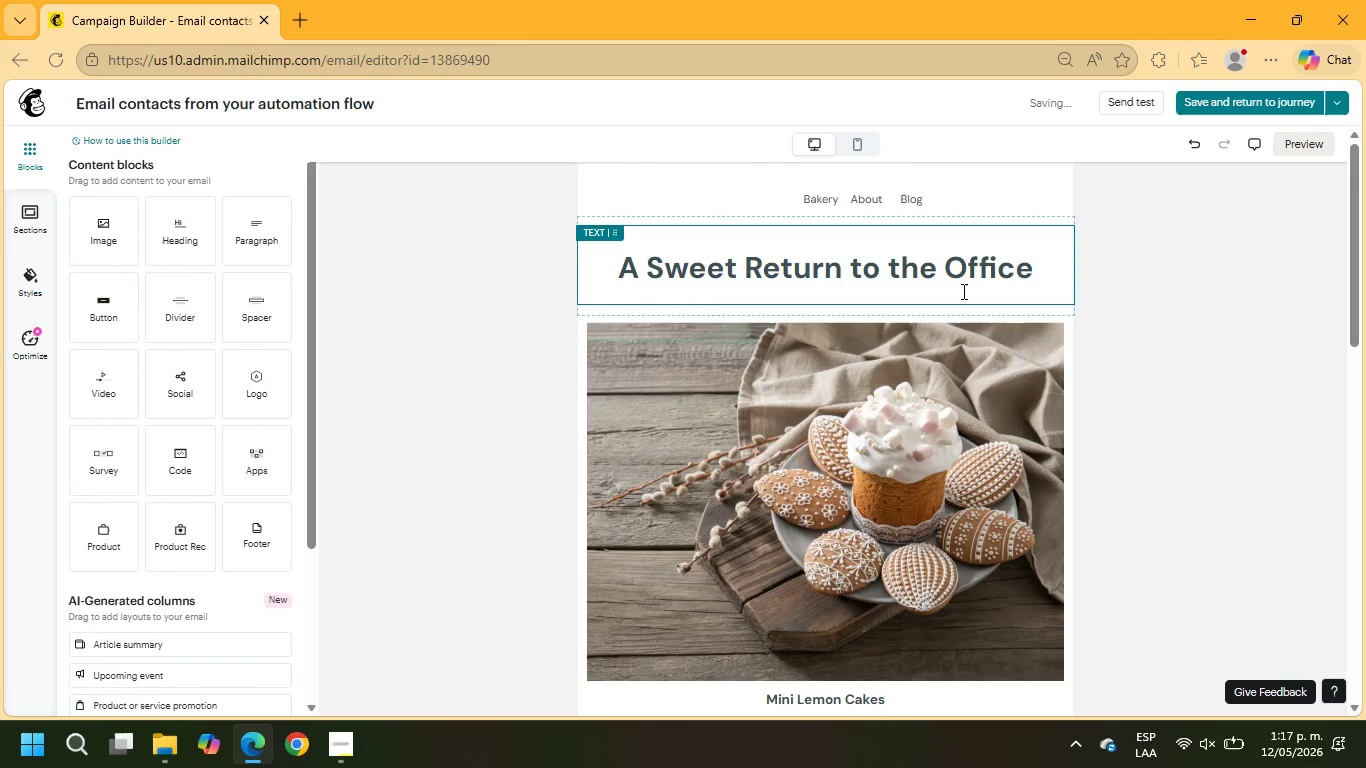 
left_click([962, 290])
 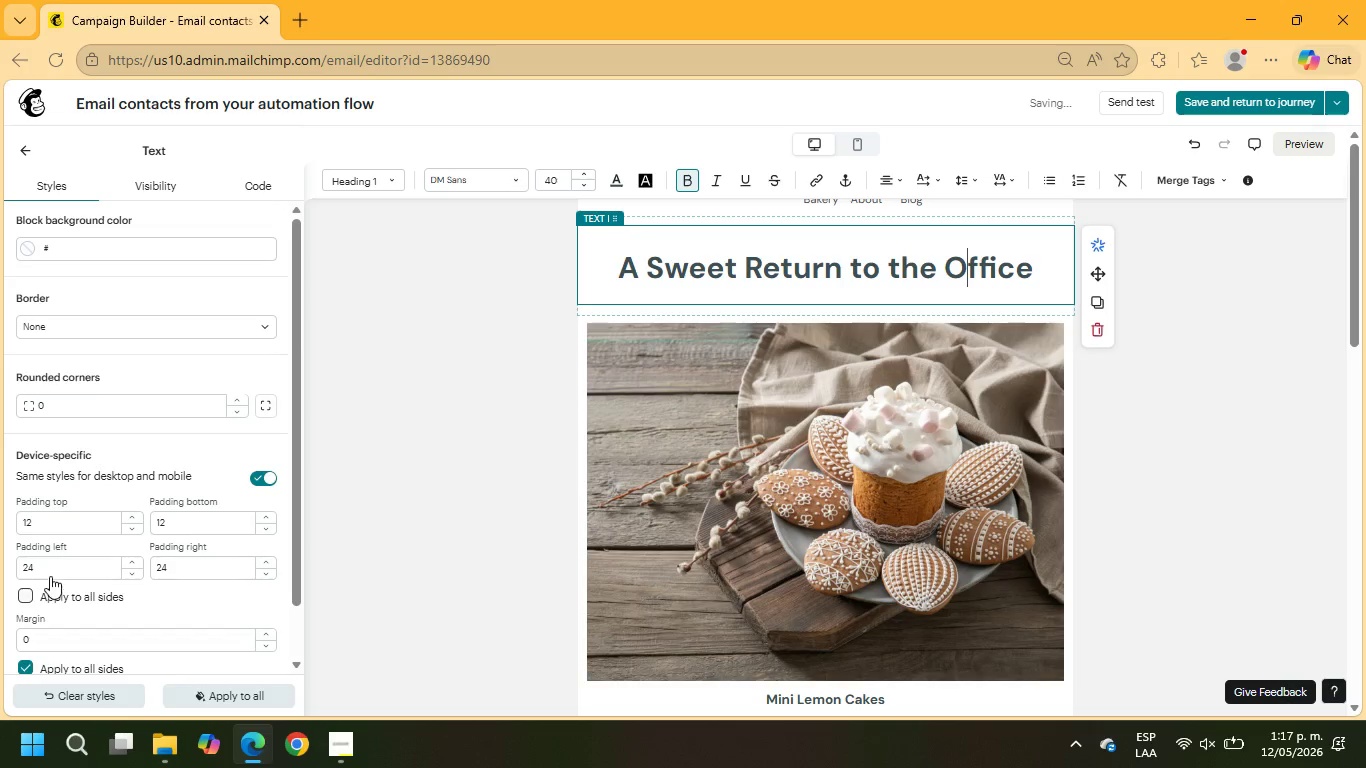 
left_click_drag(start_coordinate=[197, 521], to_coordinate=[90, 521])
 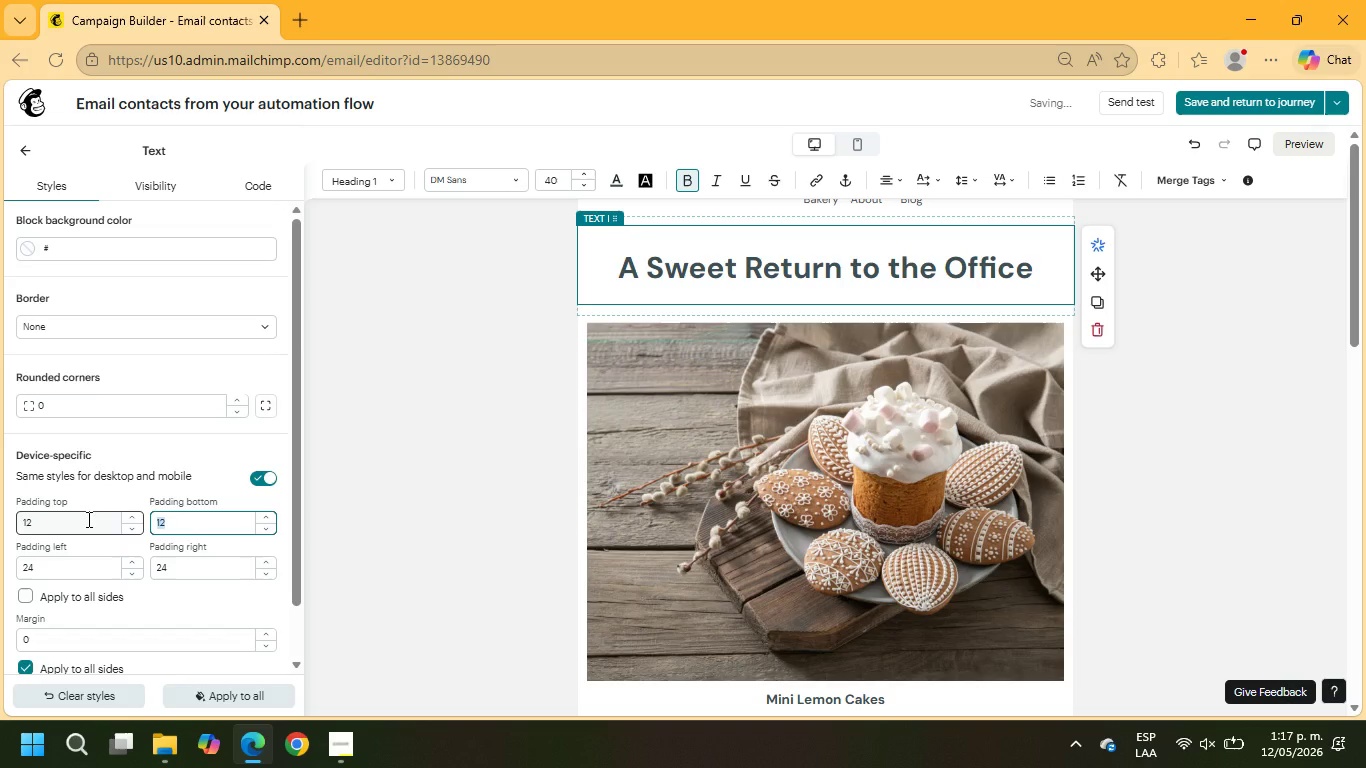 
key(Numpad0)
 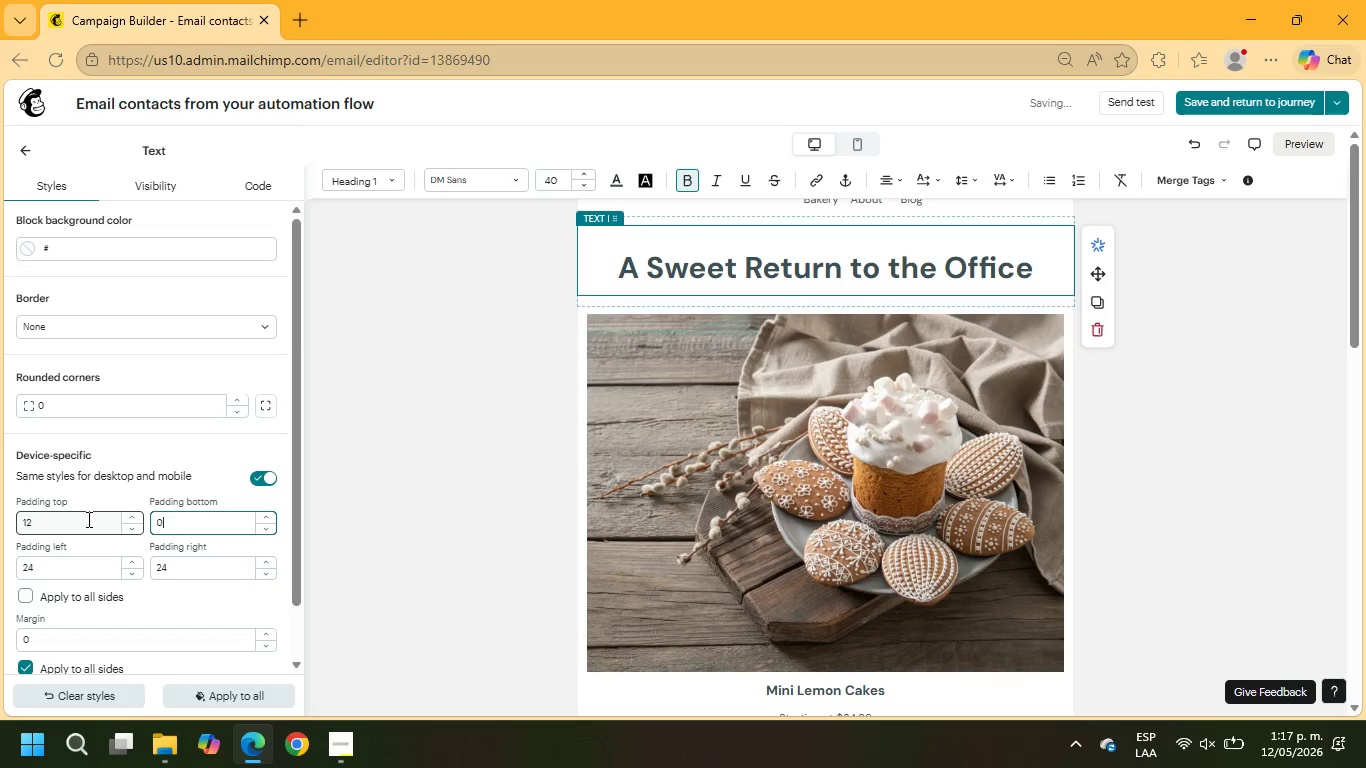 
key(NumpadEnter)
 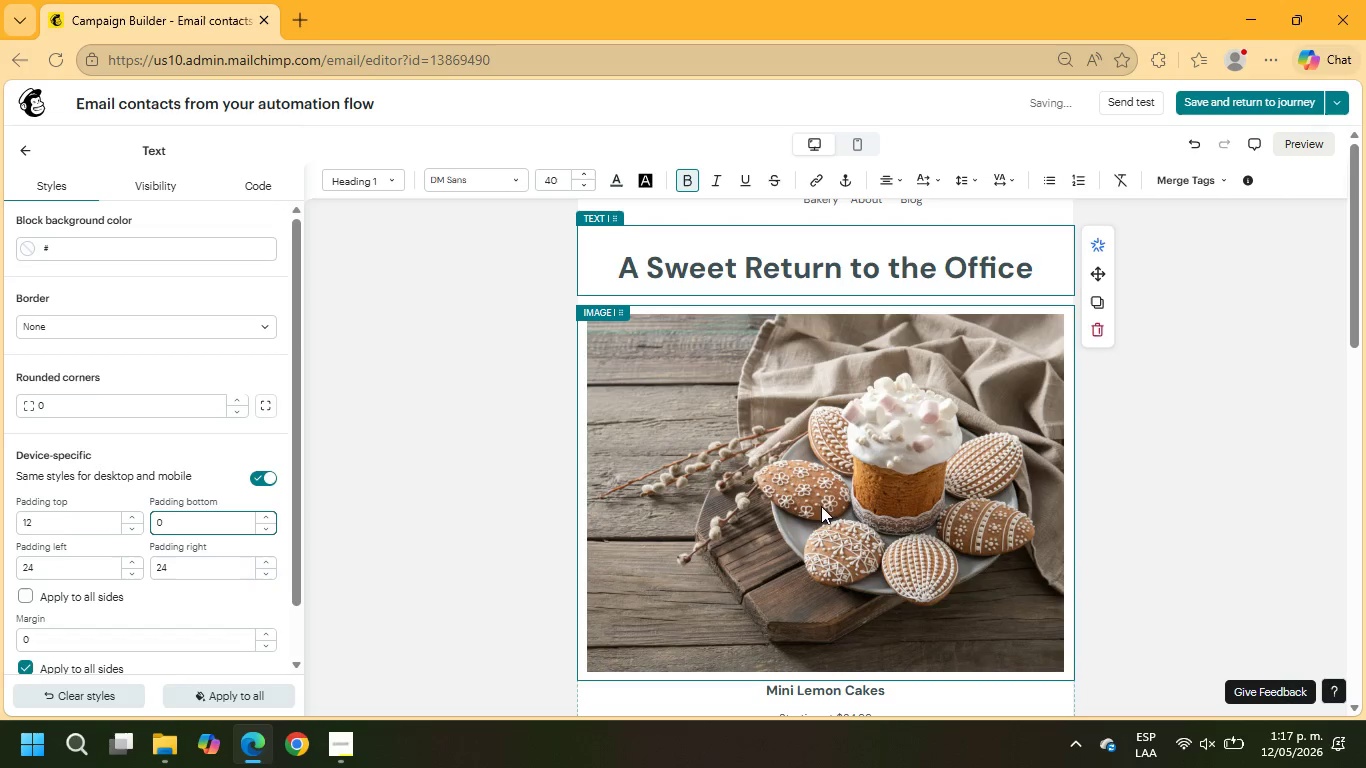 
left_click([822, 502])
 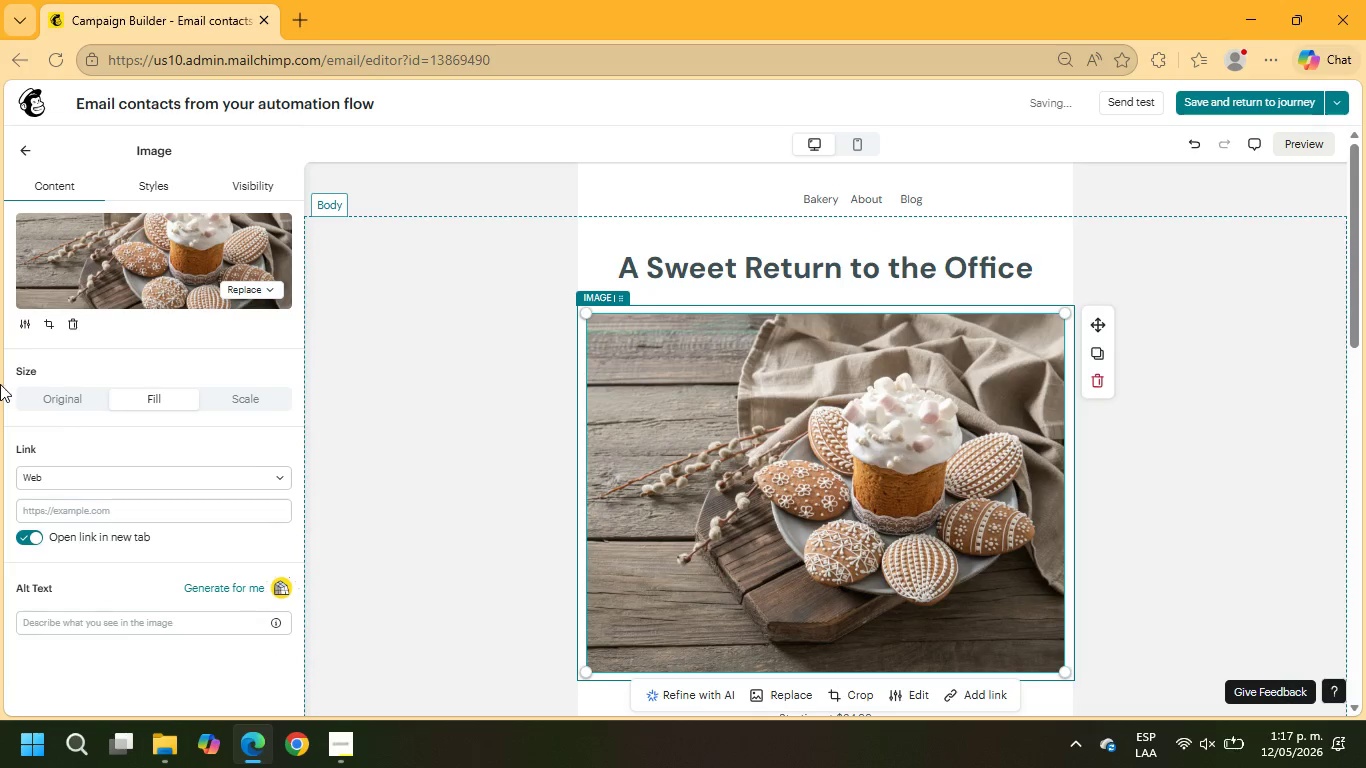 
left_click([71, 393])
 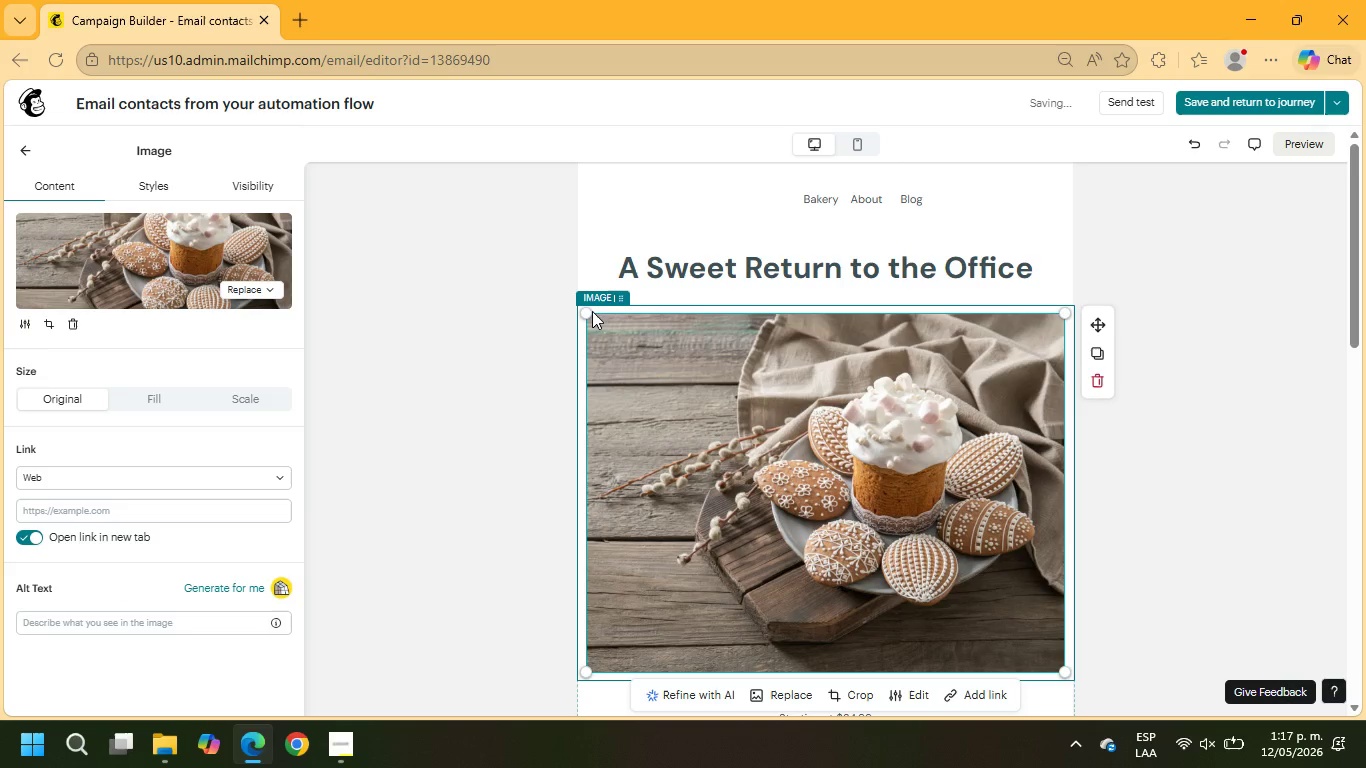 
left_click_drag(start_coordinate=[584, 313], to_coordinate=[526, 293])
 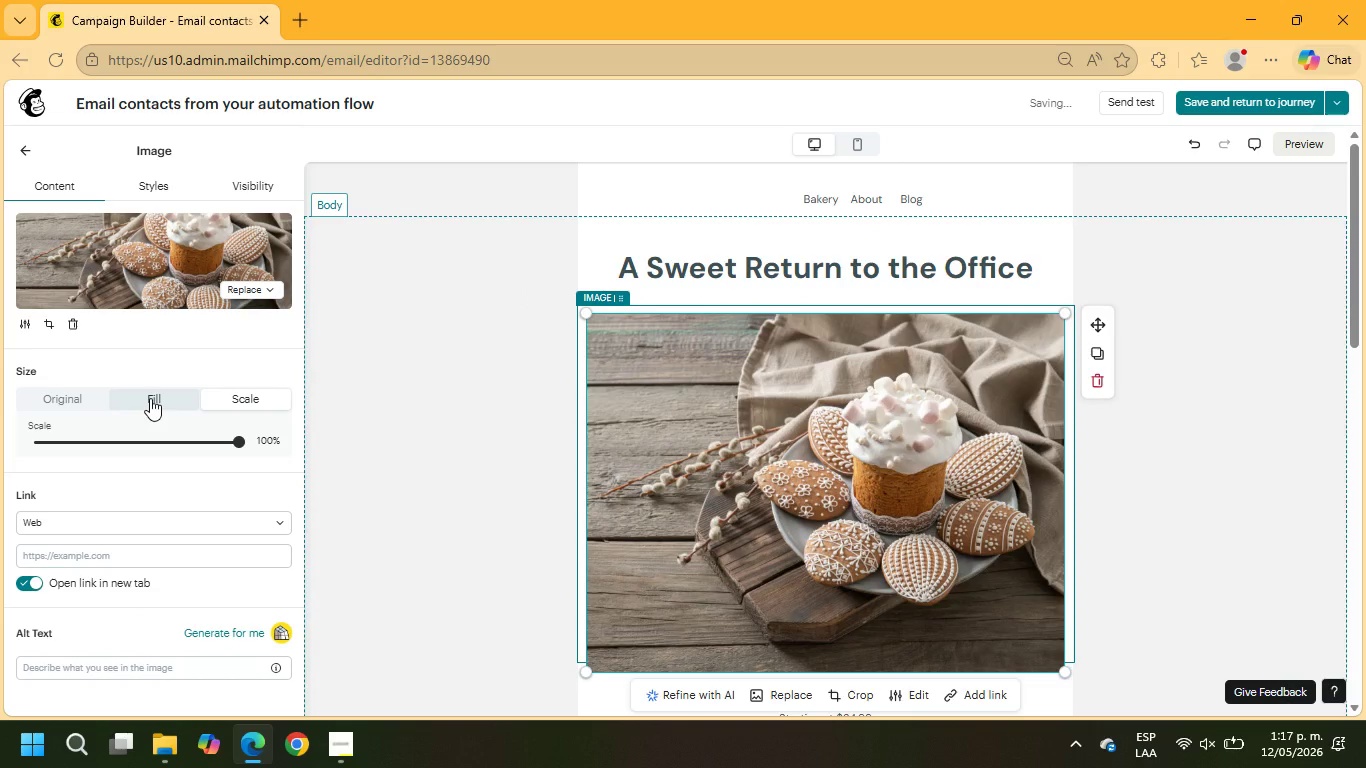 
left_click([150, 398])
 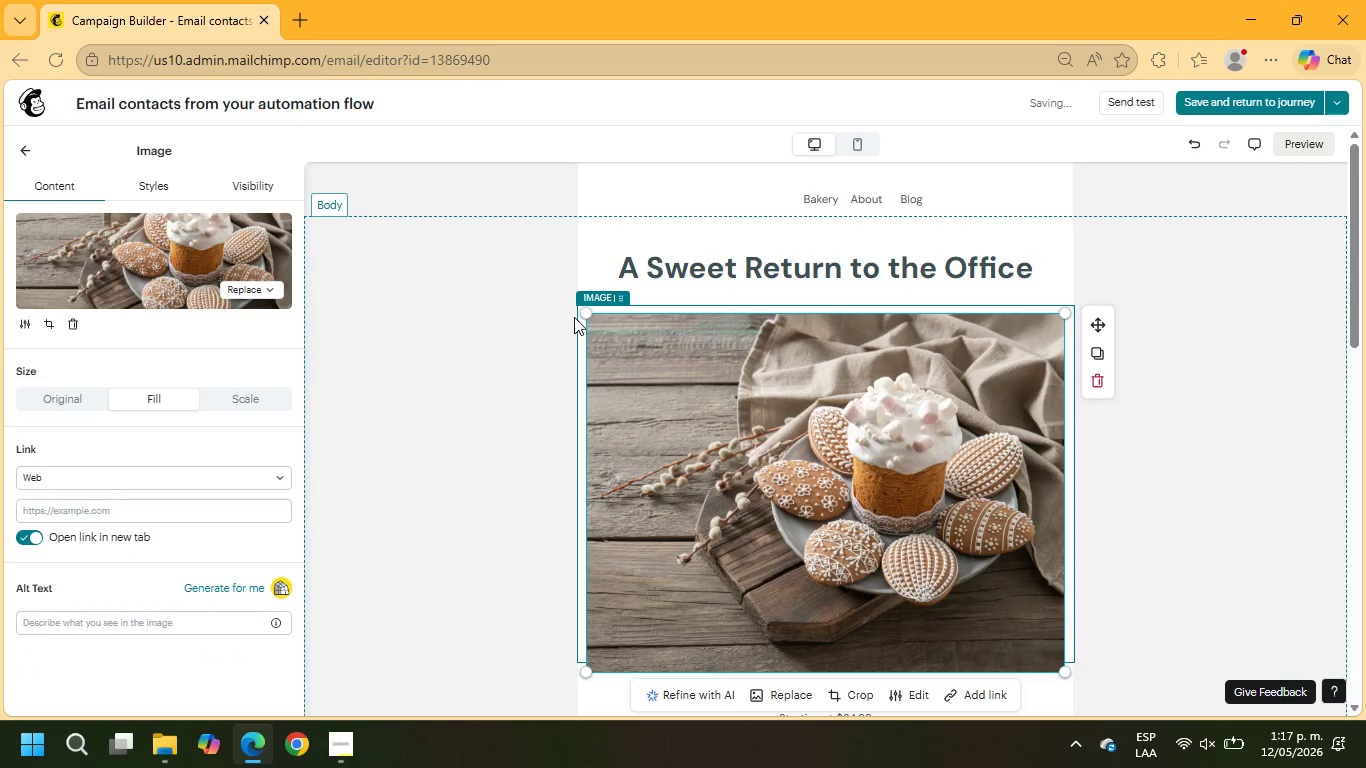 
left_click_drag(start_coordinate=[587, 316], to_coordinate=[525, 295])
 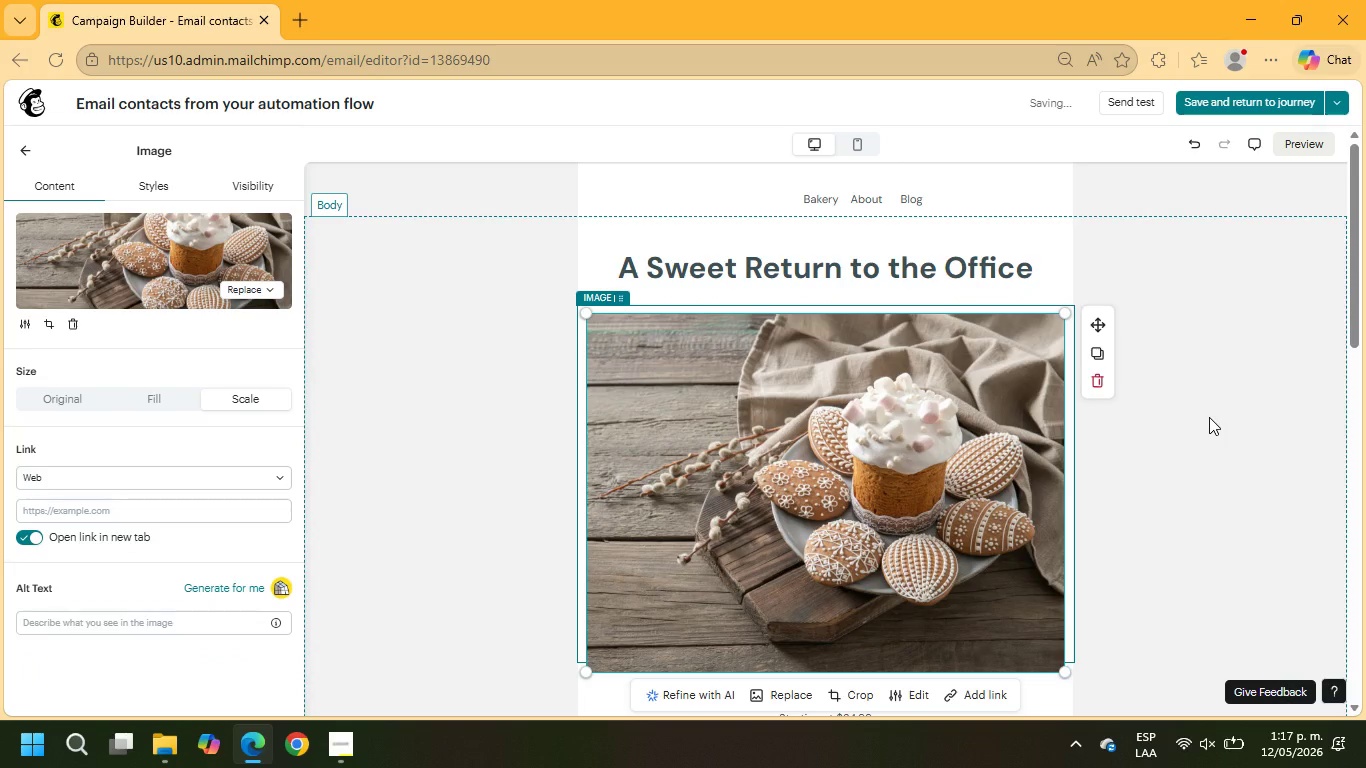 
scroll: coordinate [1209, 417], scroll_direction: down, amount: 1.0
 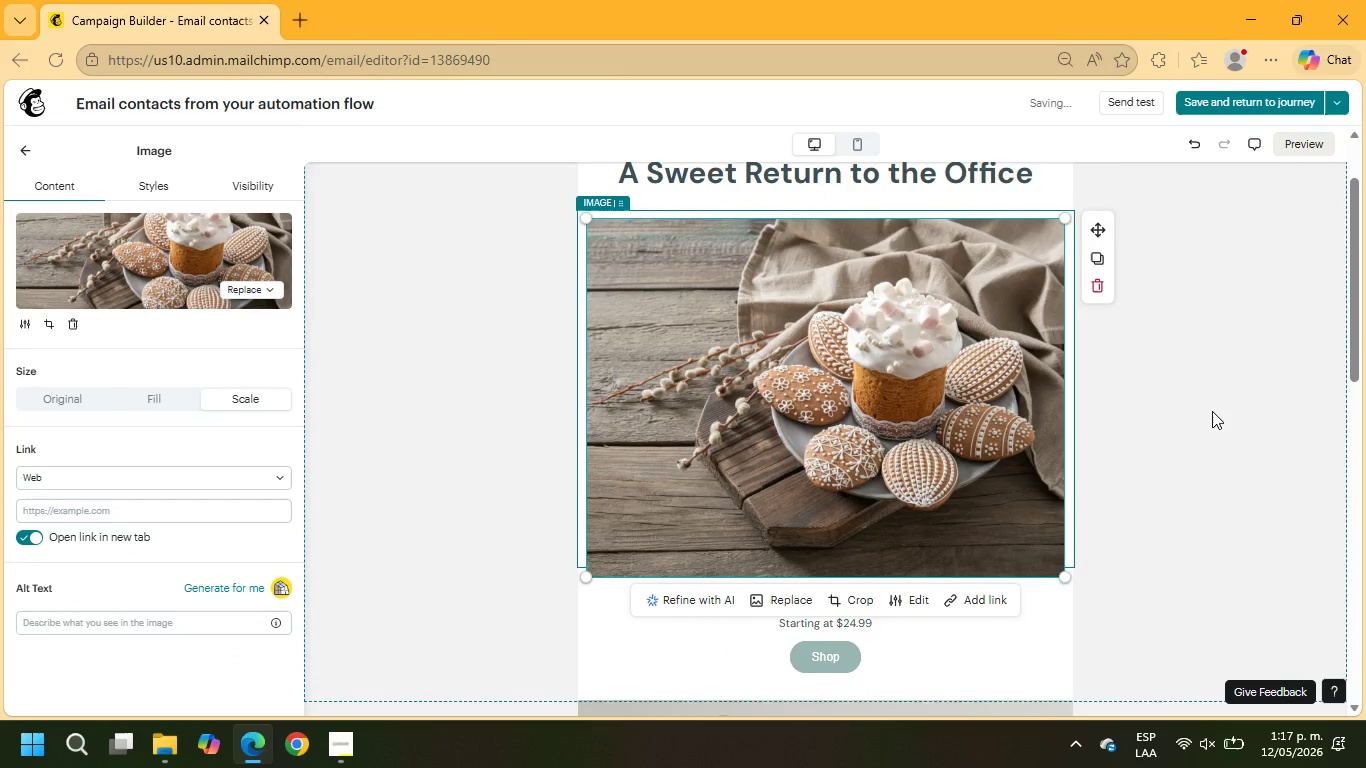 
left_click([1212, 410])
 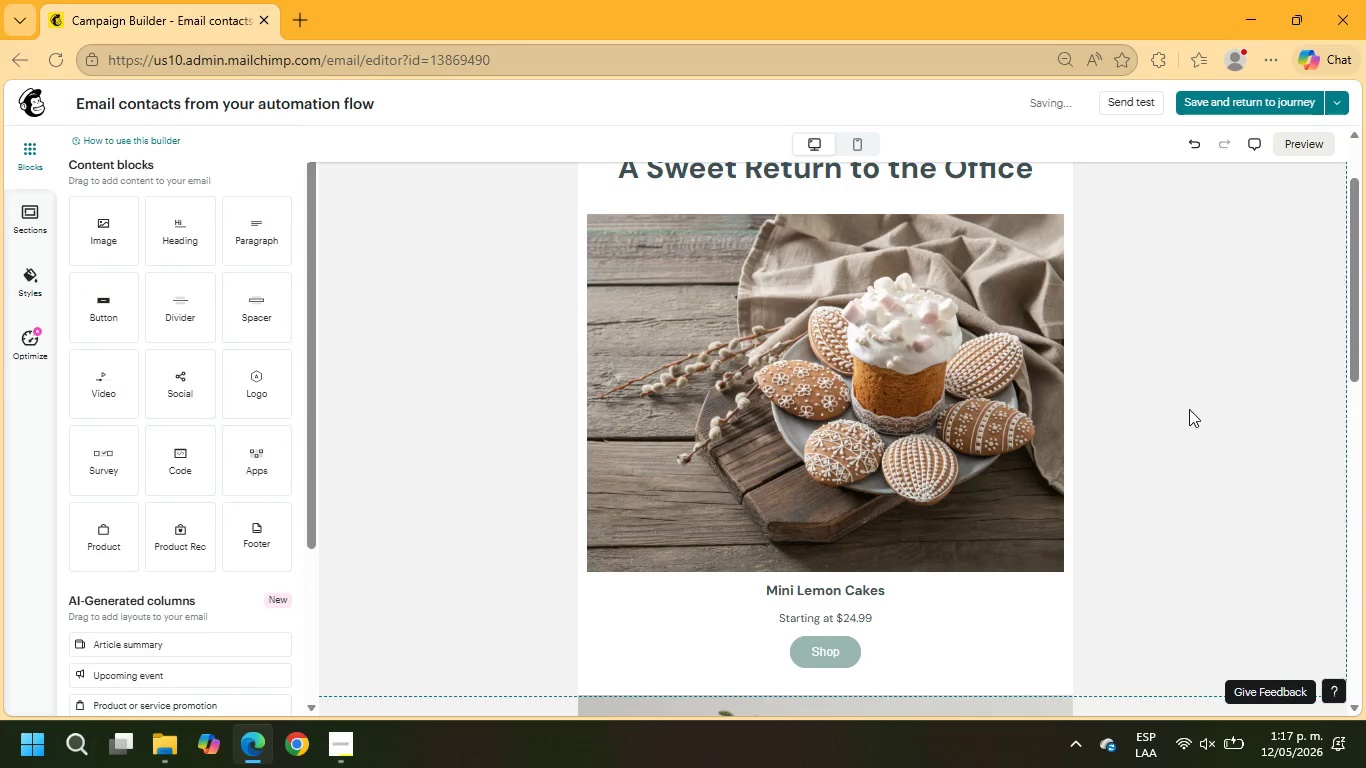 
scroll: coordinate [1109, 419], scroll_direction: up, amount: 1.0
 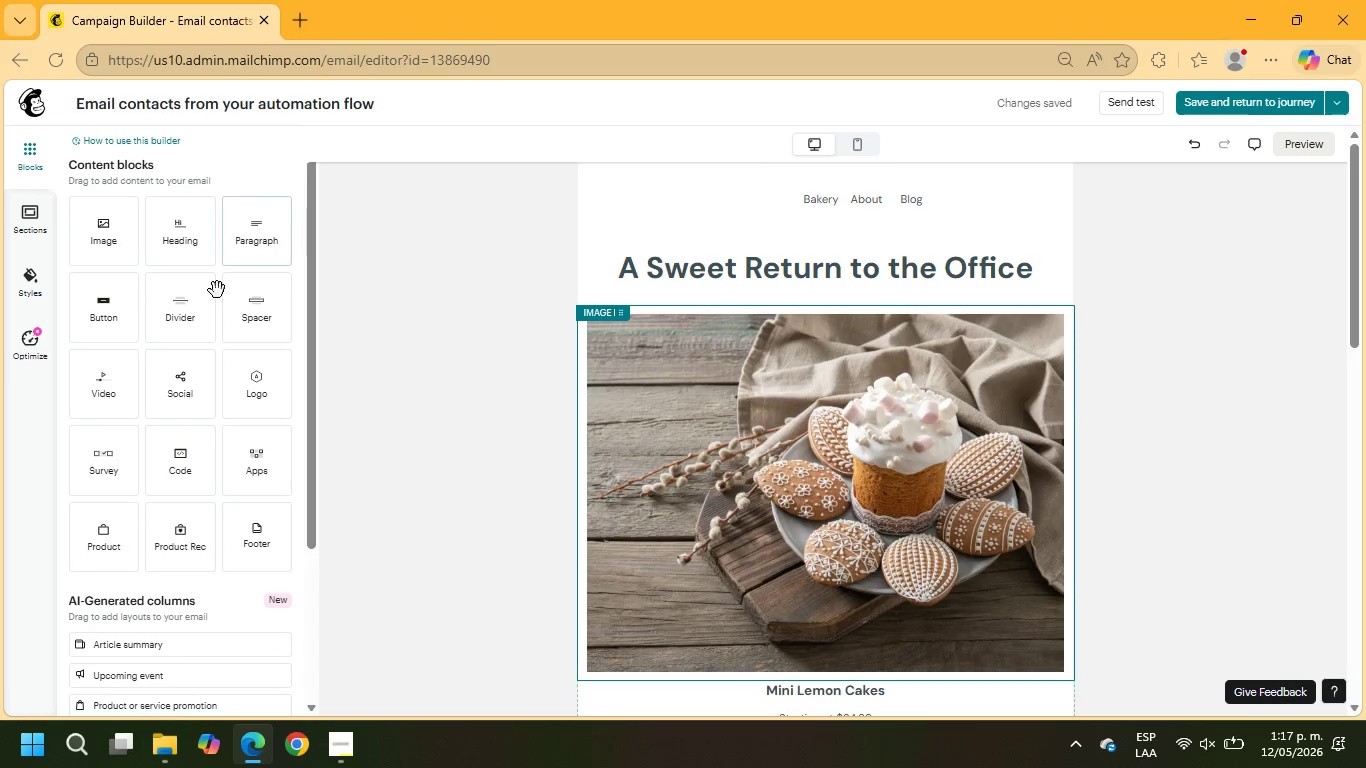 
left_click_drag(start_coordinate=[173, 306], to_coordinate=[748, 300])
 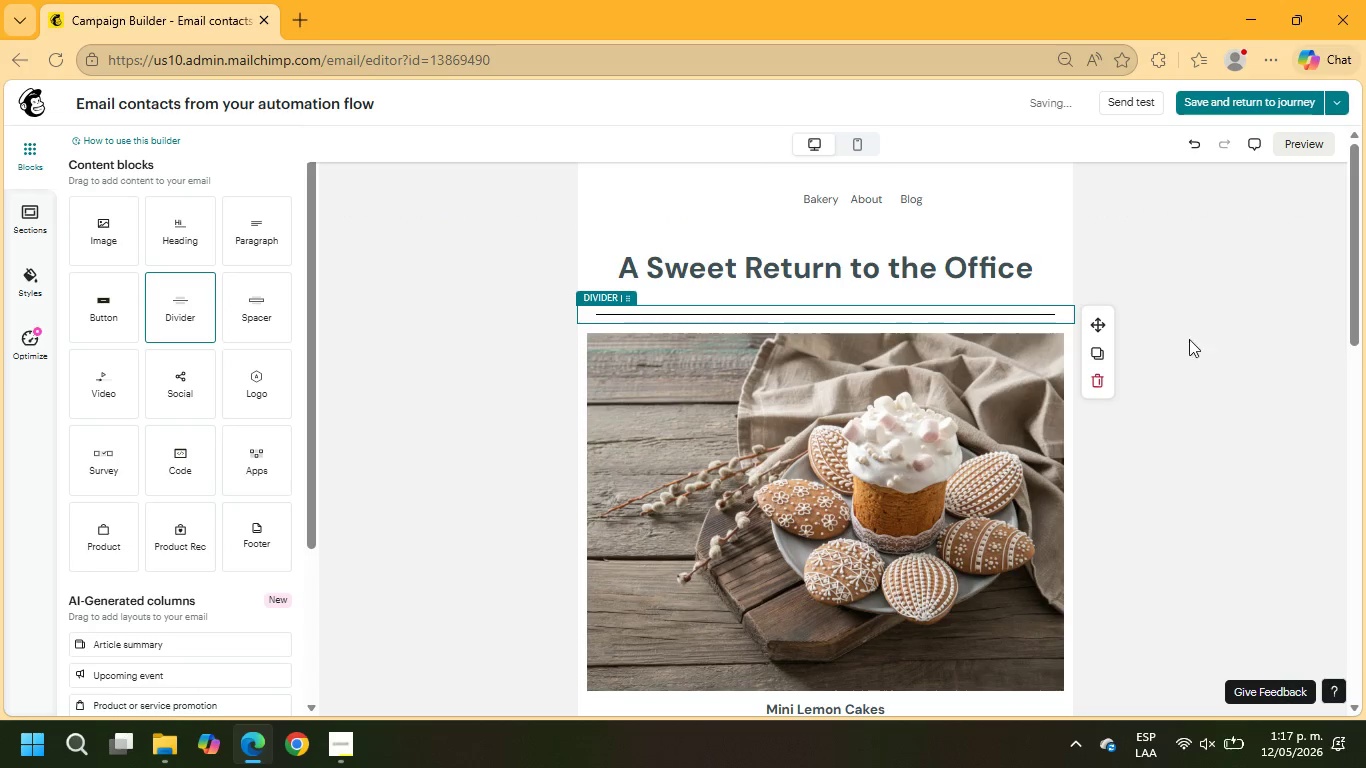 
left_click([1214, 339])
 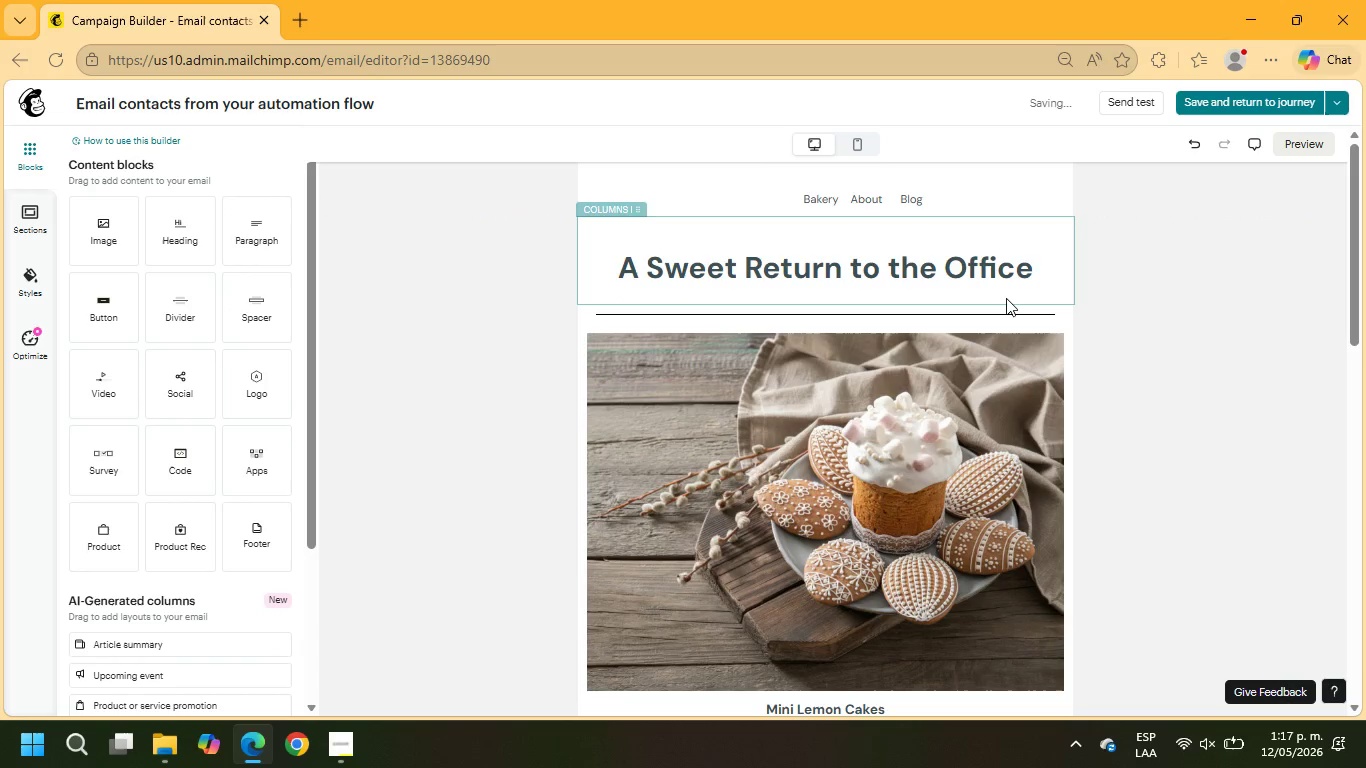 
left_click([1005, 298])
 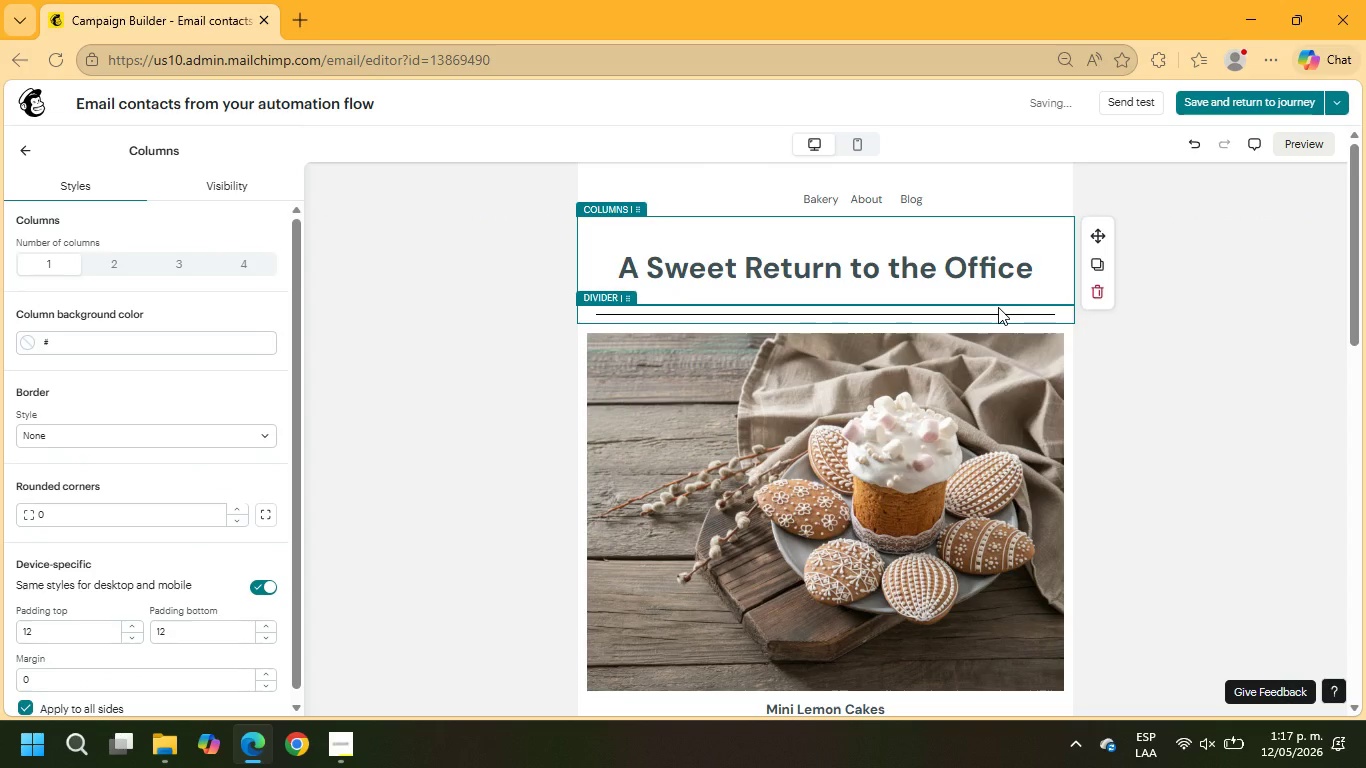 
left_click([1231, 372])
 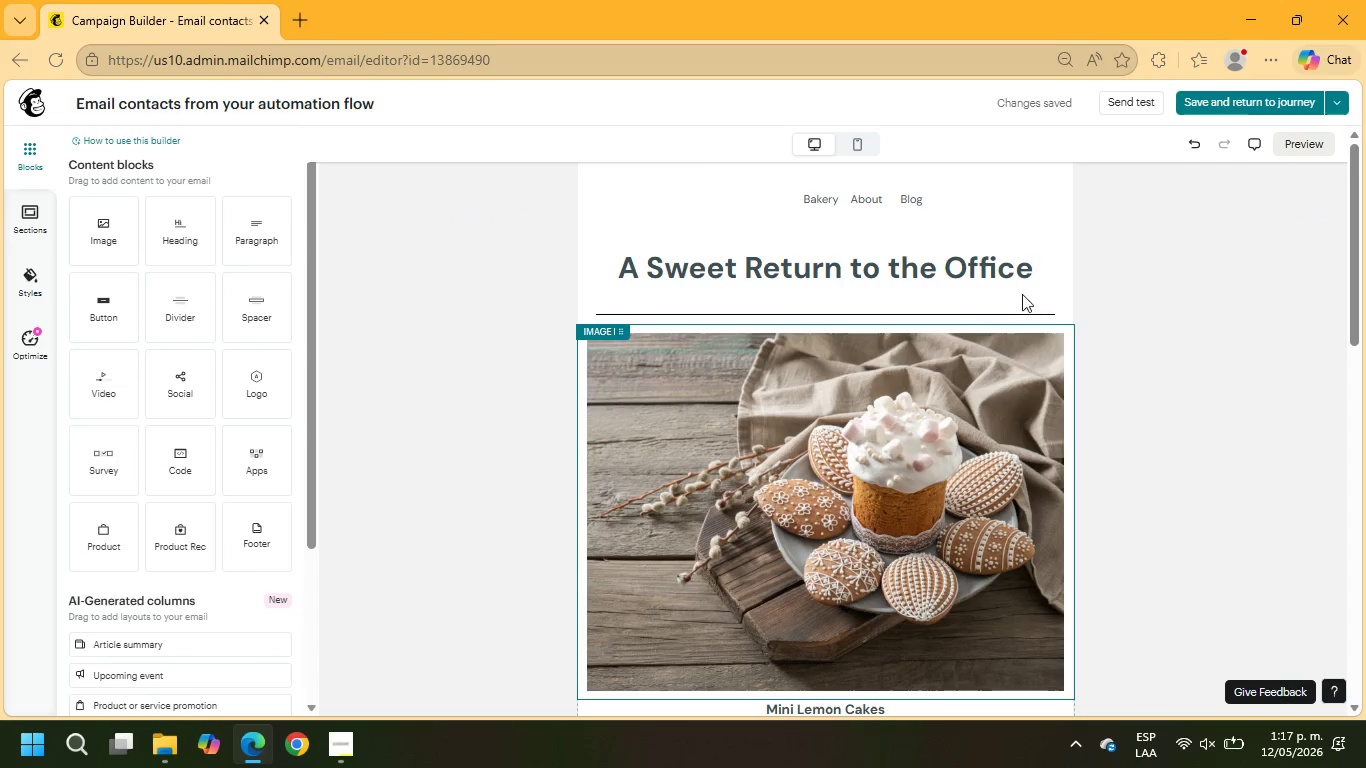 
left_click([1012, 265])
 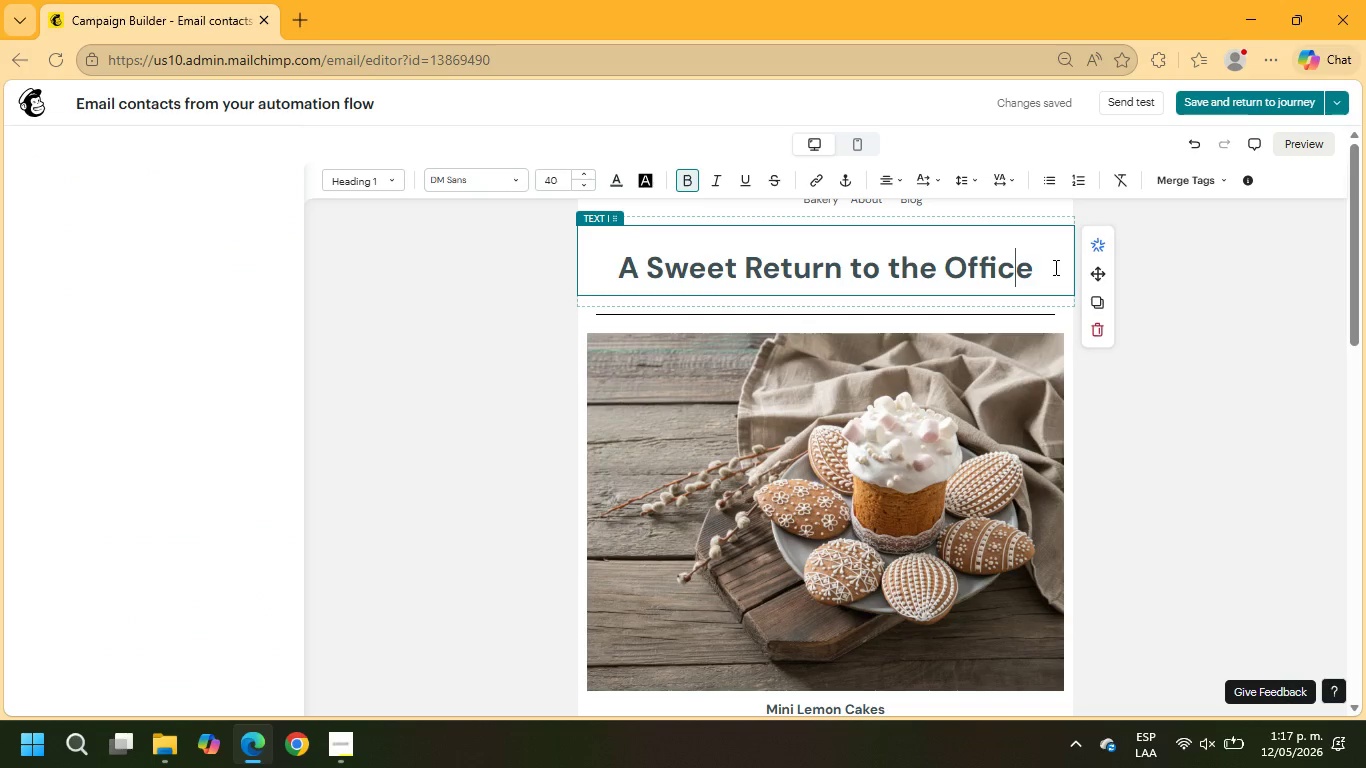 
left_click_drag(start_coordinate=[1054, 267], to_coordinate=[551, 249])
 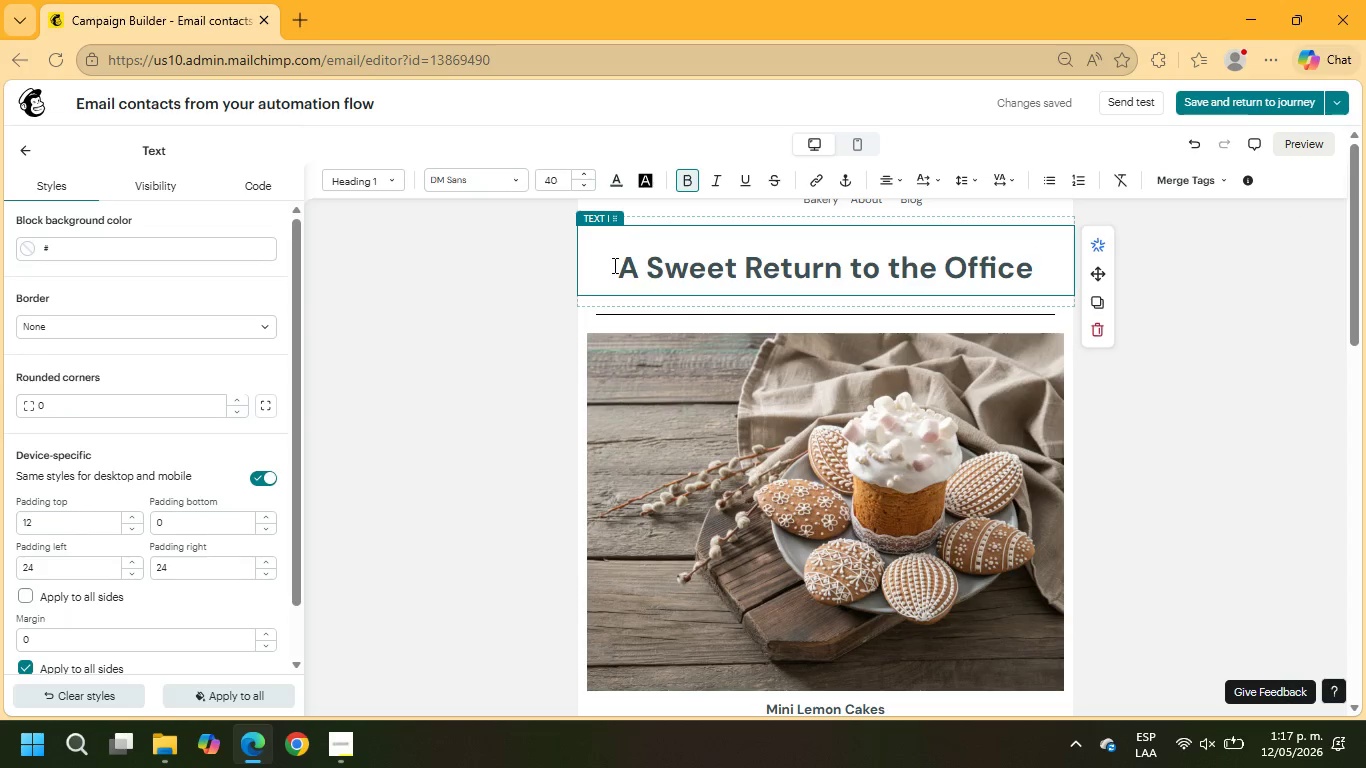 
left_click_drag(start_coordinate=[615, 265], to_coordinate=[1089, 284])
 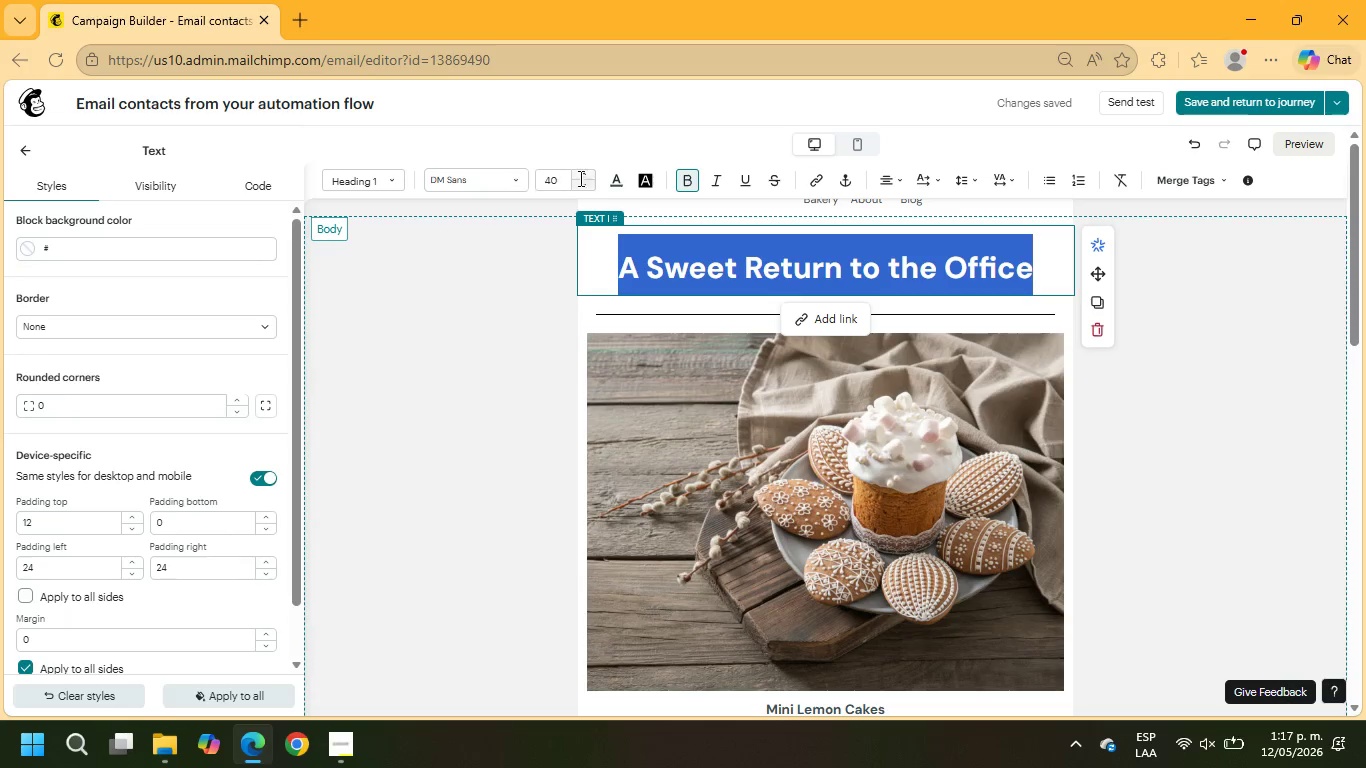 
mouse_move([620, 203])
 